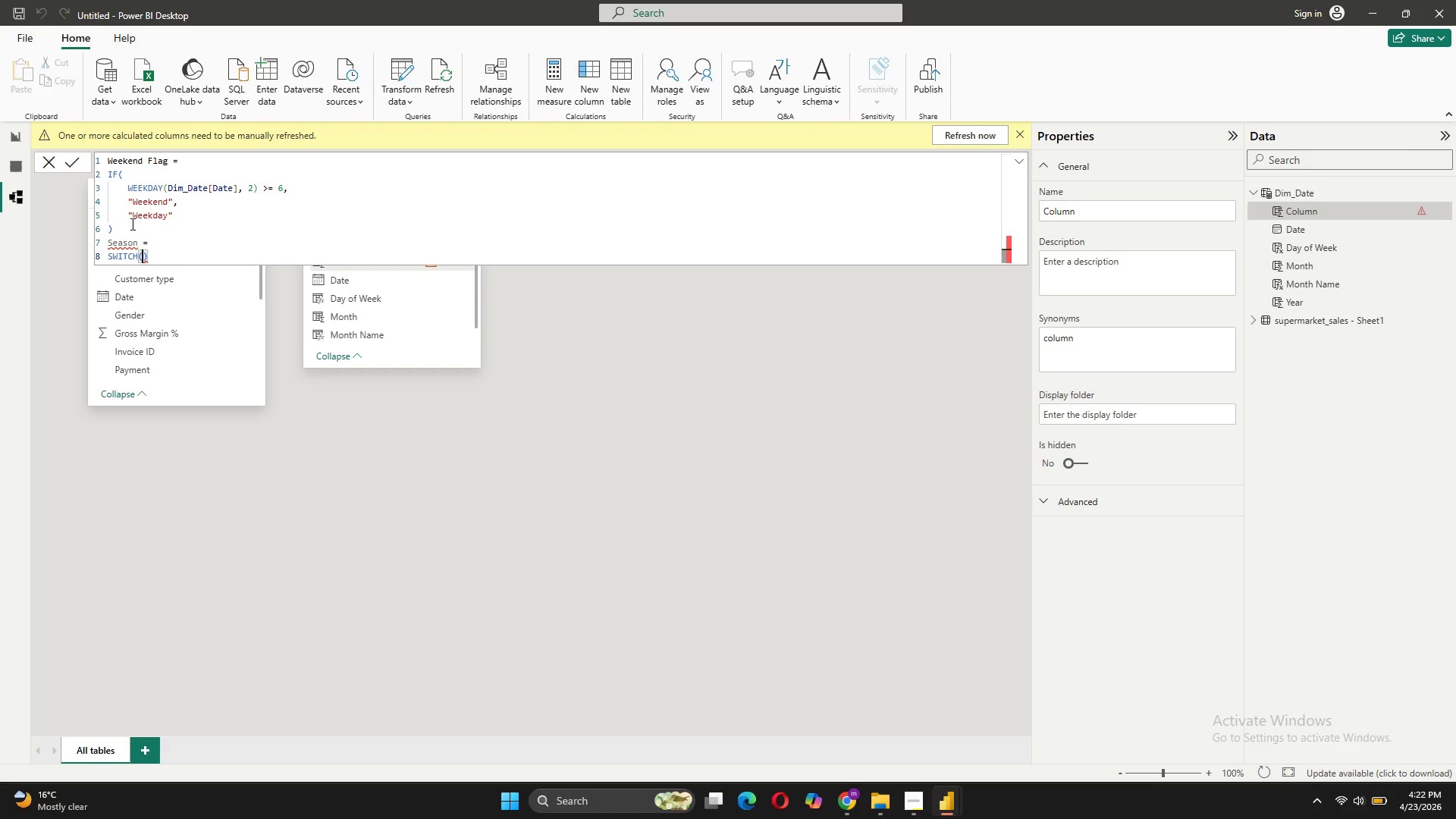 
key(Shift+ShiftRight)
 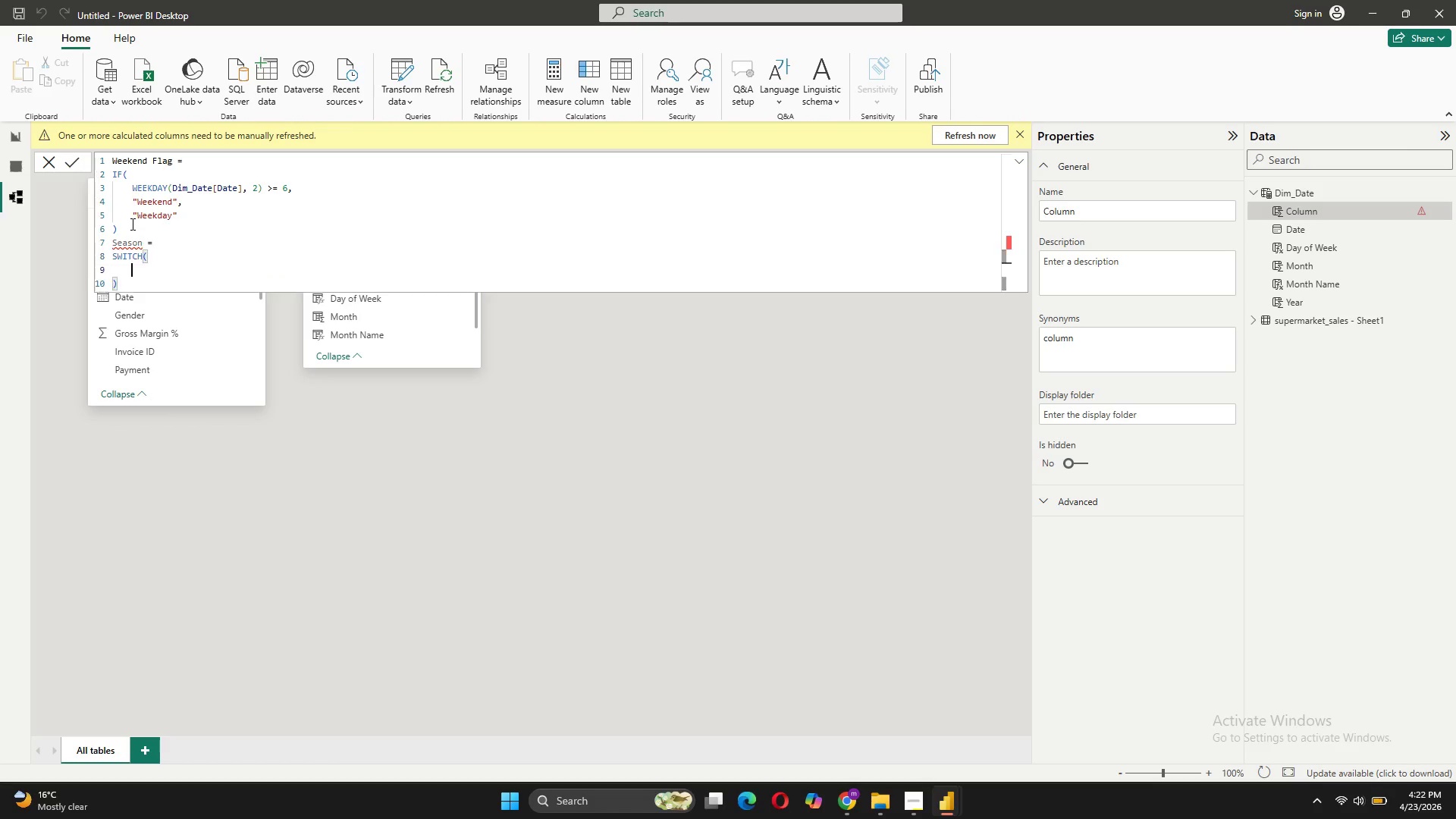 
key(Shift+Enter)
 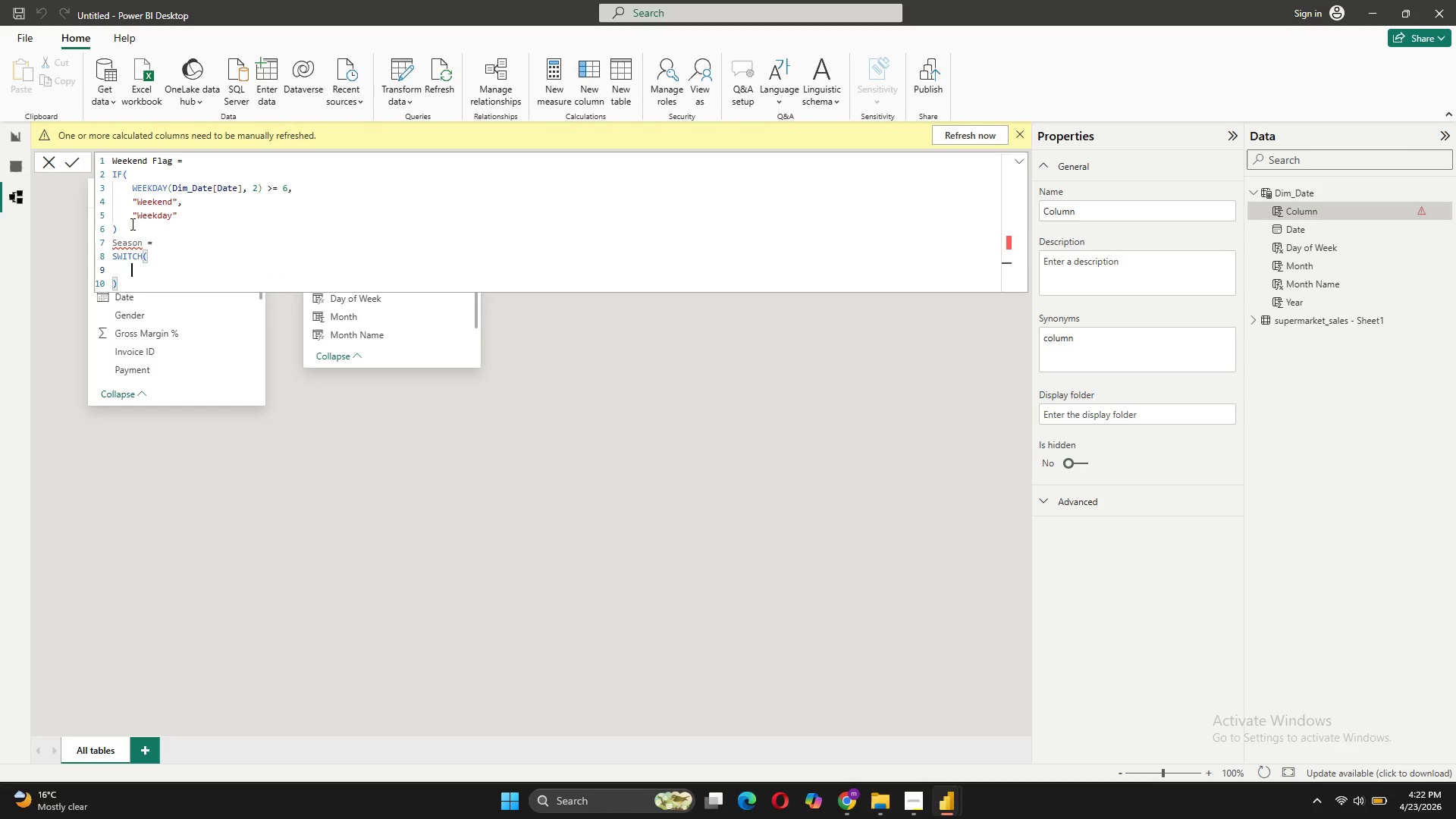 
type(TRUE(),)
 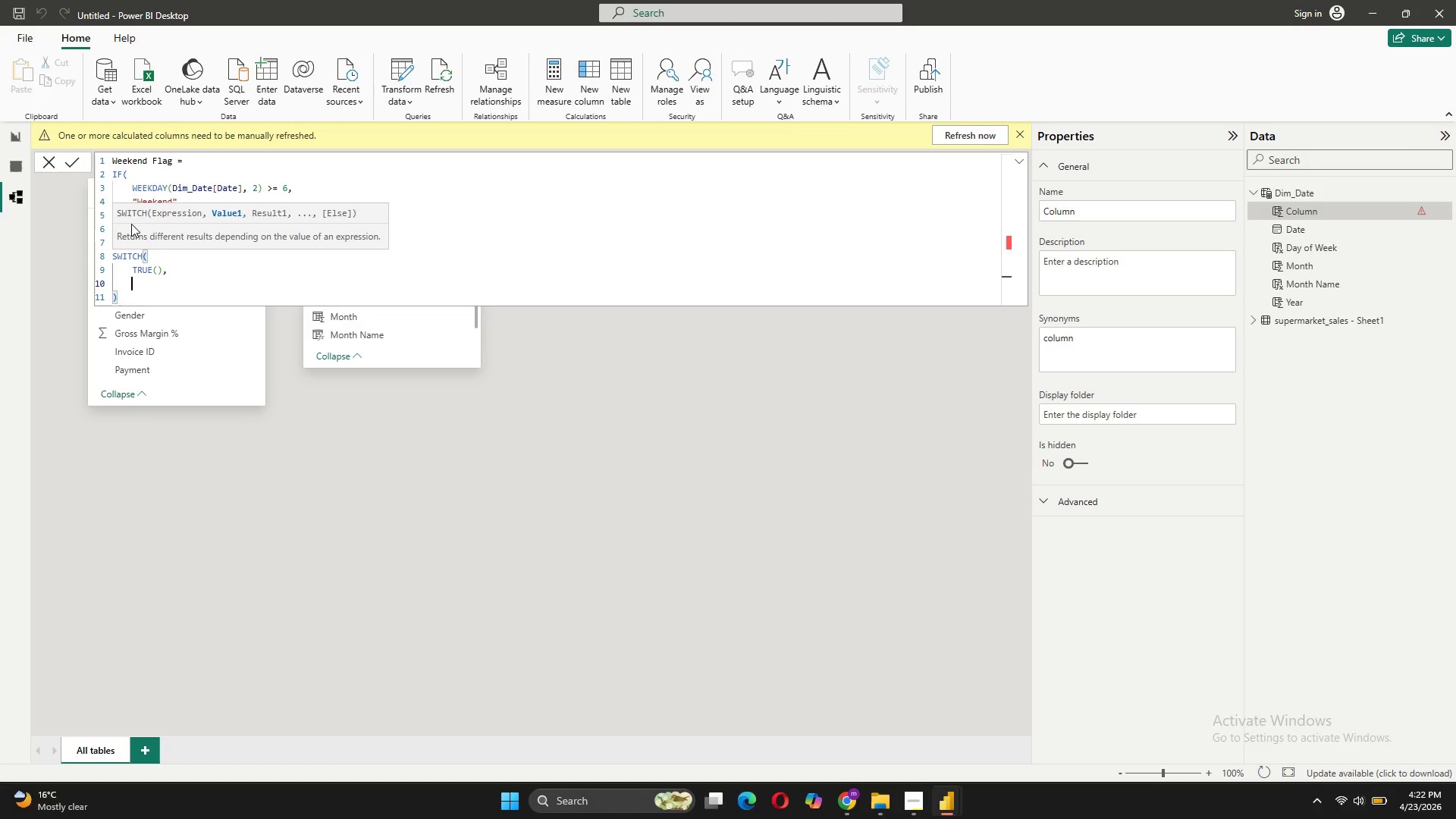 
 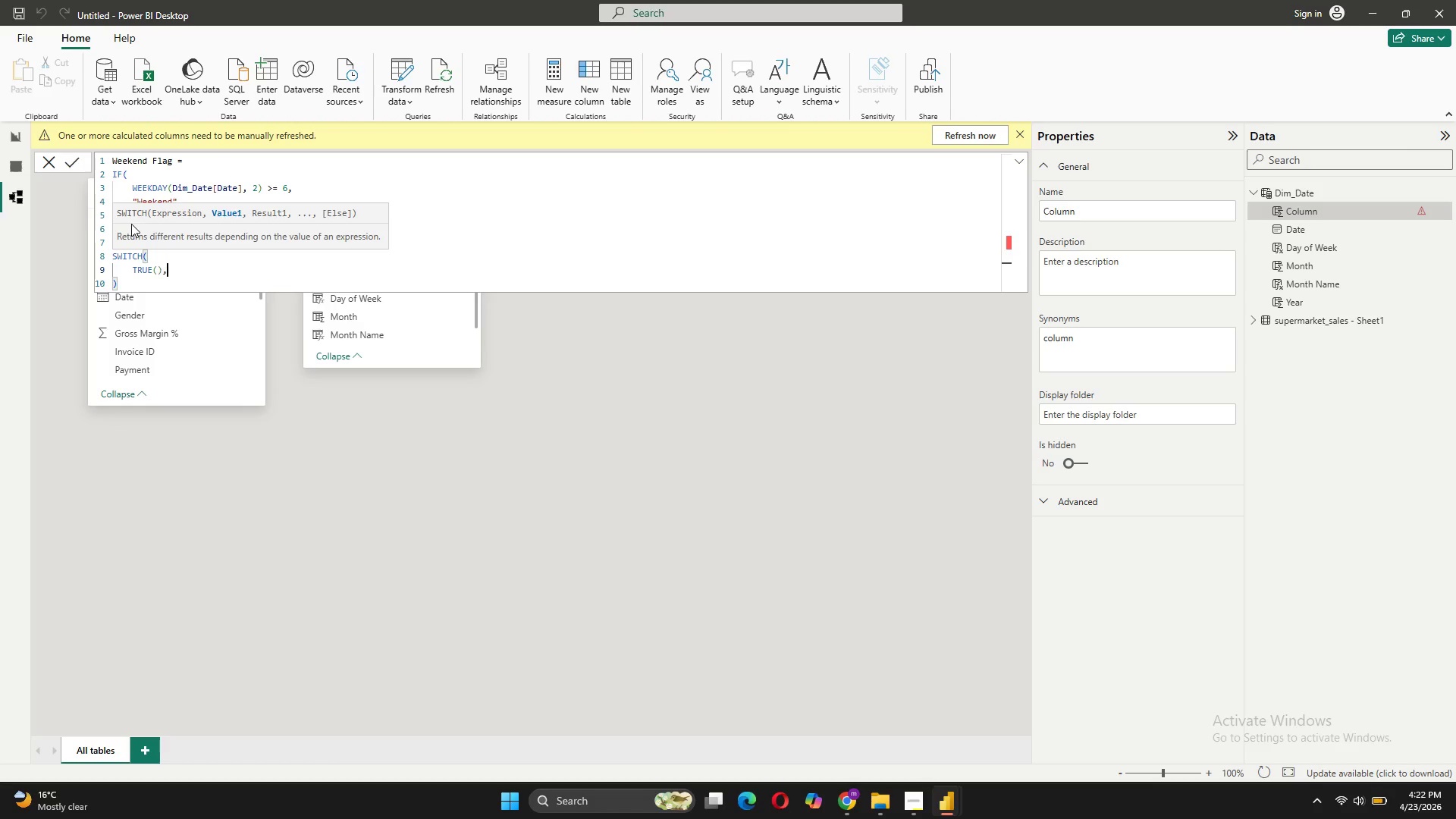 
key(Shift+Enter)
 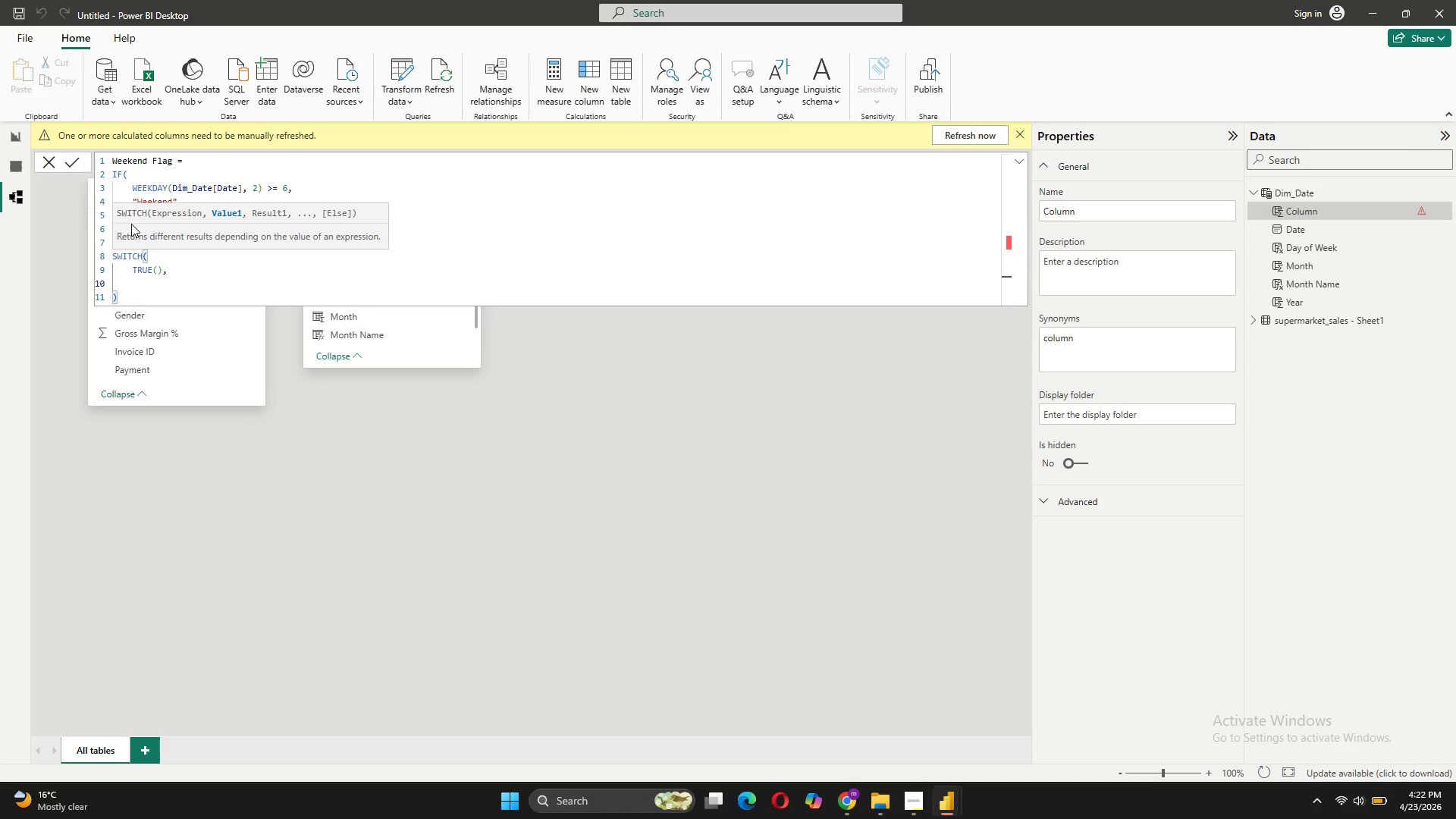 
type(MONTH(DIM)
 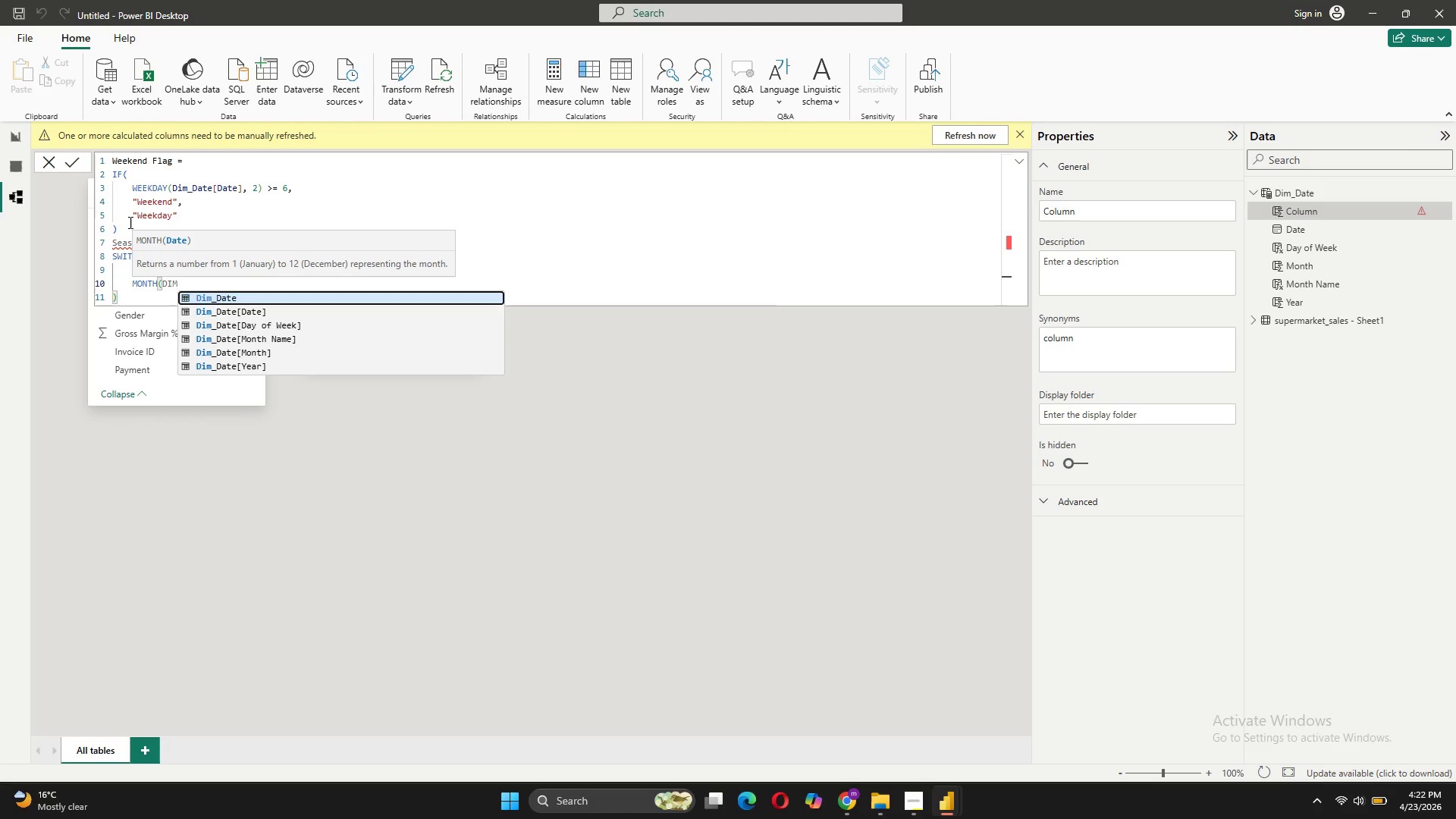 
left_click([260, 309])
 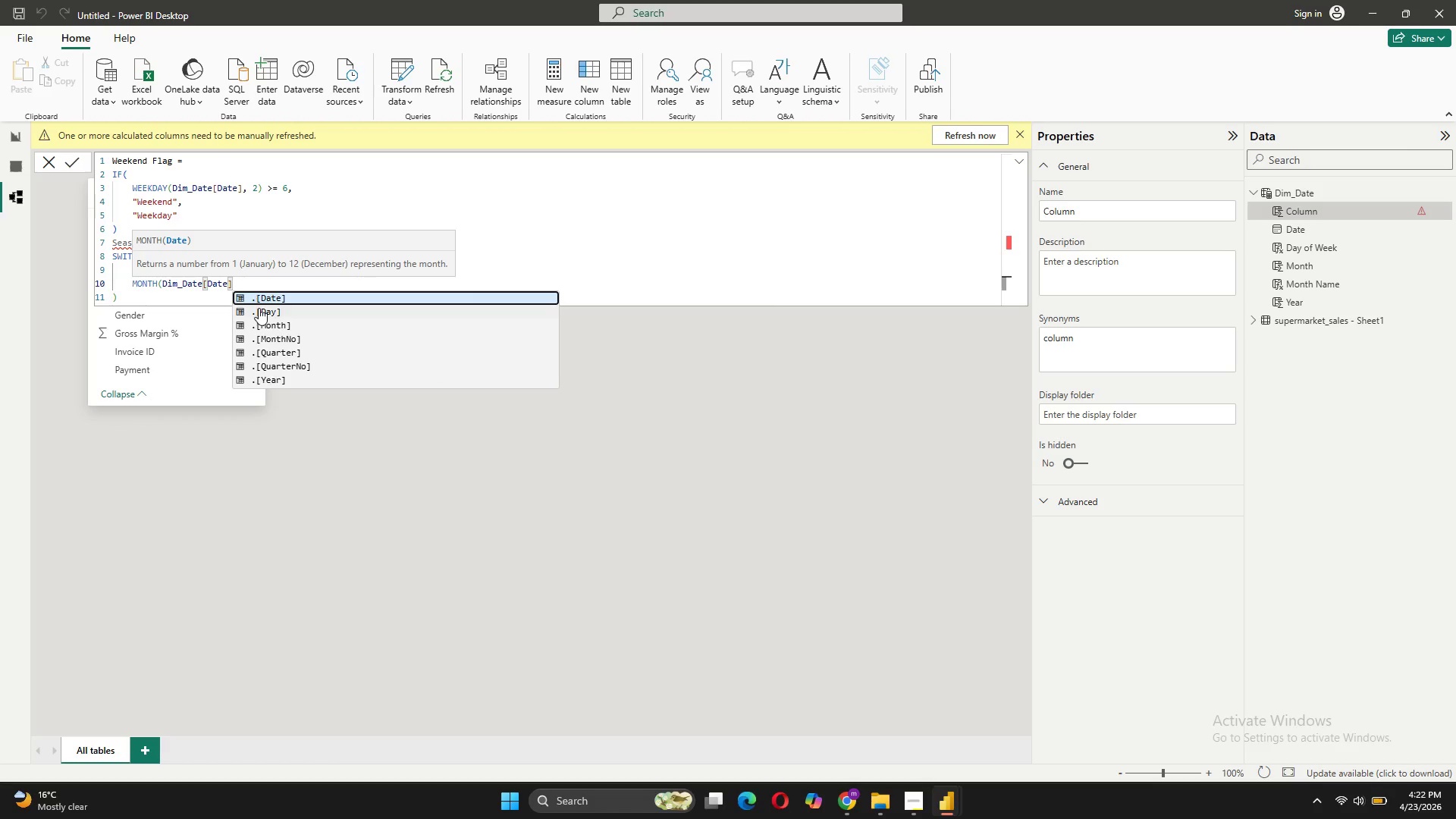 
type() IN {3,4,5})
 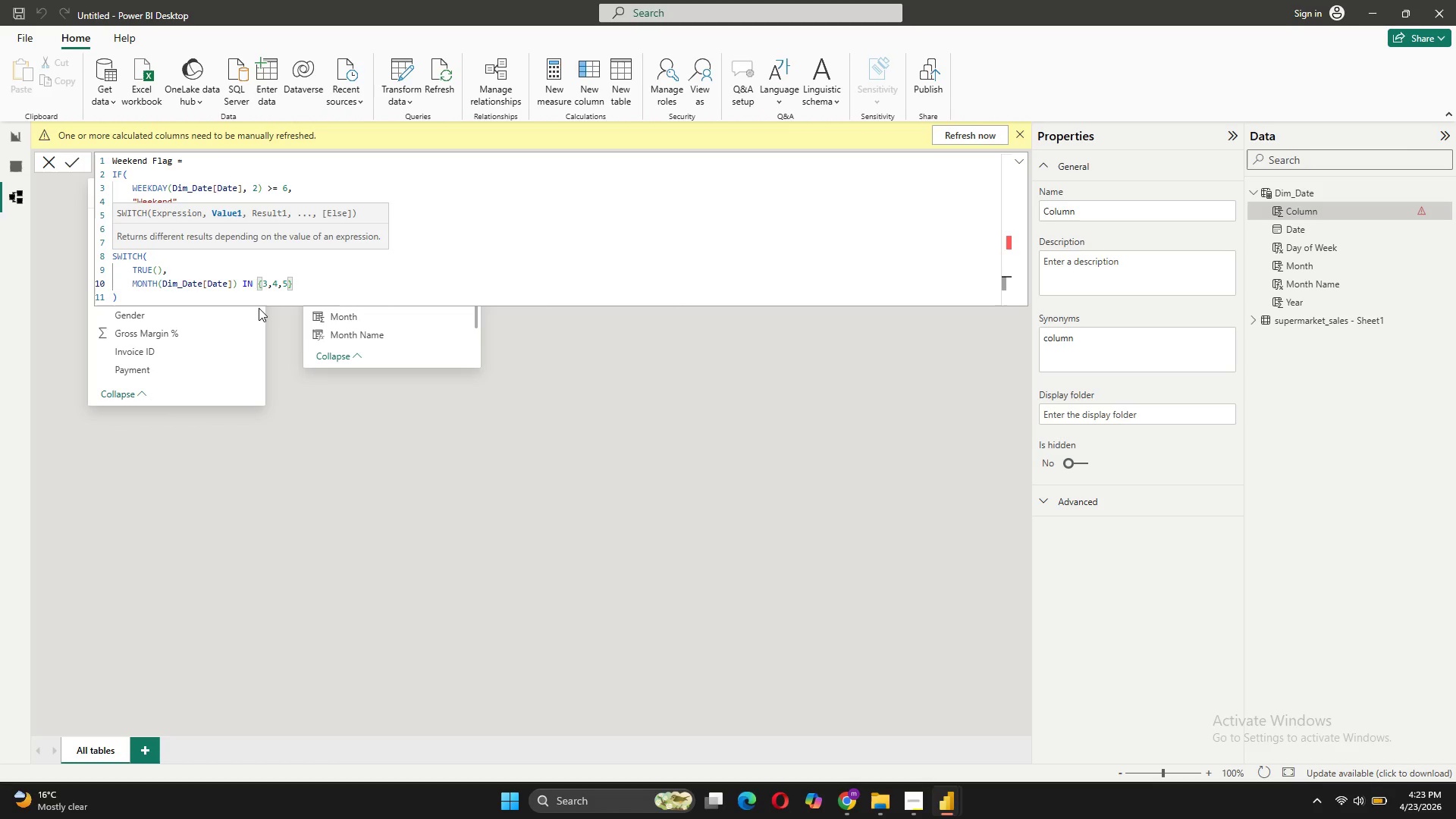 
type(, "s)
key(Backspace)
type(Spring",)
 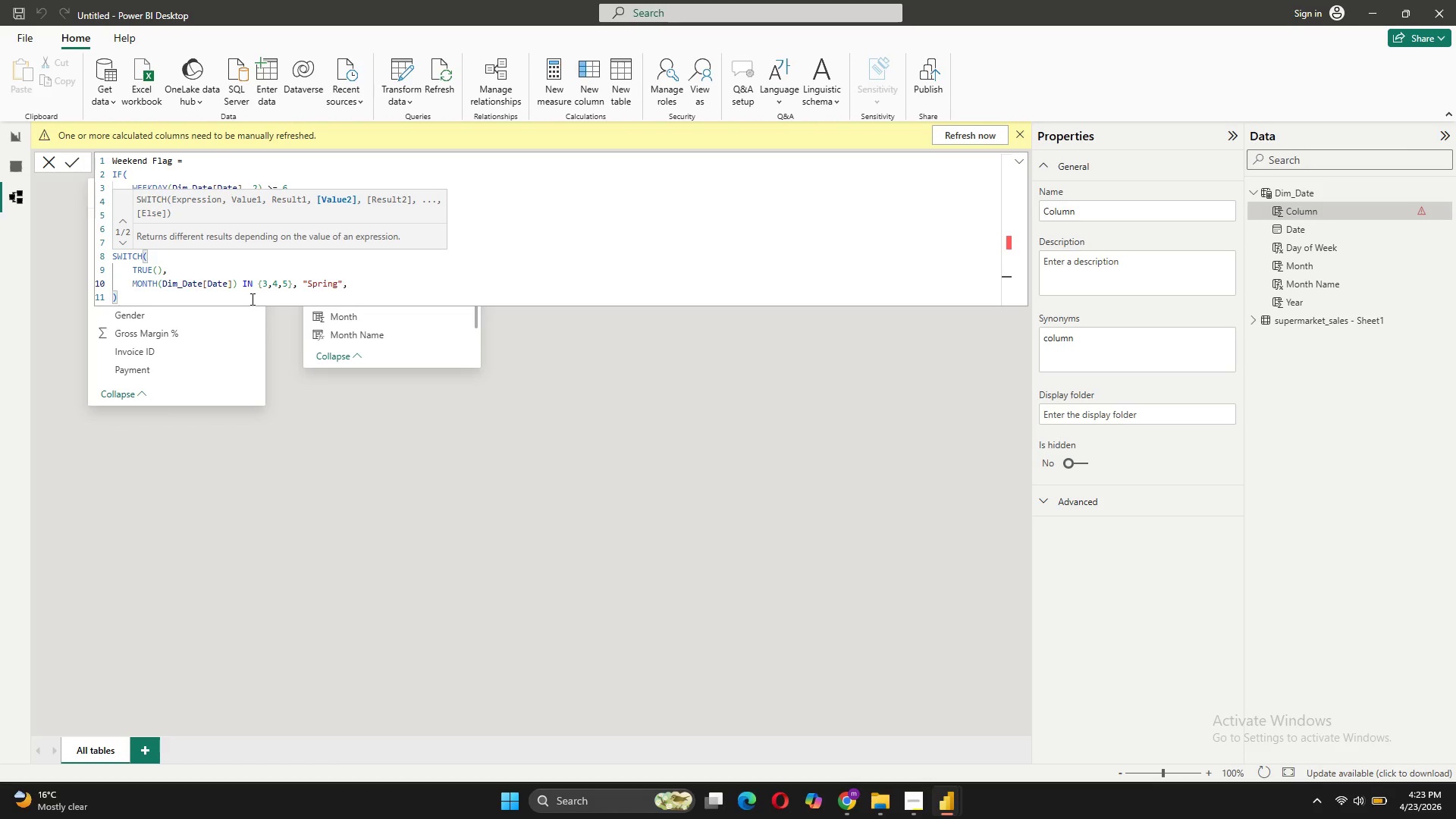 
key(Shift+Enter)
 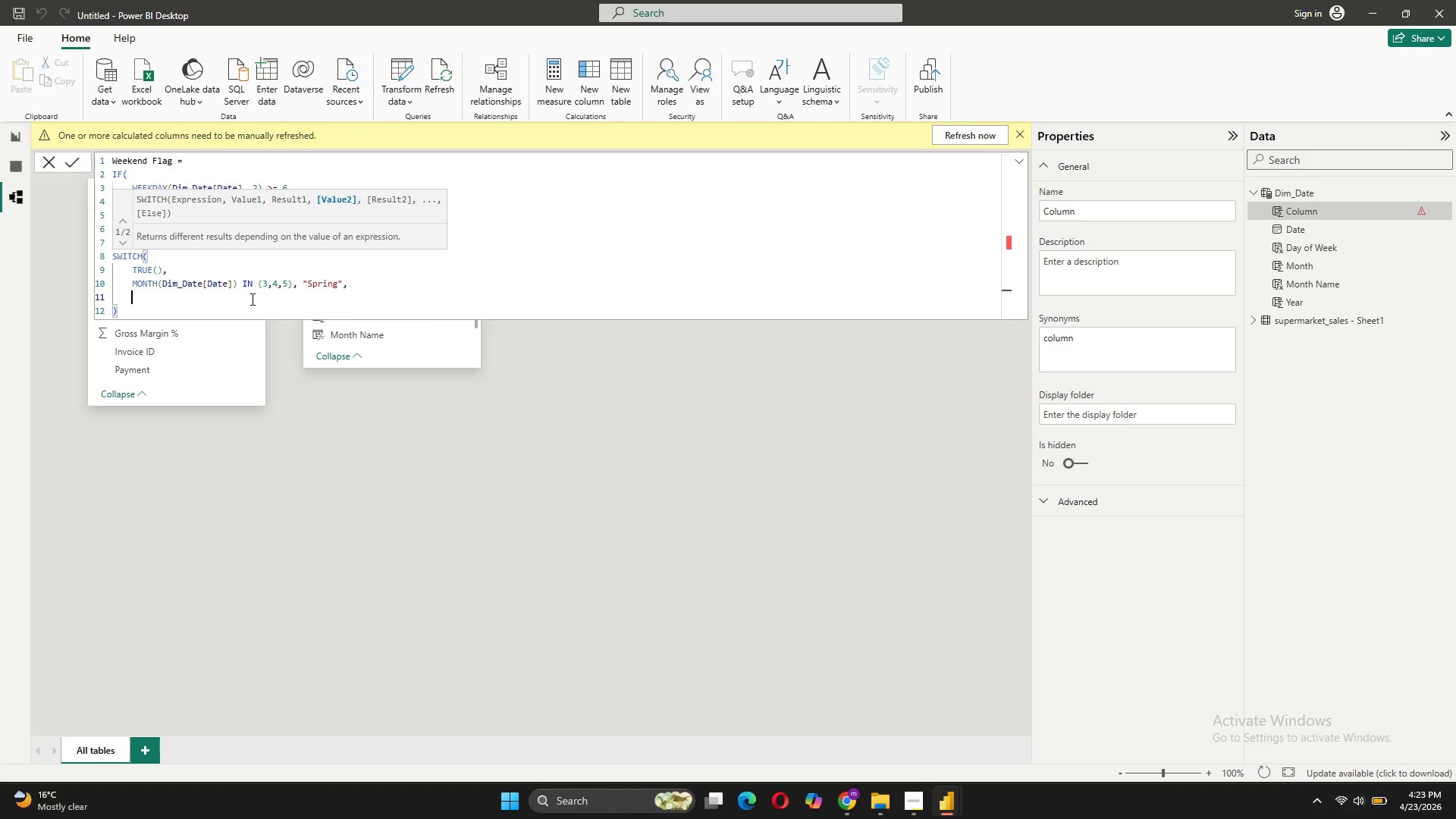 
type(MONTH(Dim_Date[)
 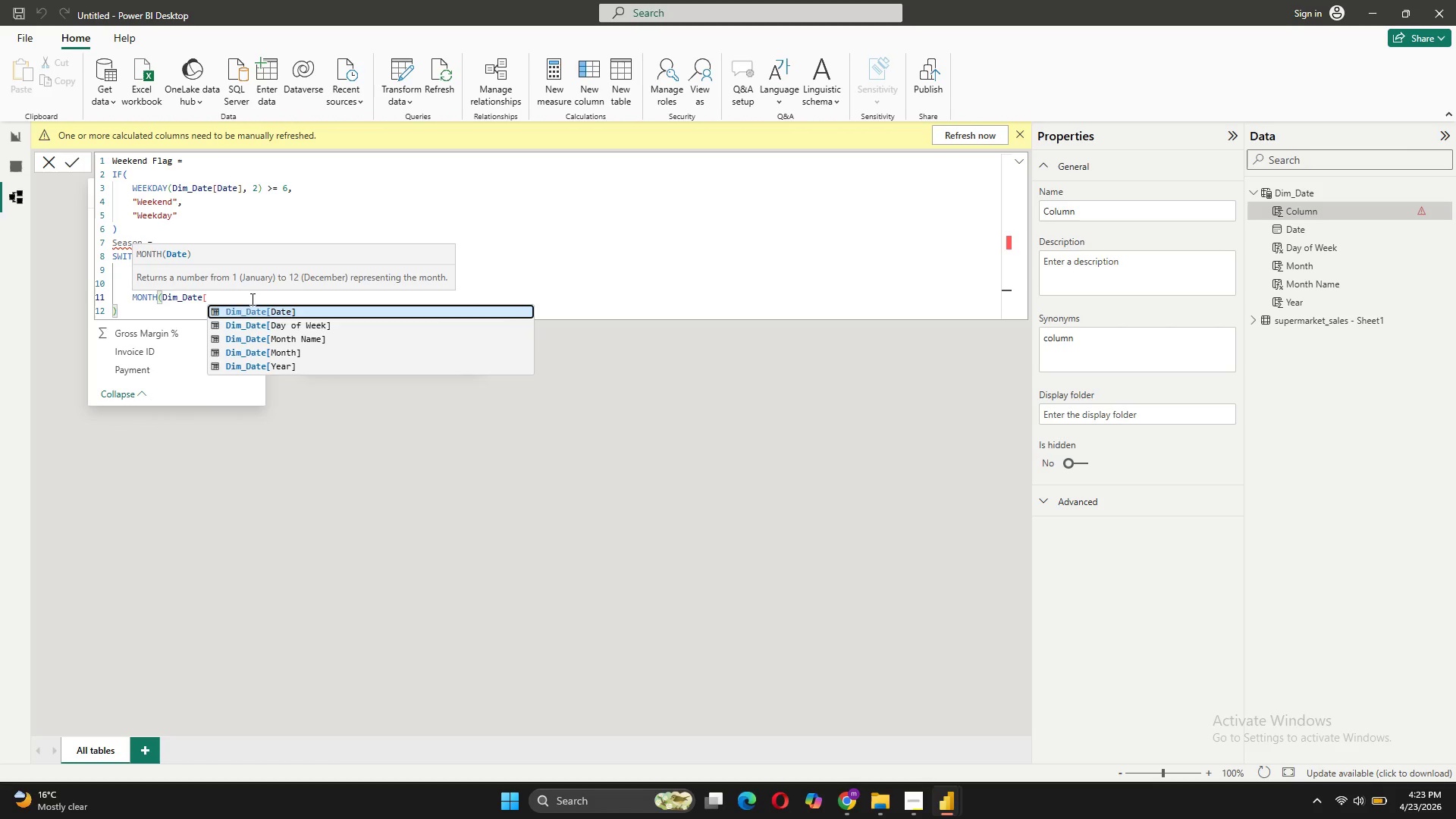 
left_click([278, 313])
 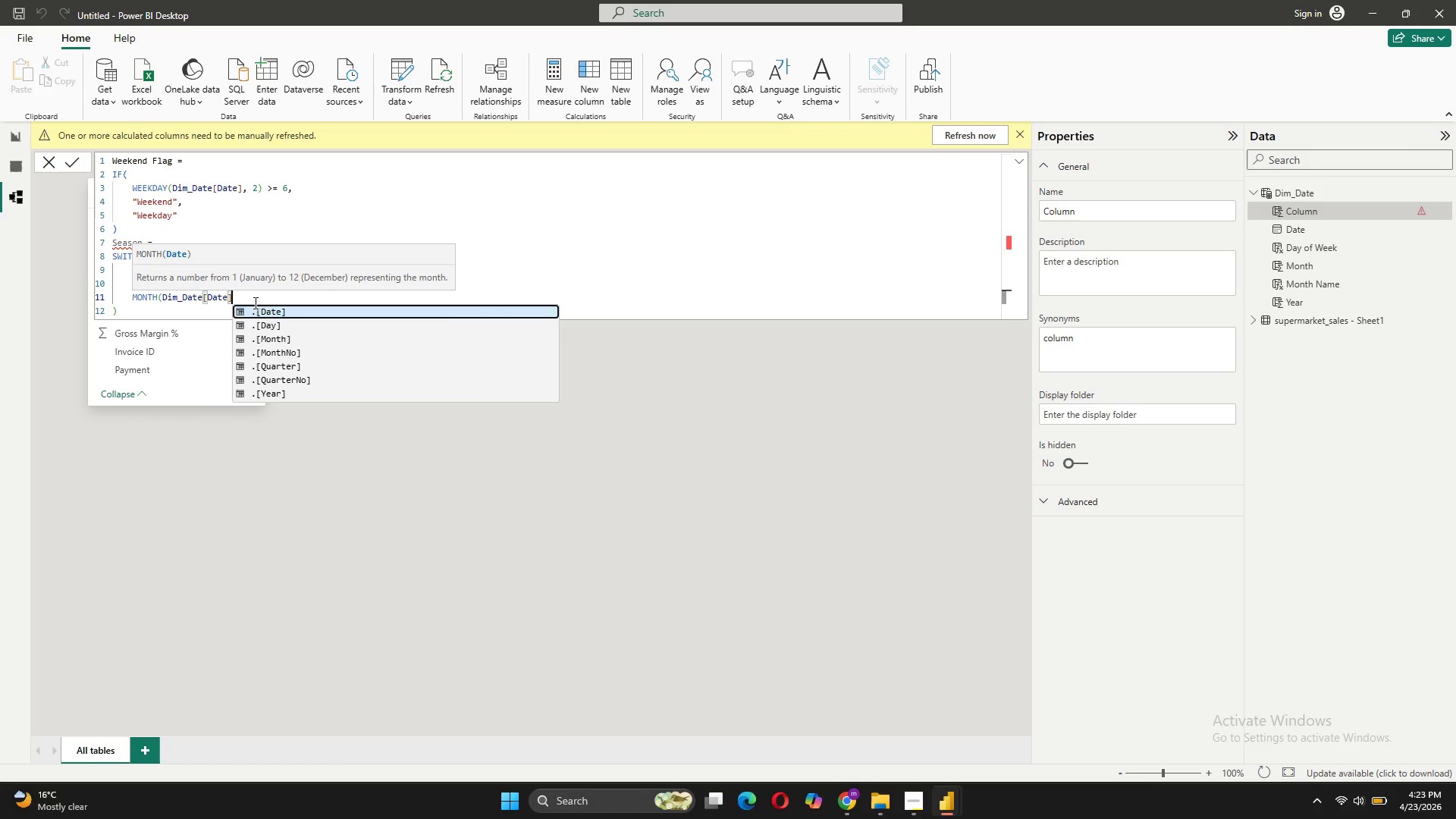 
type() IN {6,7,8}, "sUMMER)
key(Backspace)
key(Backspace)
key(Backspace)
key(Backspace)
key(Backspace)
key(Backspace)
type(Summer",)
 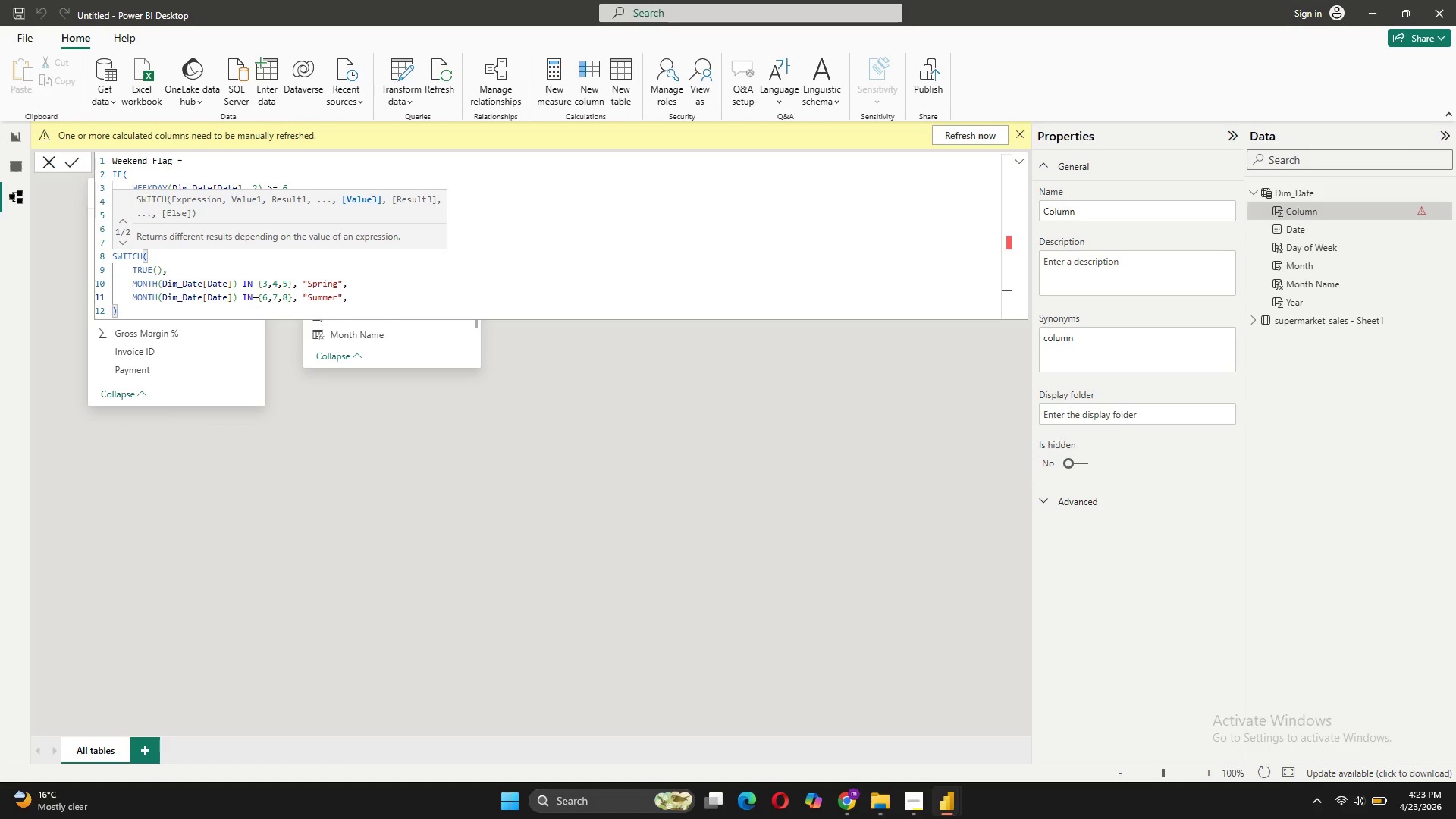 
key(Shift+Enter)
 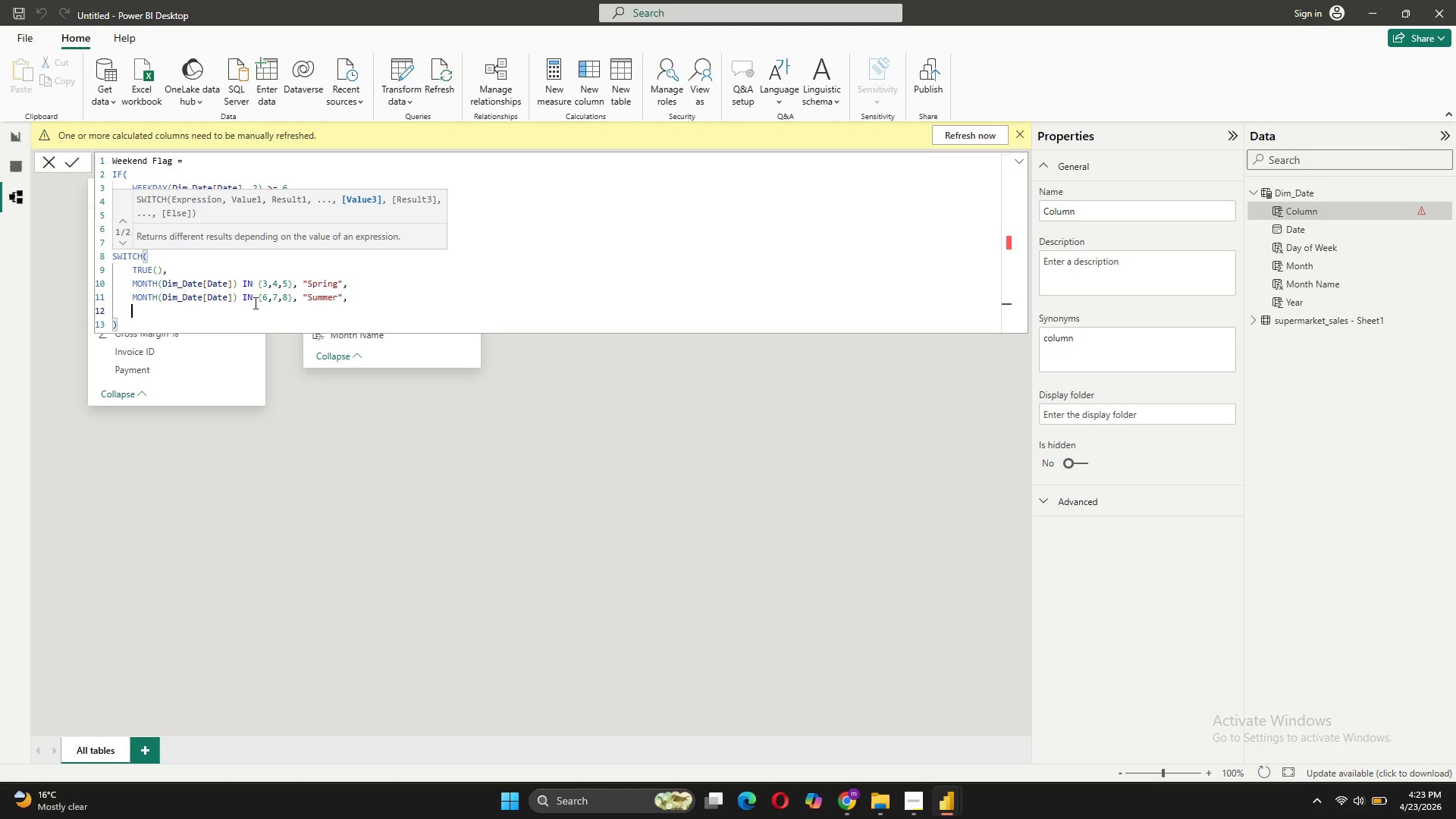 
type(MONTH(Dim)
 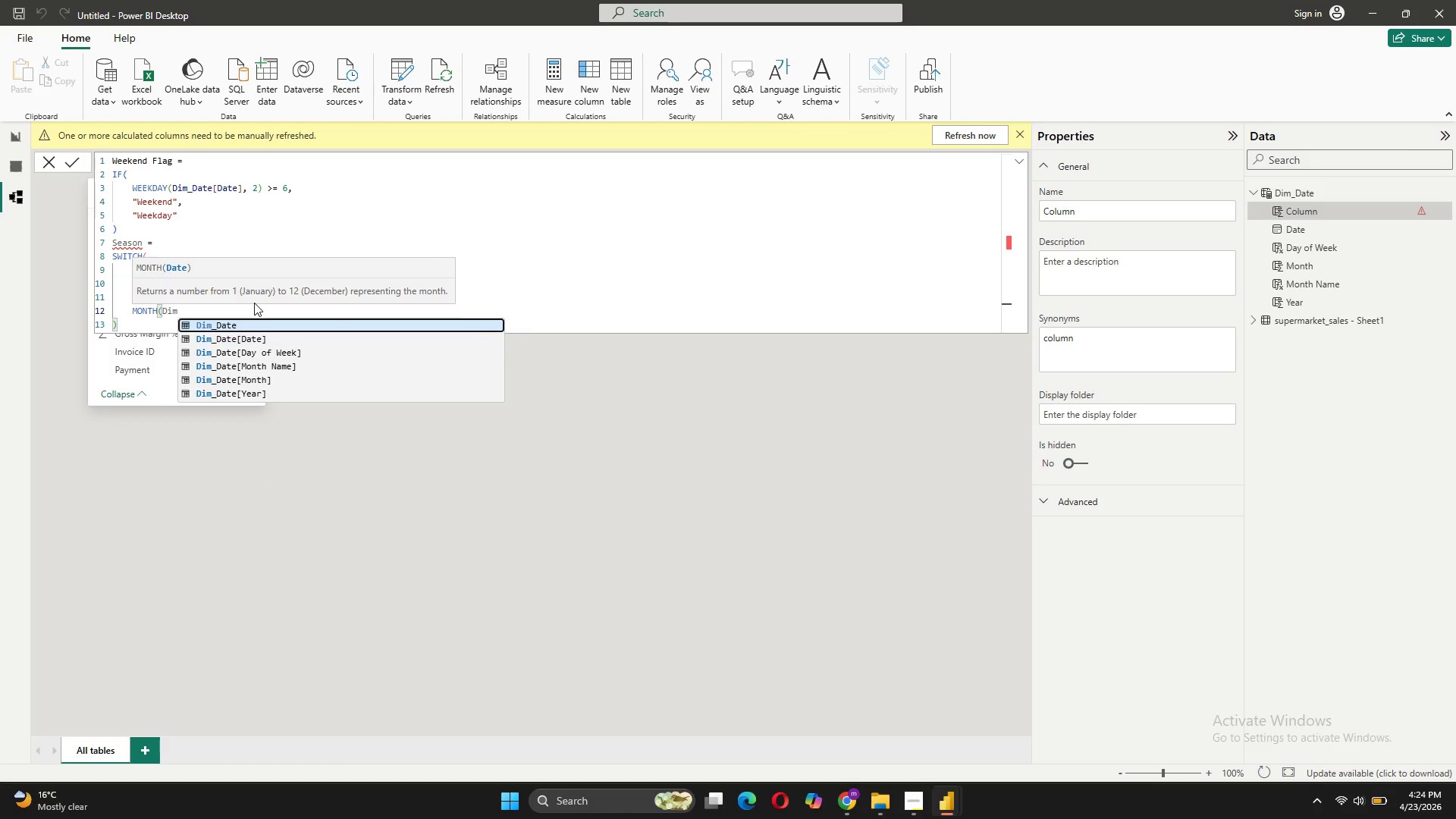 
wait(6.16)
 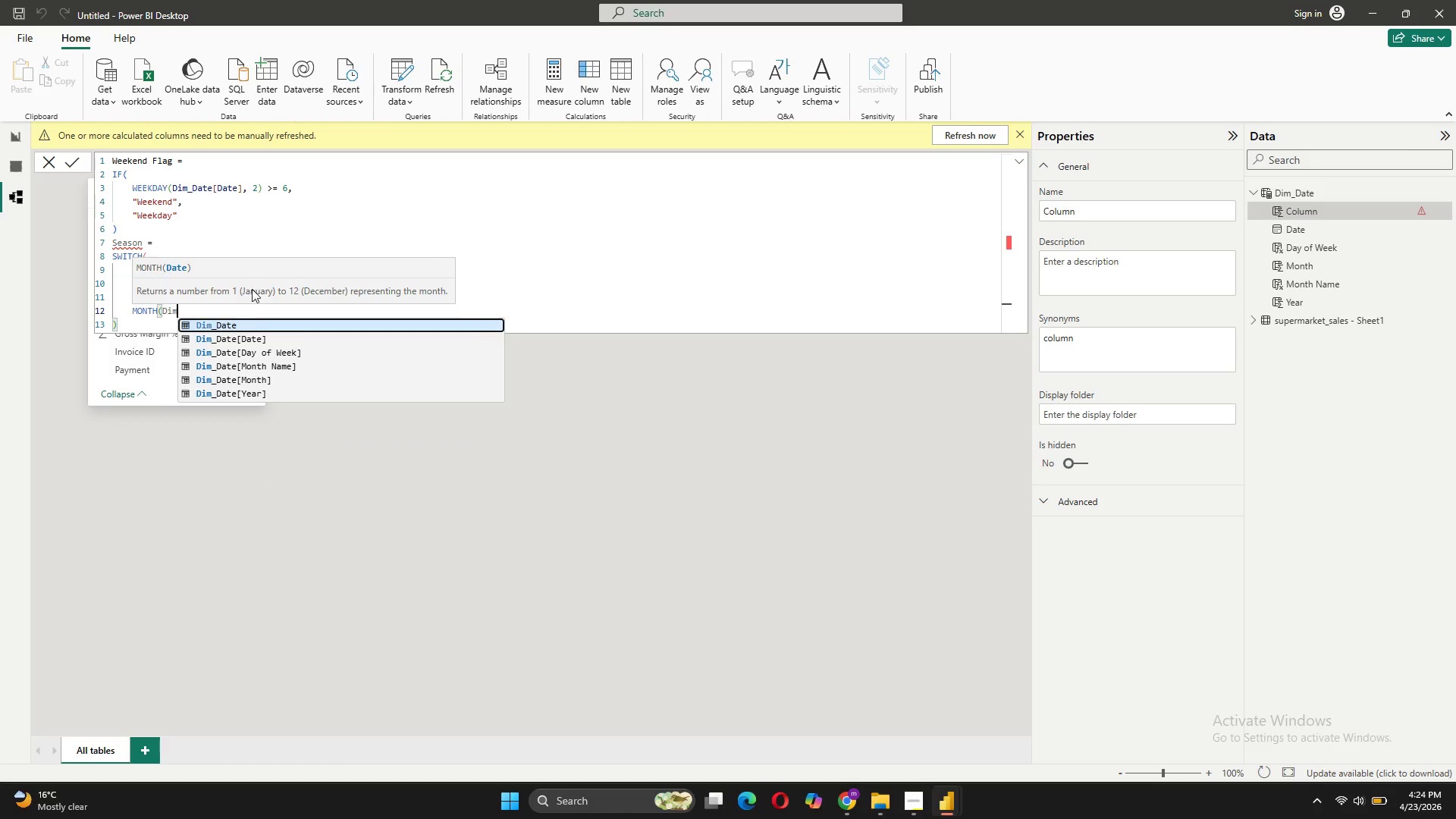 
type() IN {9,10,11}, "fALL)
key(Backspace)
key(Backspace)
key(Backspace)
key(Backspace)
type(Fall",)
 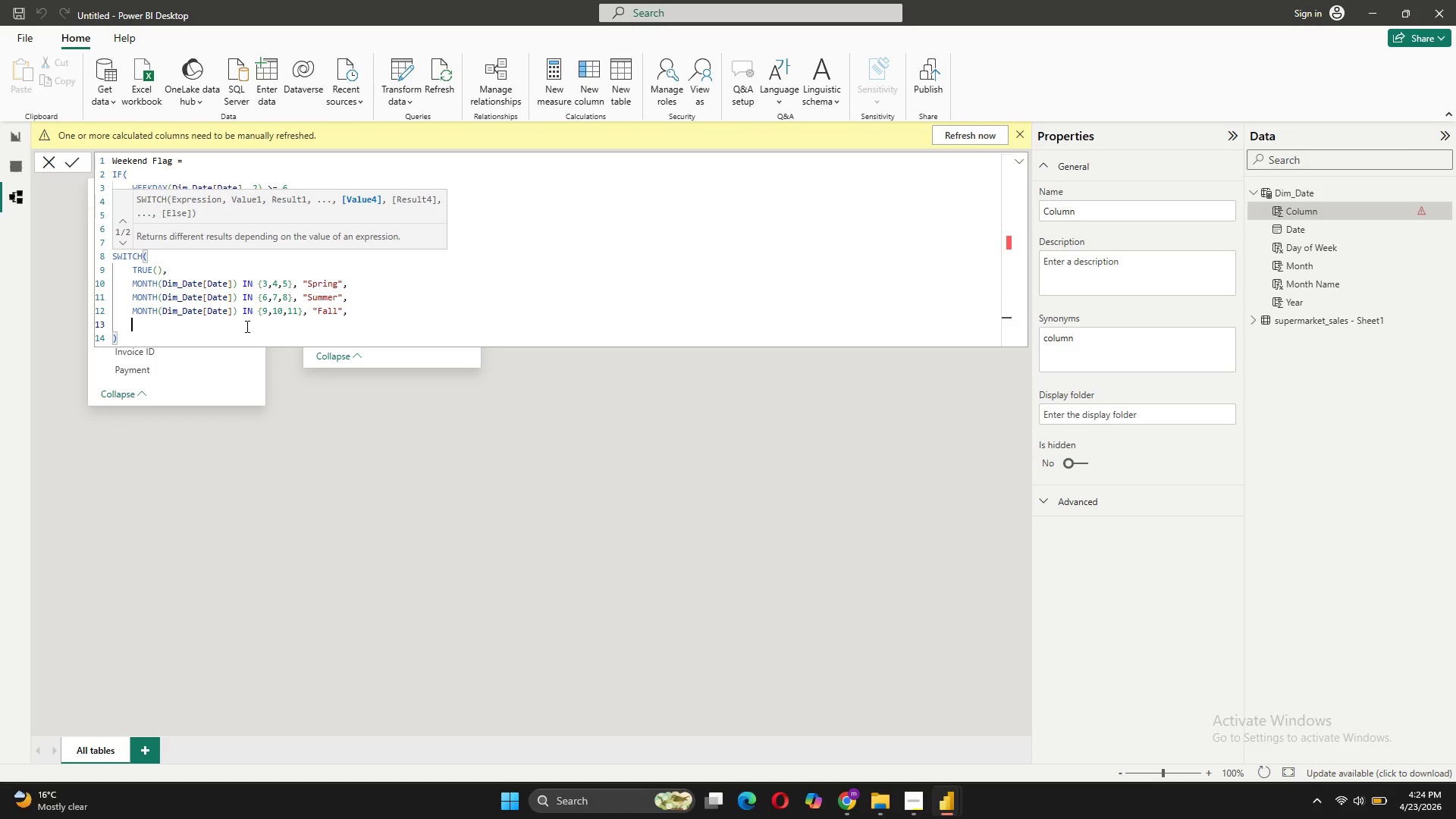 
 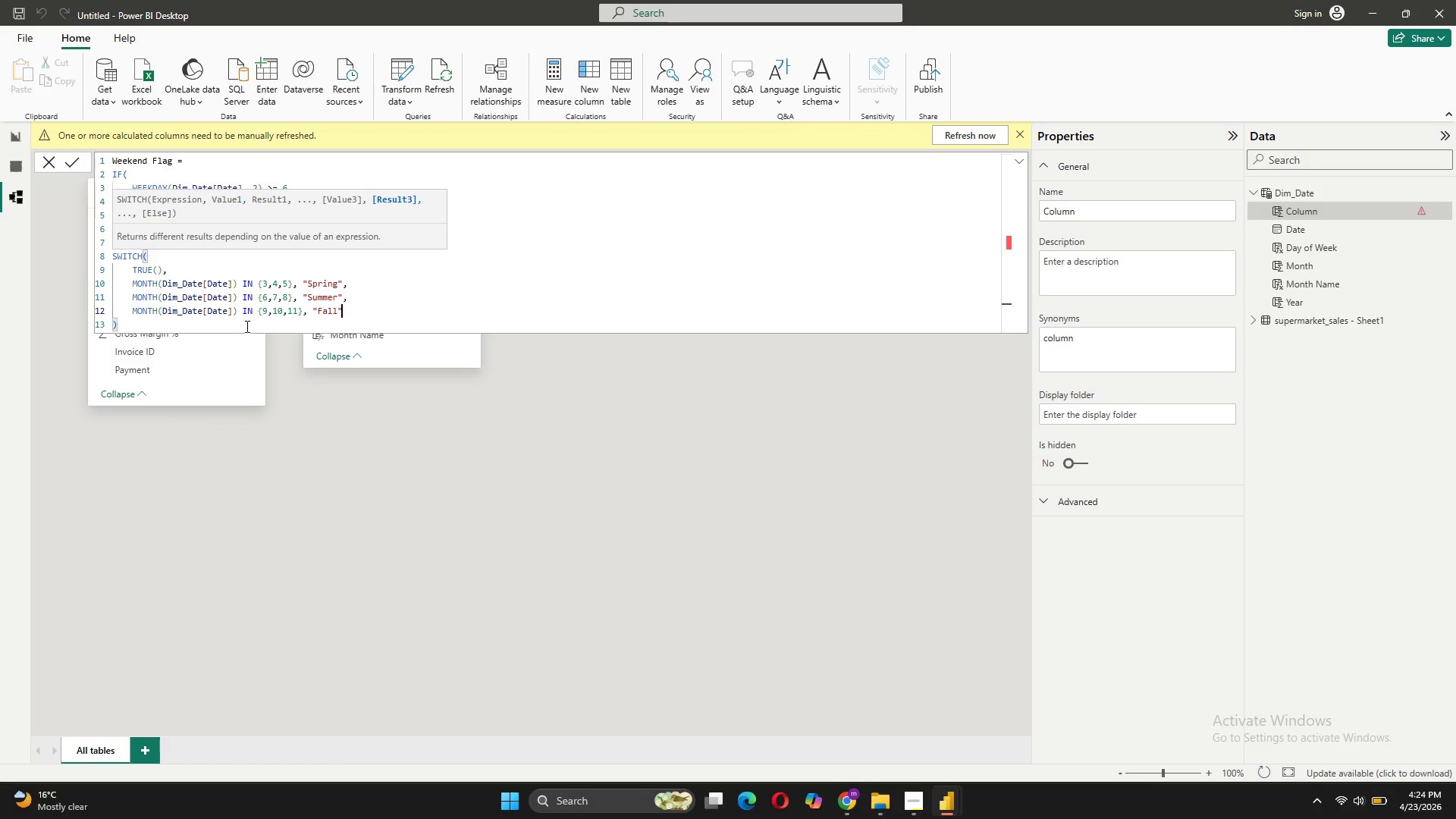 
key(Shift+Enter)
 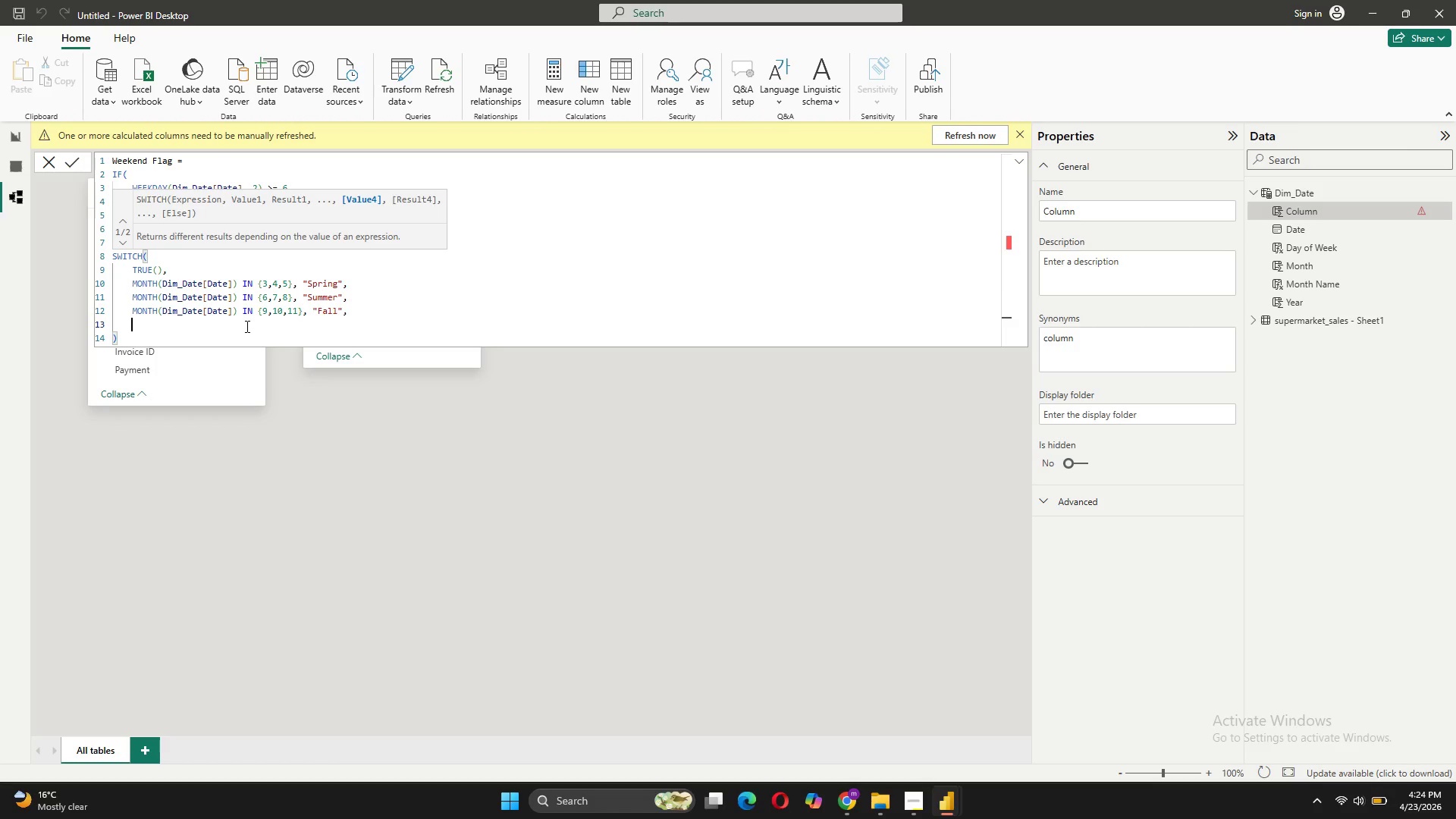 
type("Winter")
 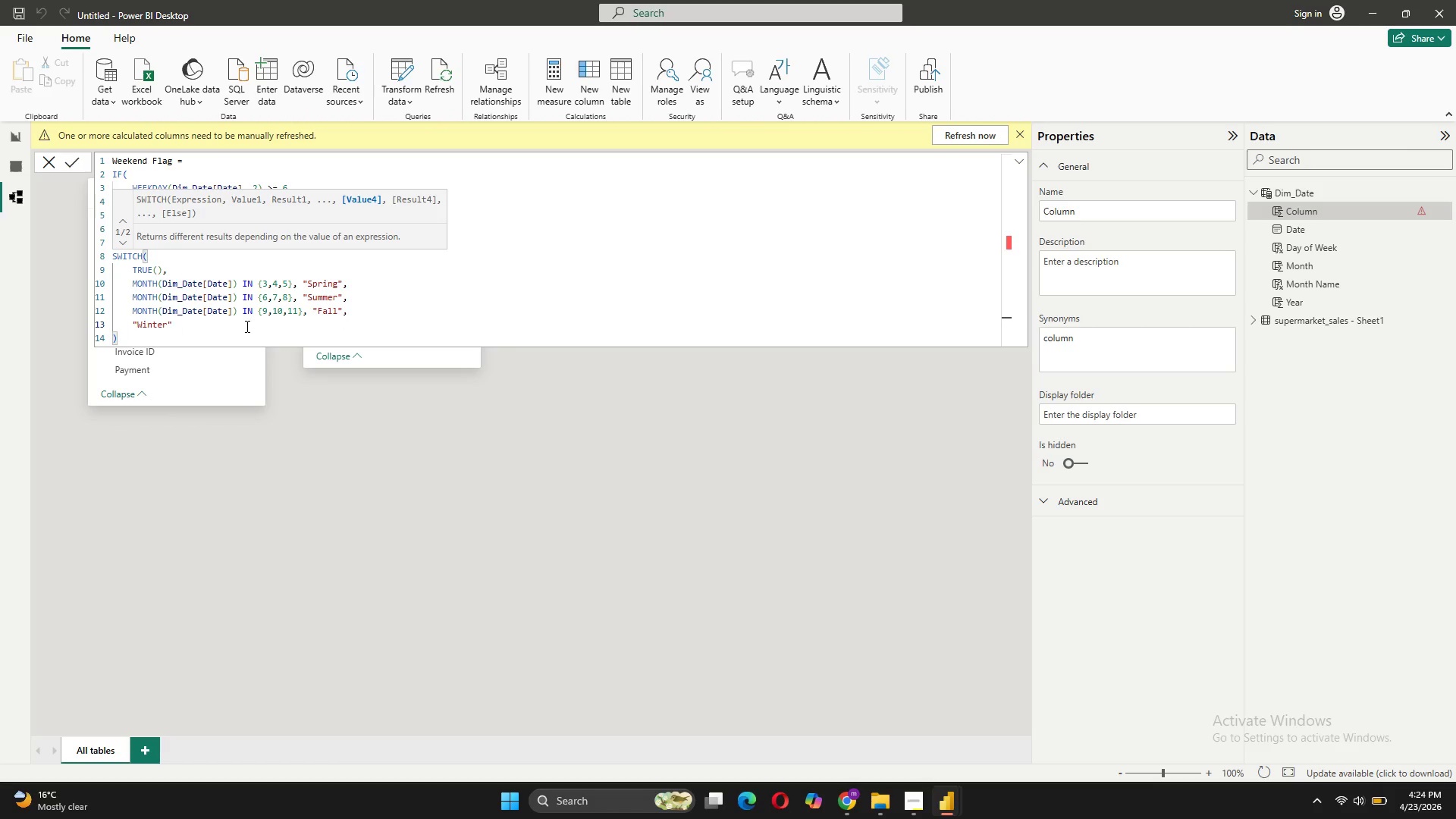 
wait(5.53)
 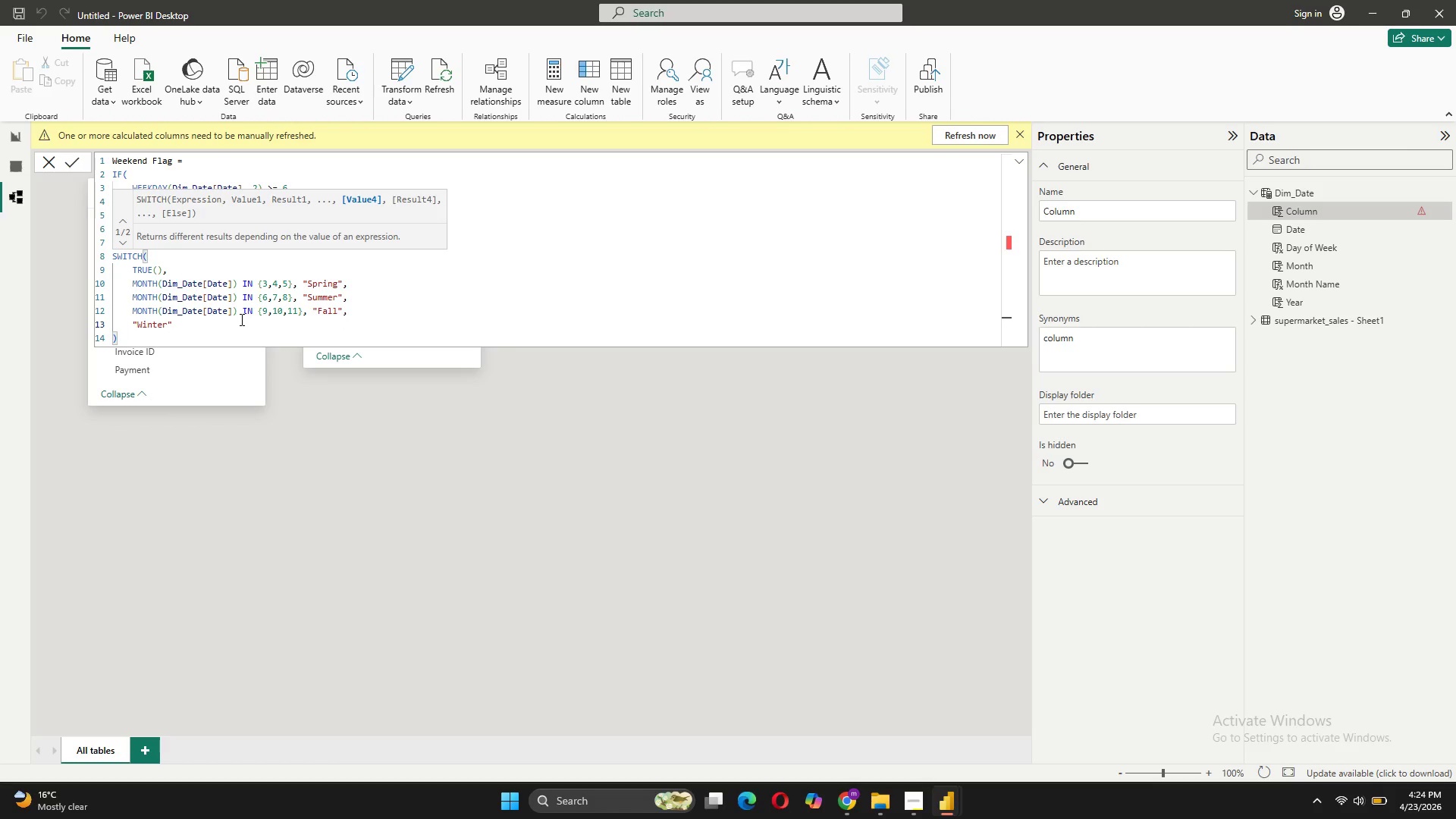 
left_click([76, 162])
 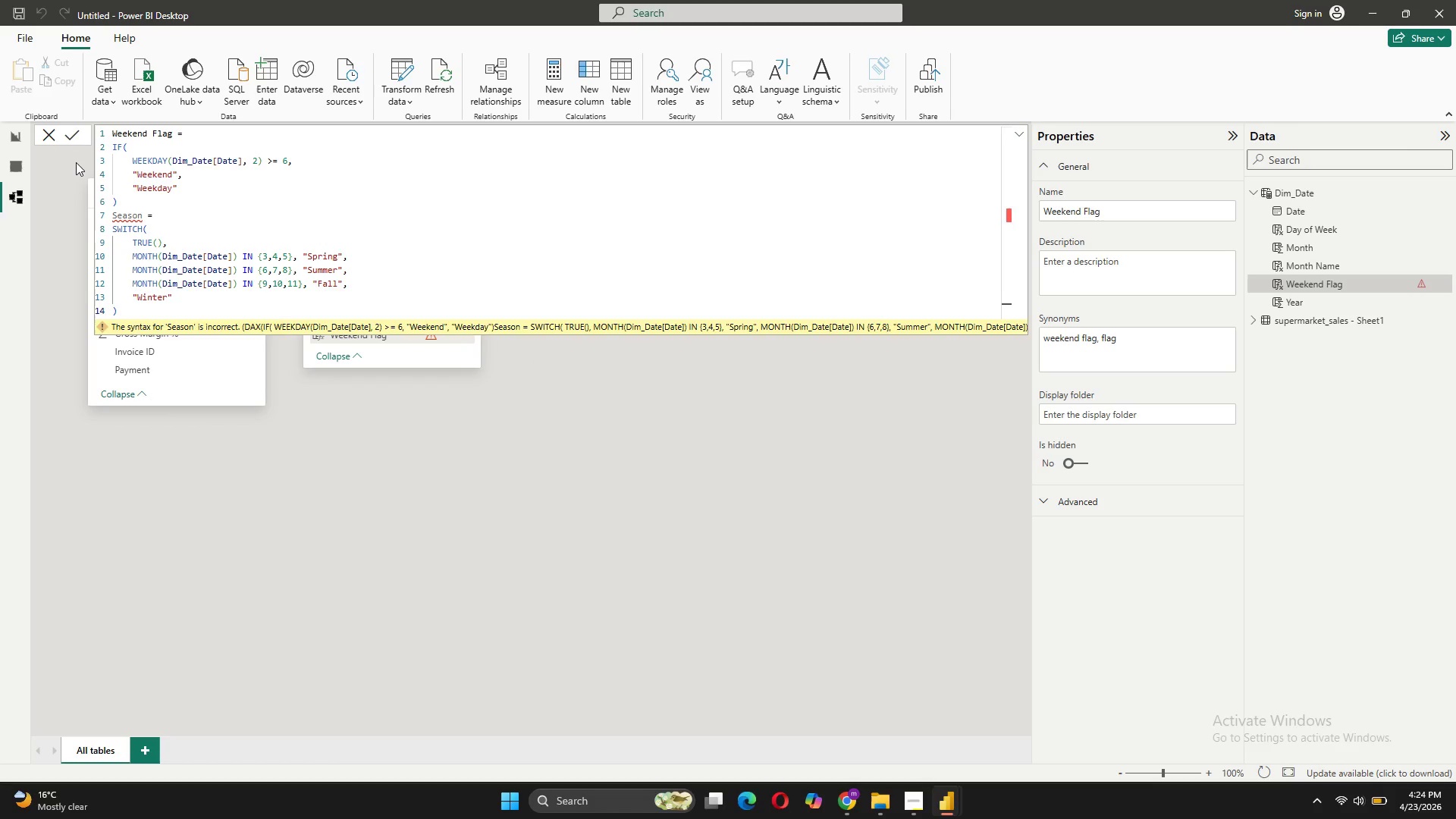 
wait(5.14)
 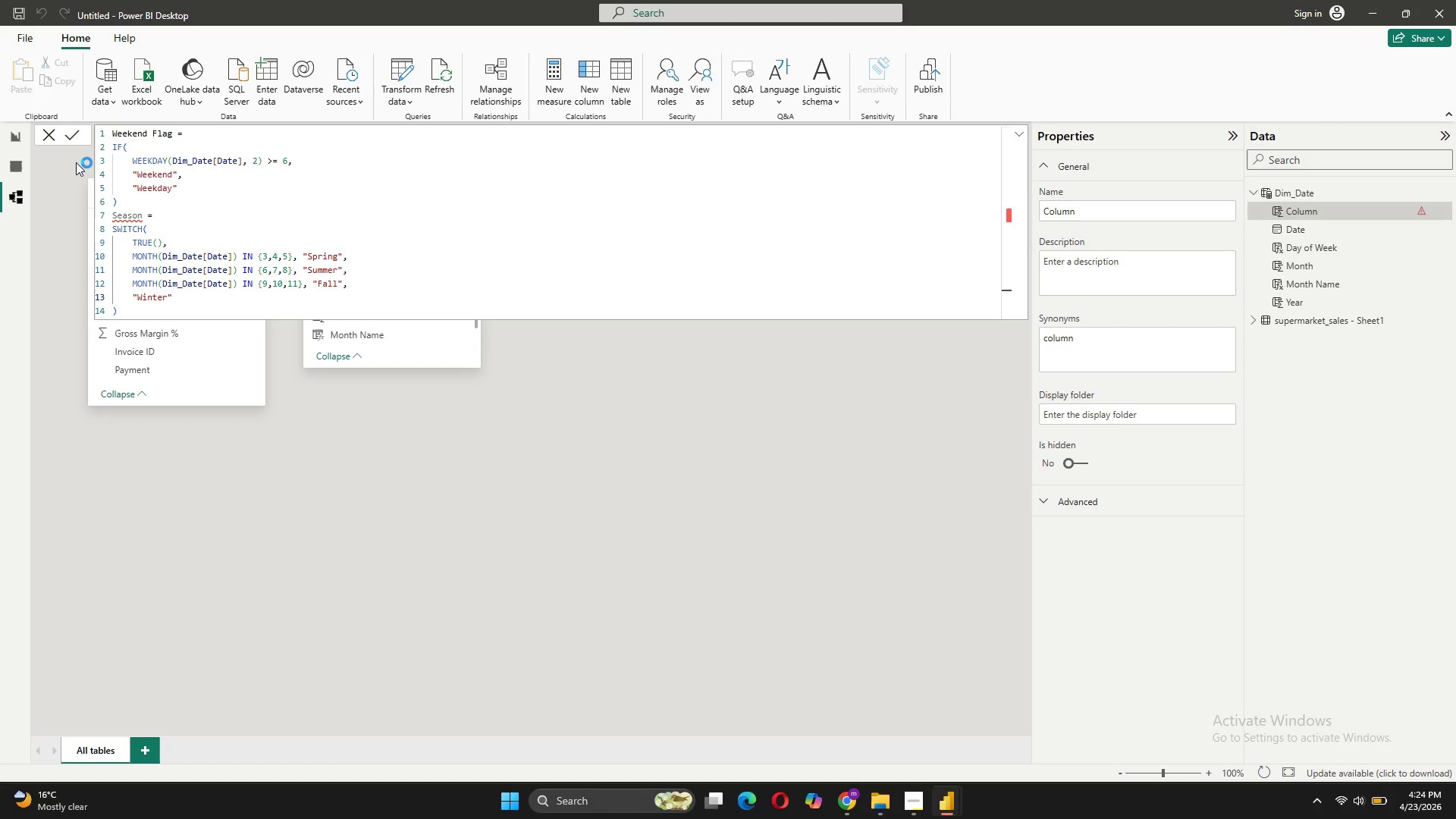 
scroll: coordinate [175, 231], scroll_direction: up, amount: 1.0
 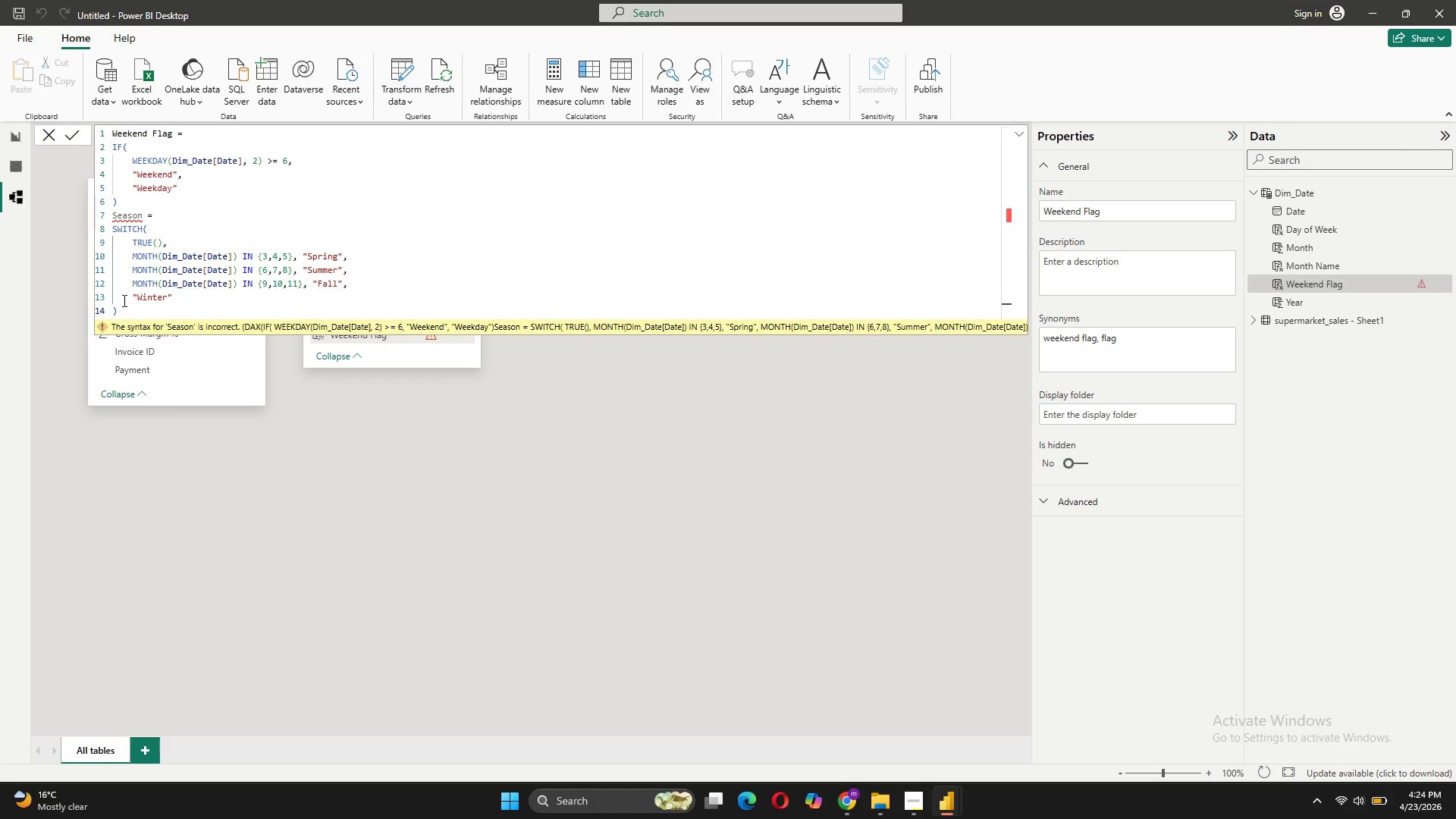 
left_click_drag(start_coordinate=[126, 313], to_coordinate=[113, 216])
 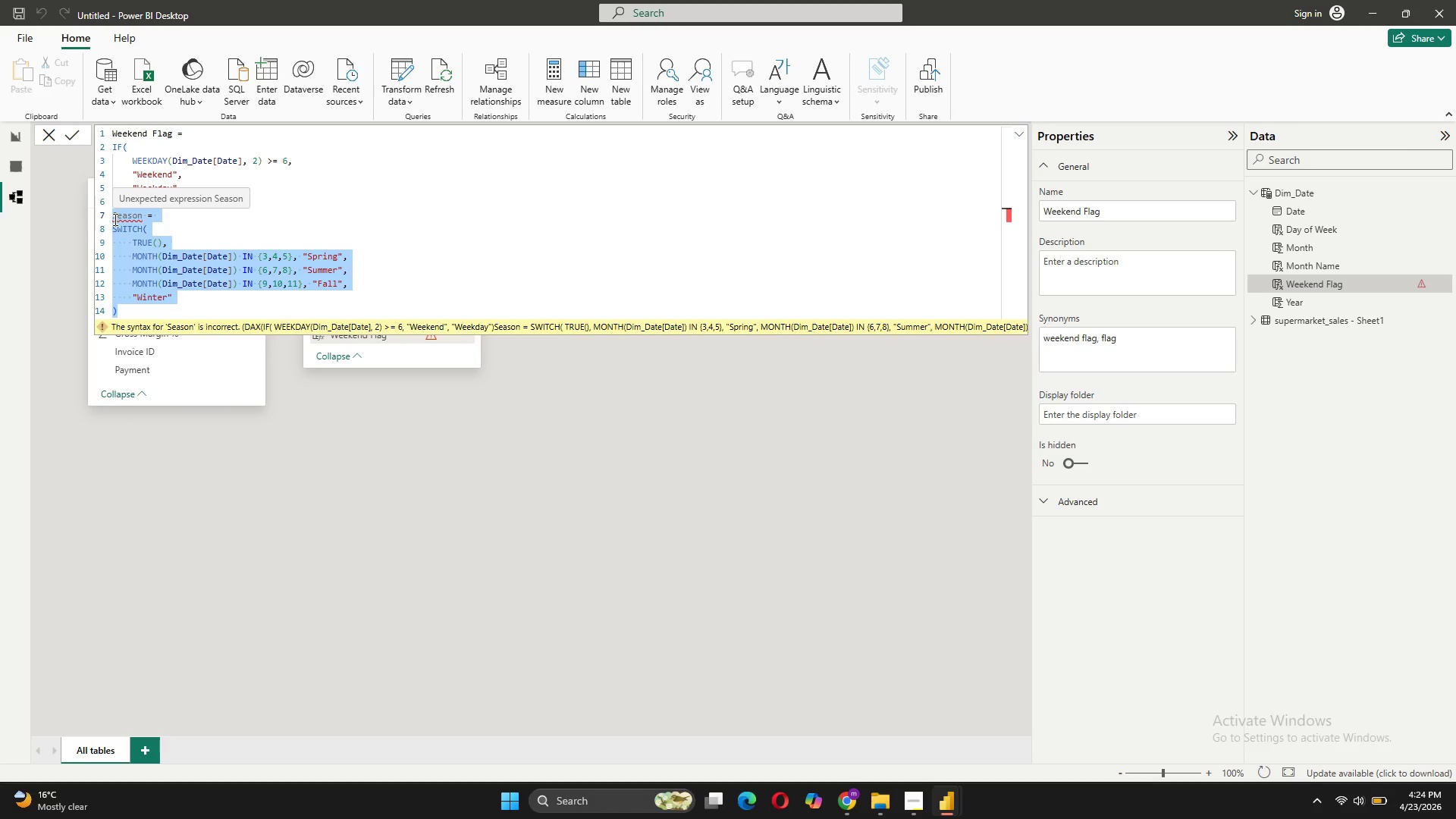 
key(Control+C)
 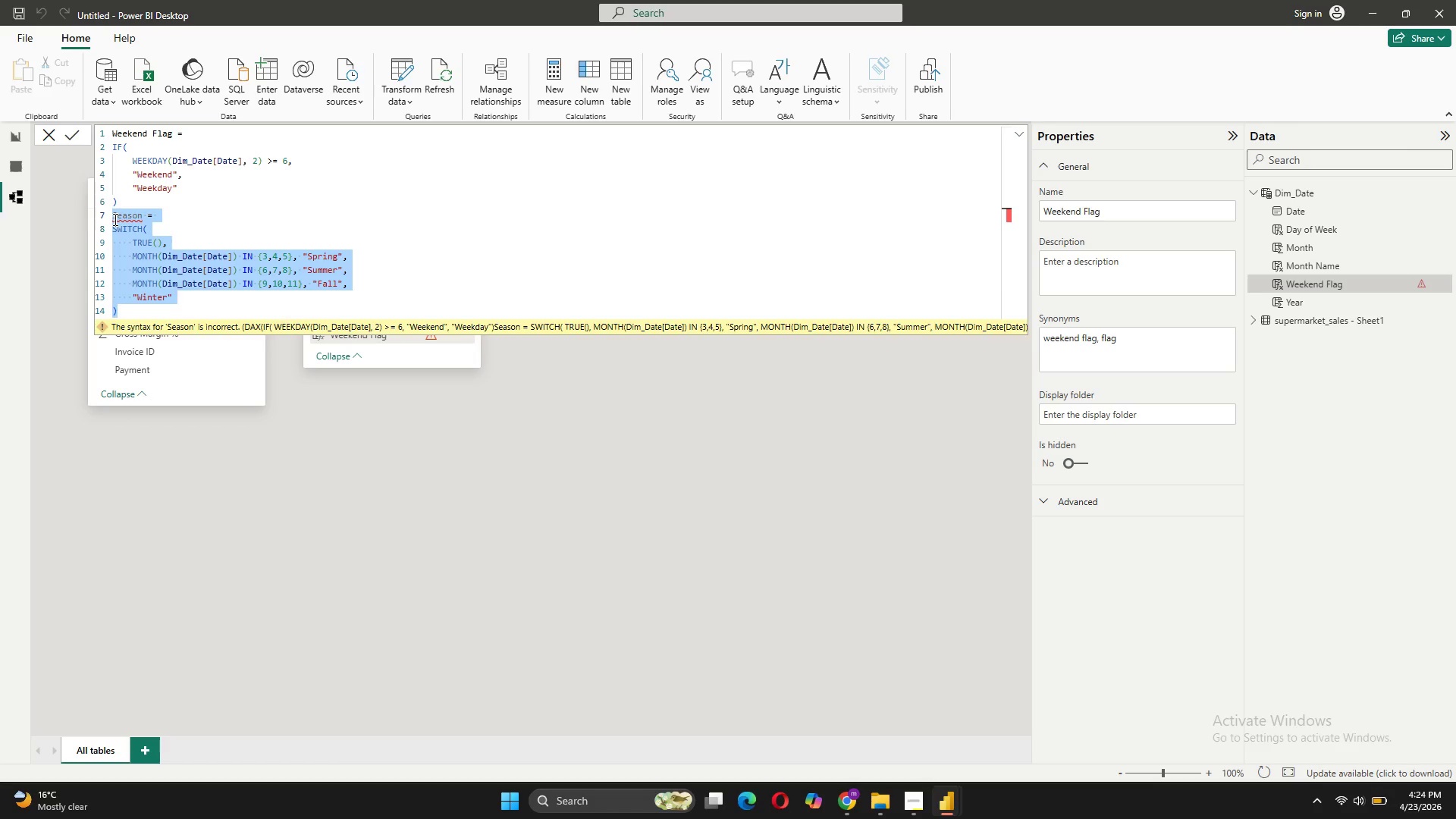 
key(Backspace)
 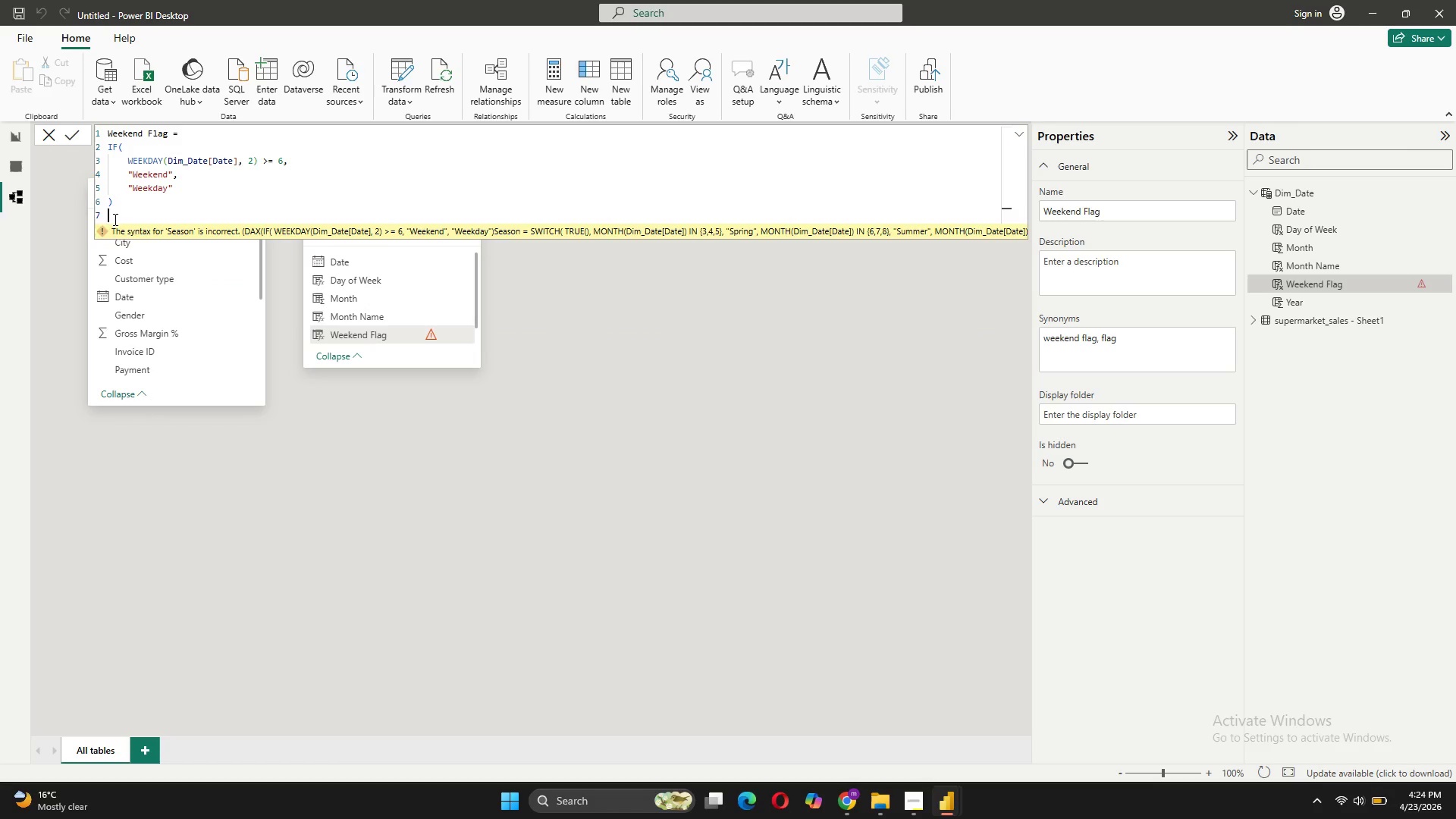 
key(Backspace)
 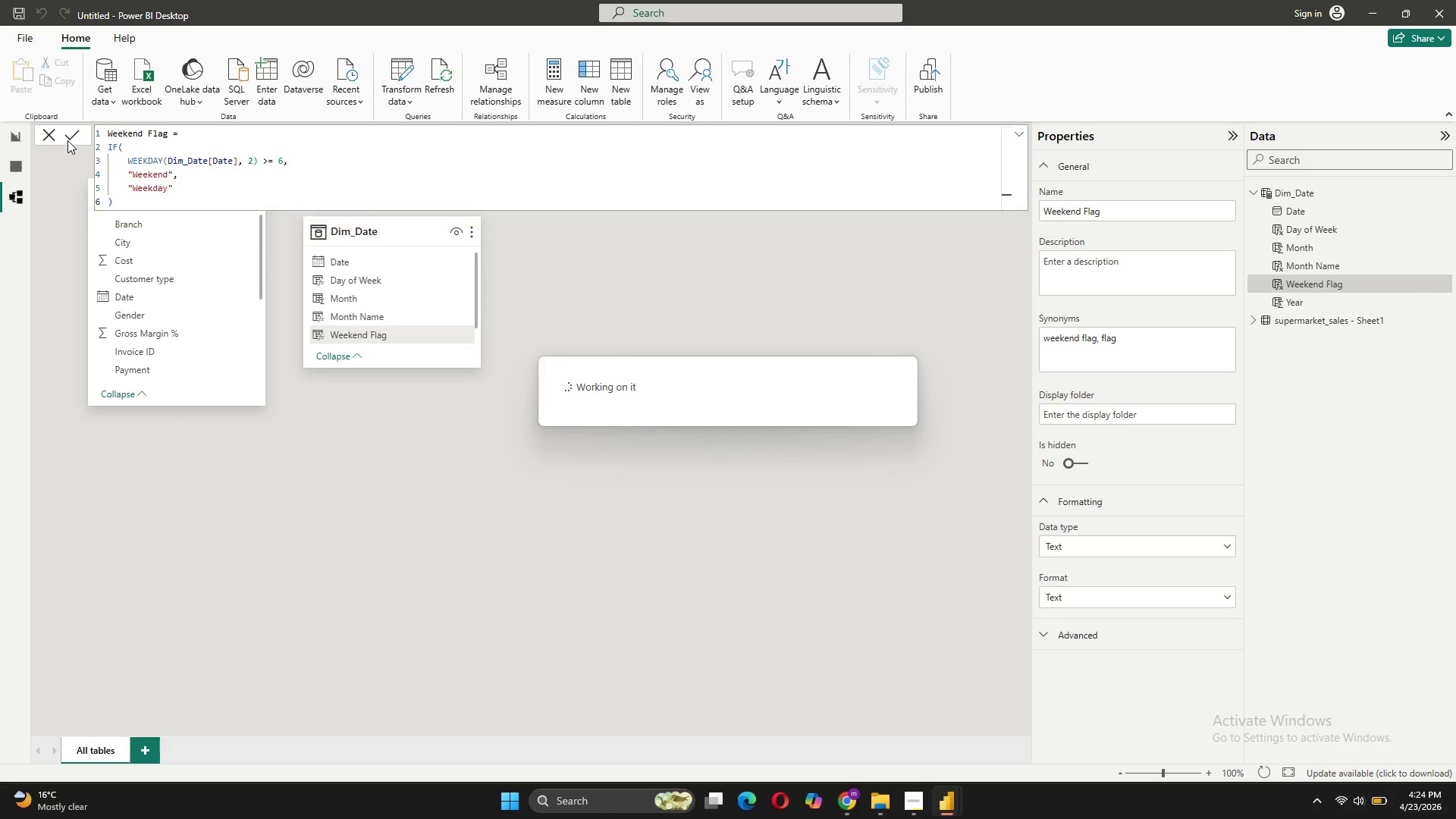 
wait(10.52)
 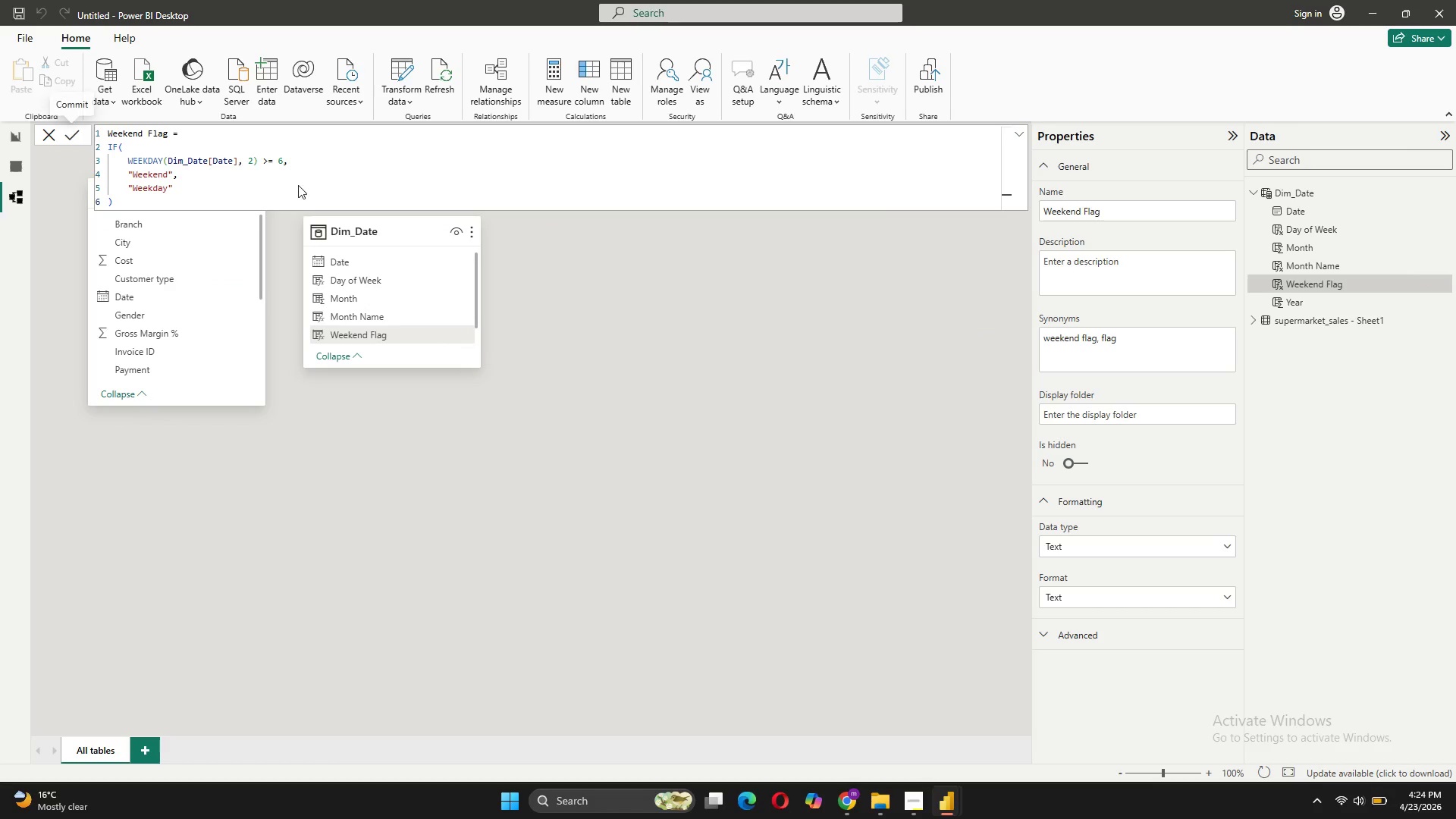 
key(Control+V)
 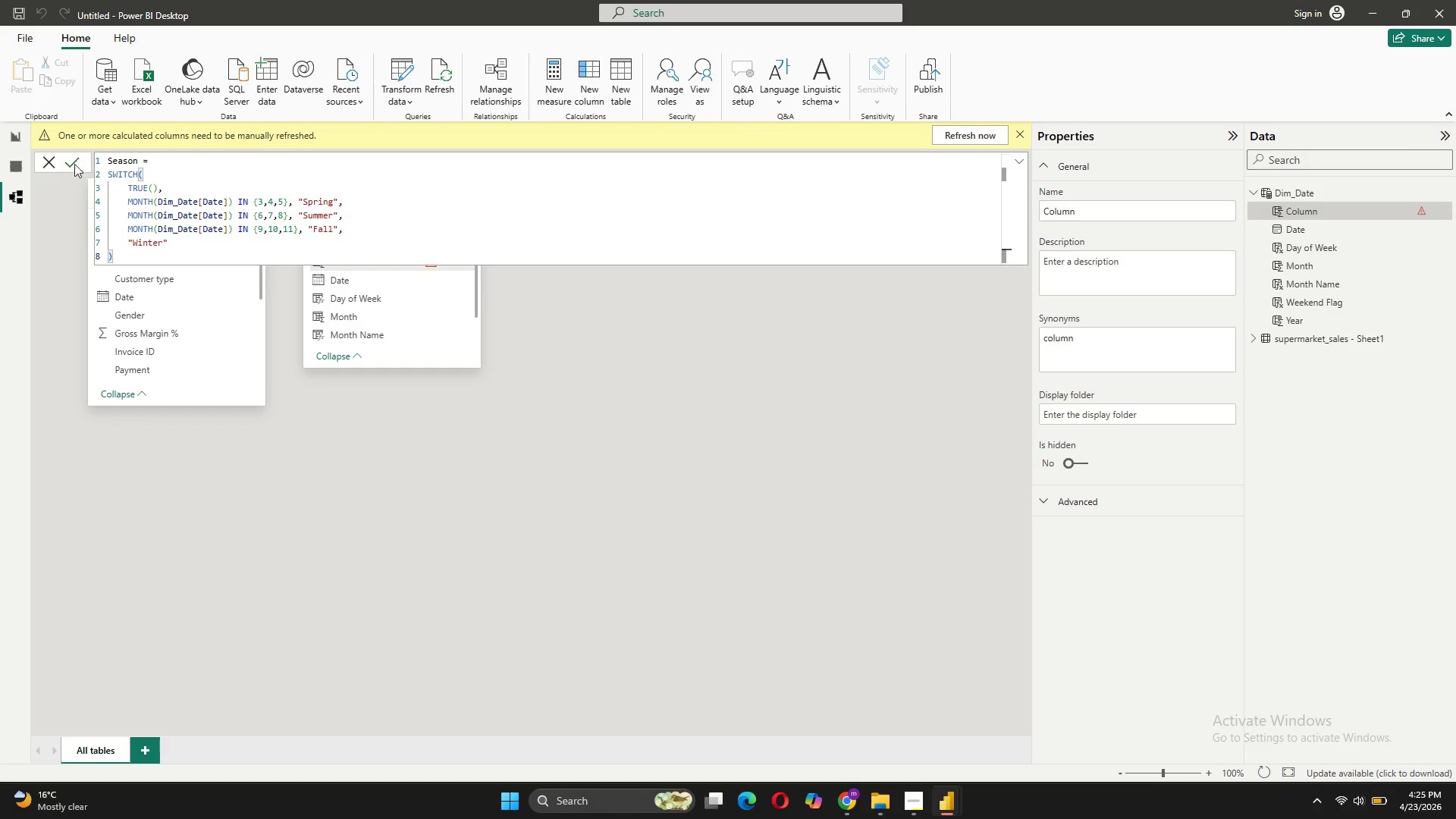 
left_click([68, 162])
 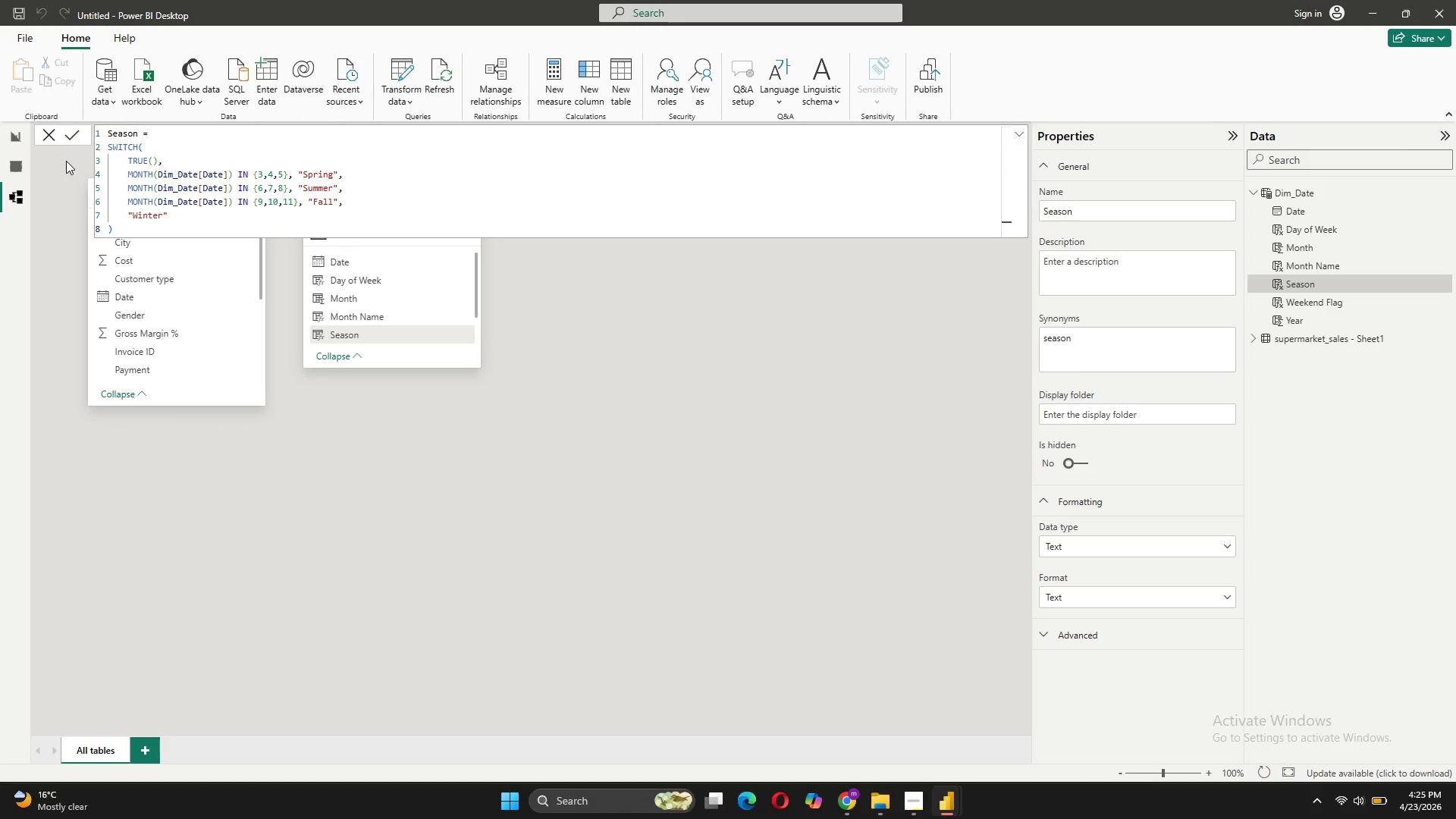 
wait(11.25)
 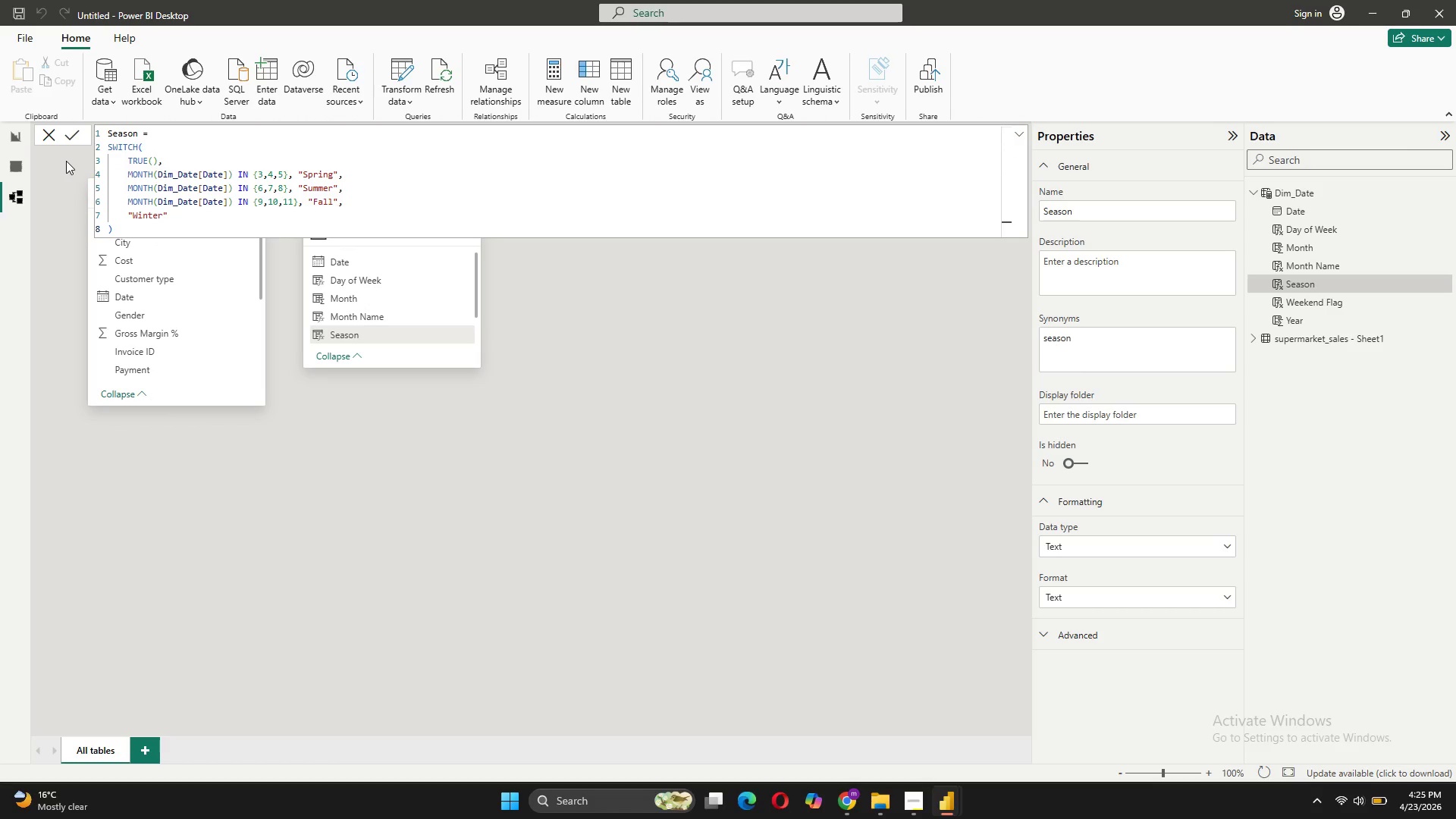 
left_click([614, 92])
 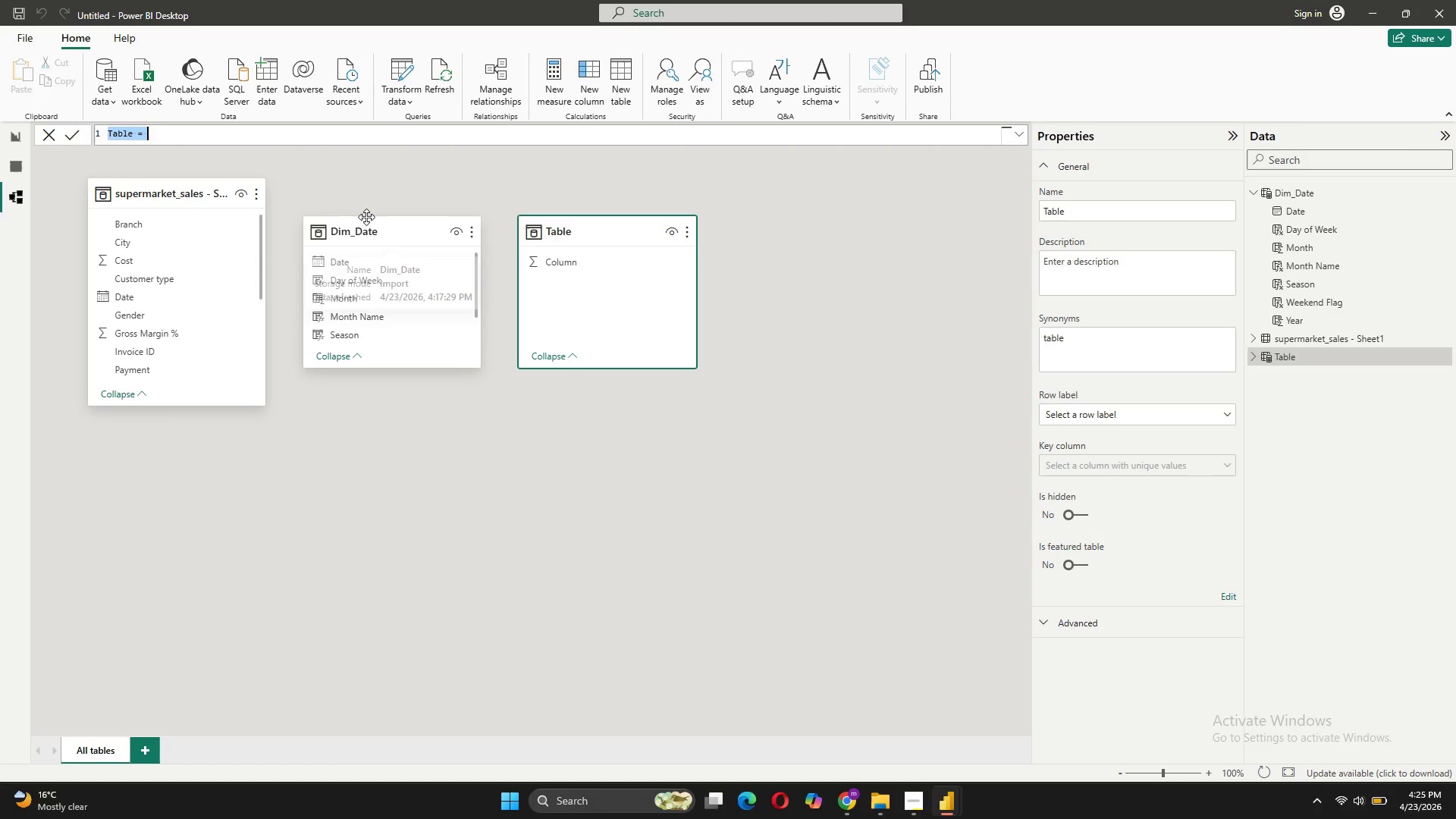 
wait(5.52)
 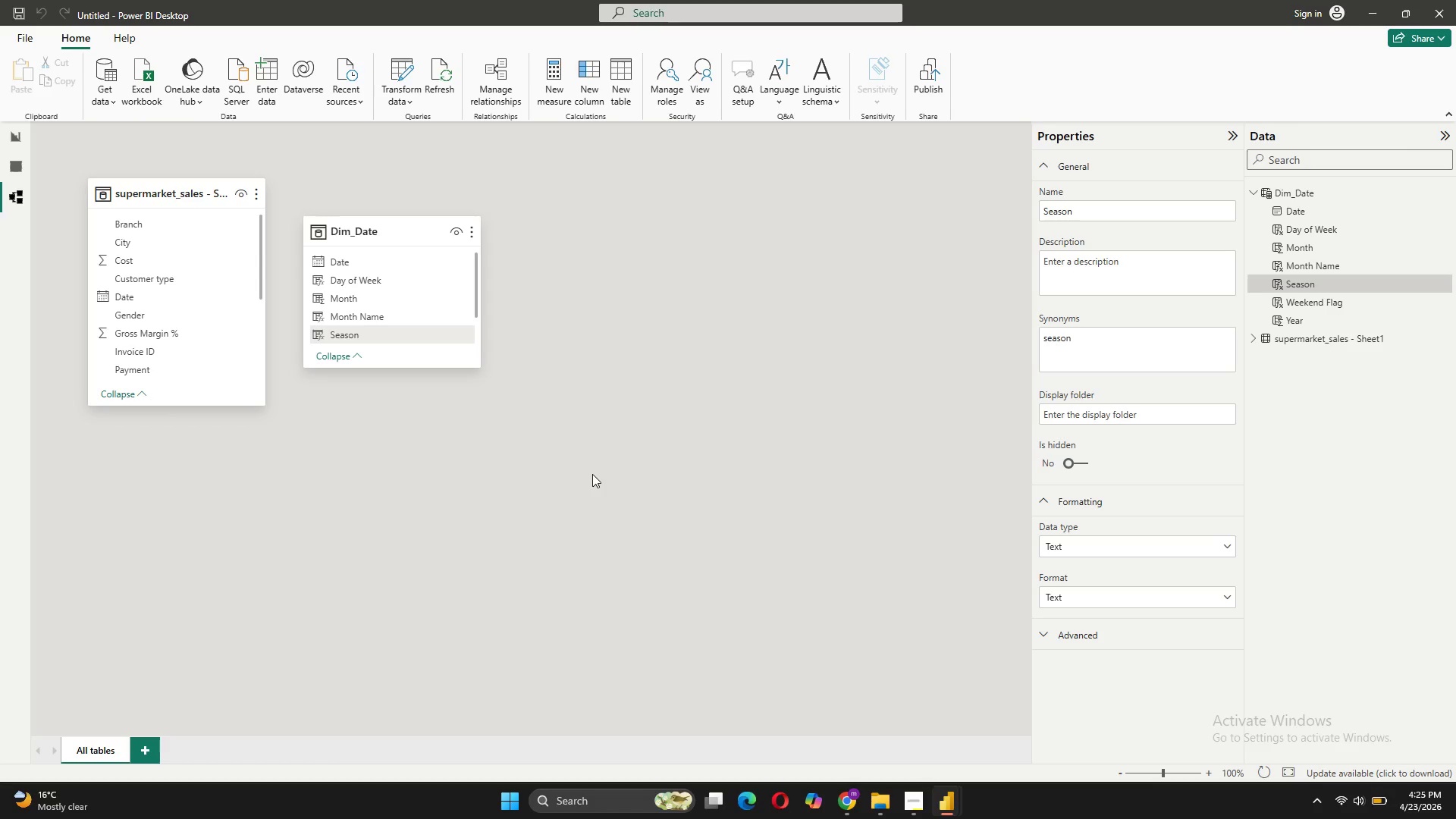 
type(Dim_Product =)
 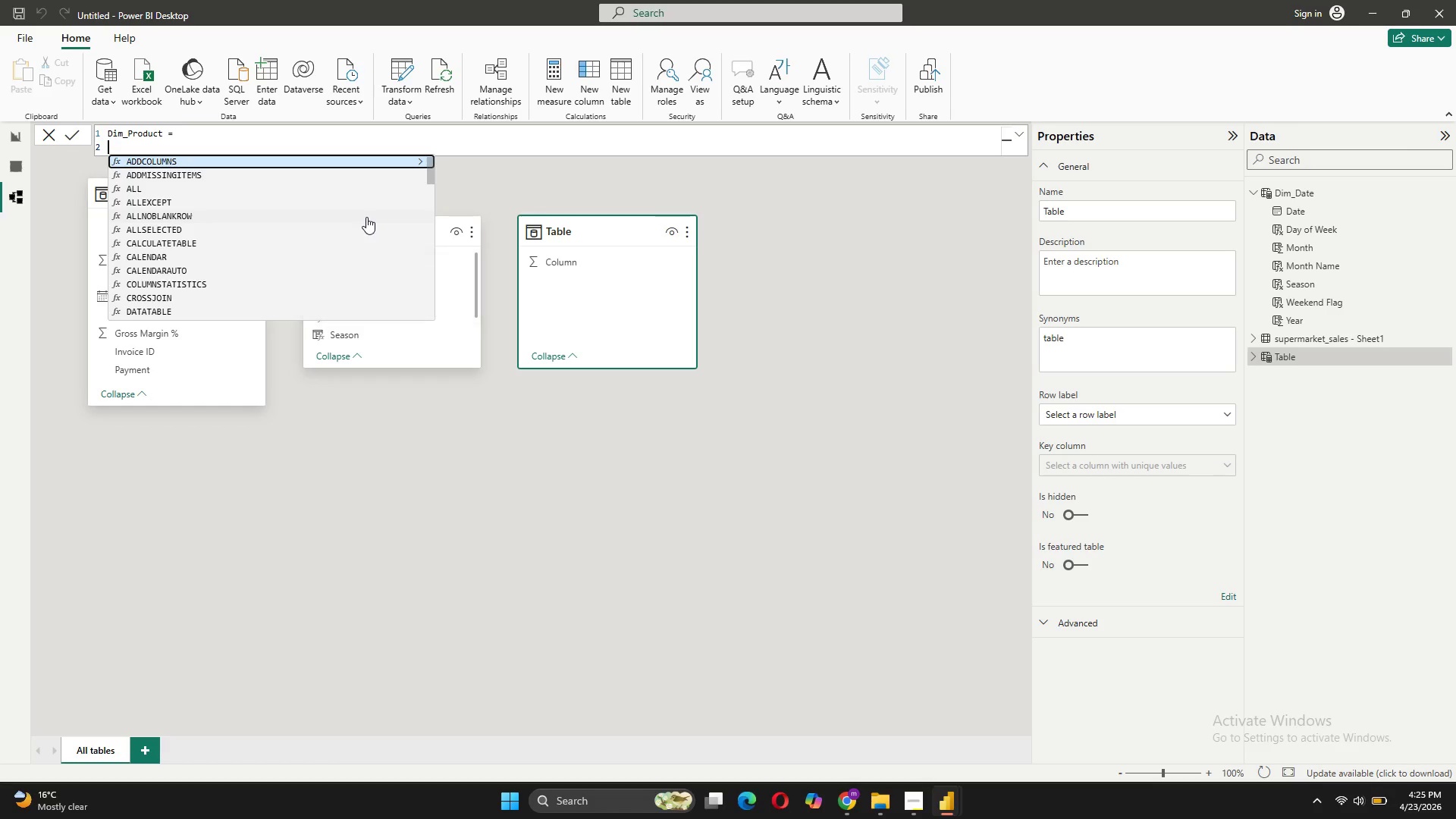 
 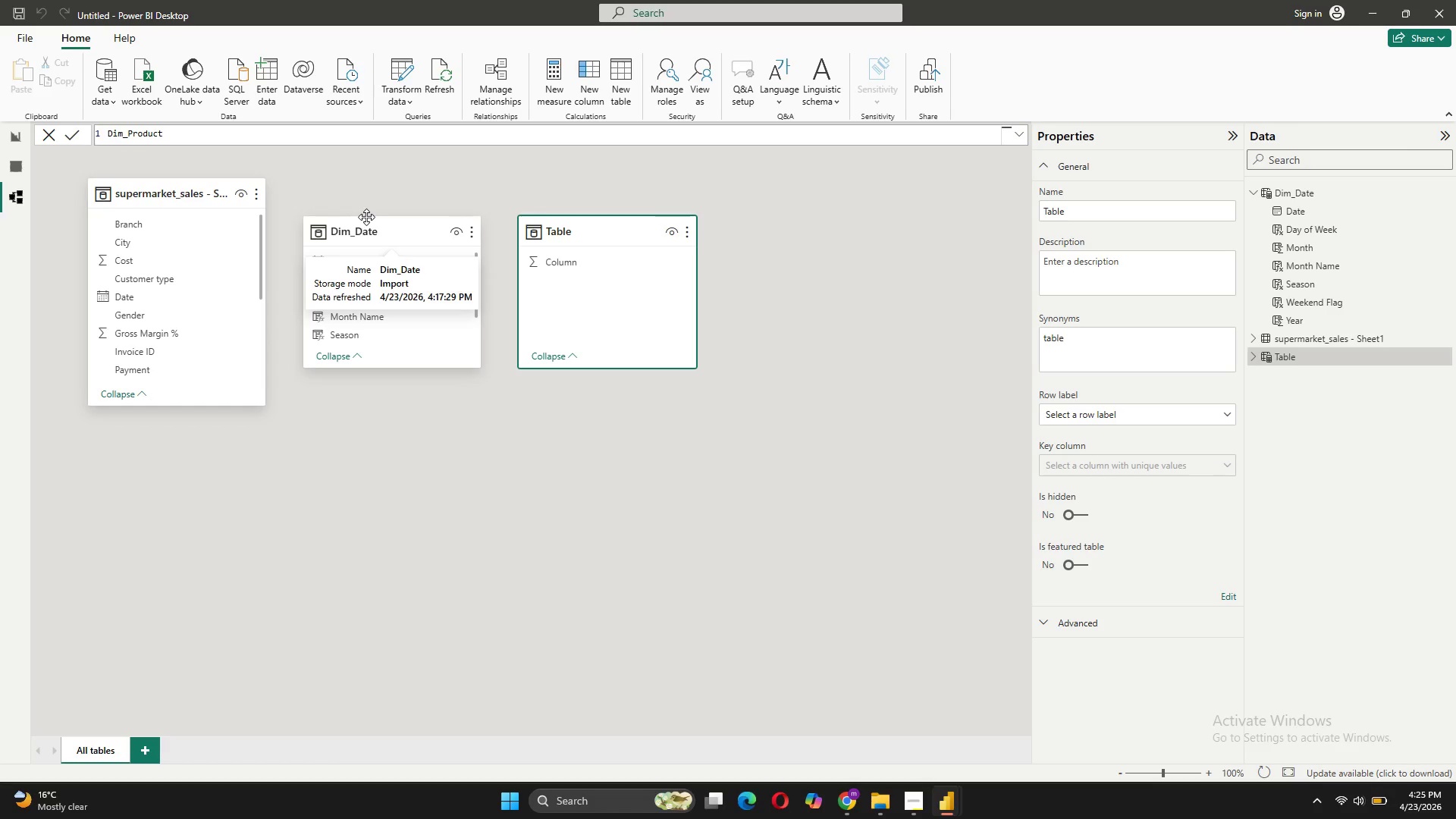 
key(Shift+Enter)
 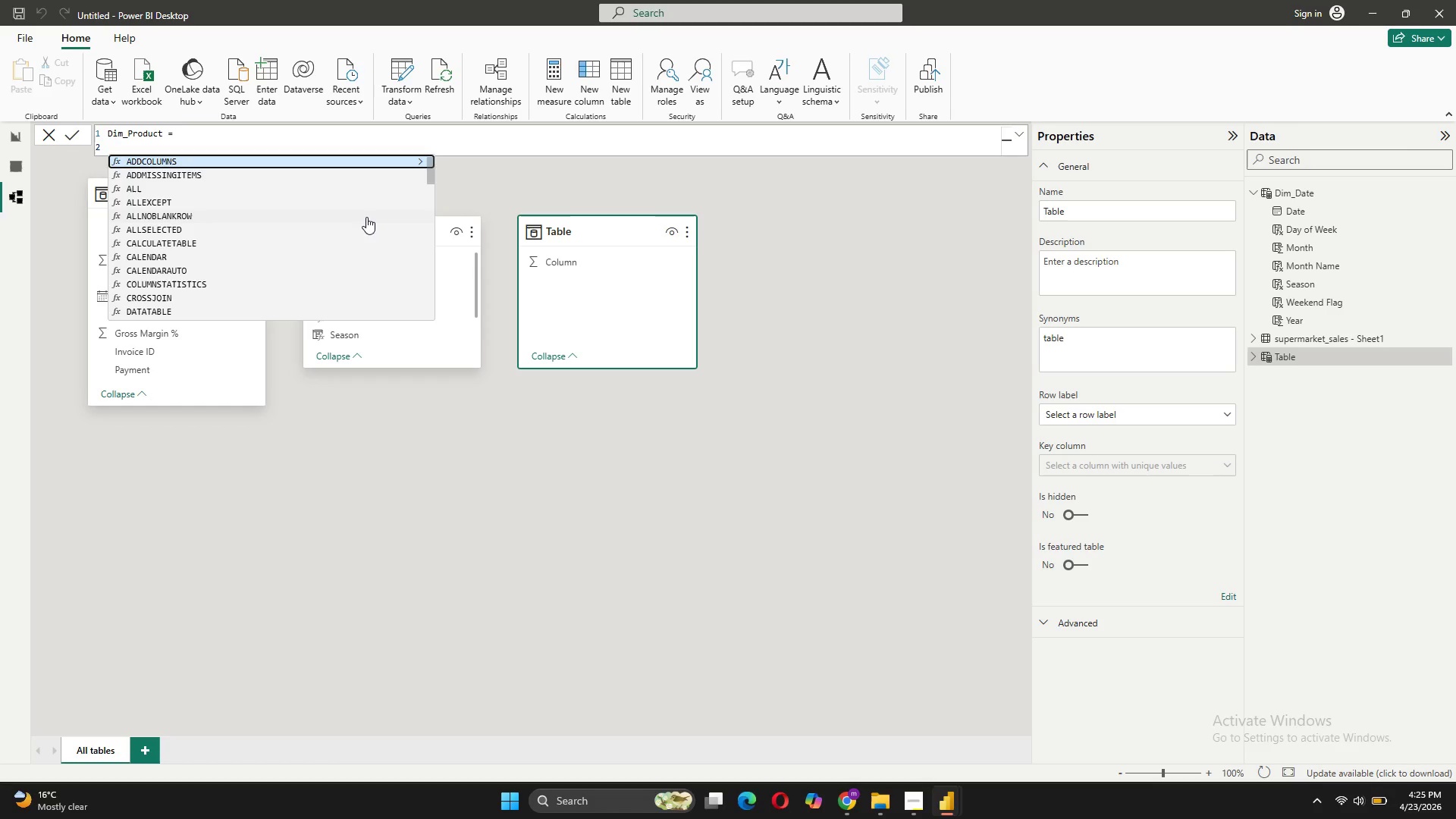 
type(DI)
 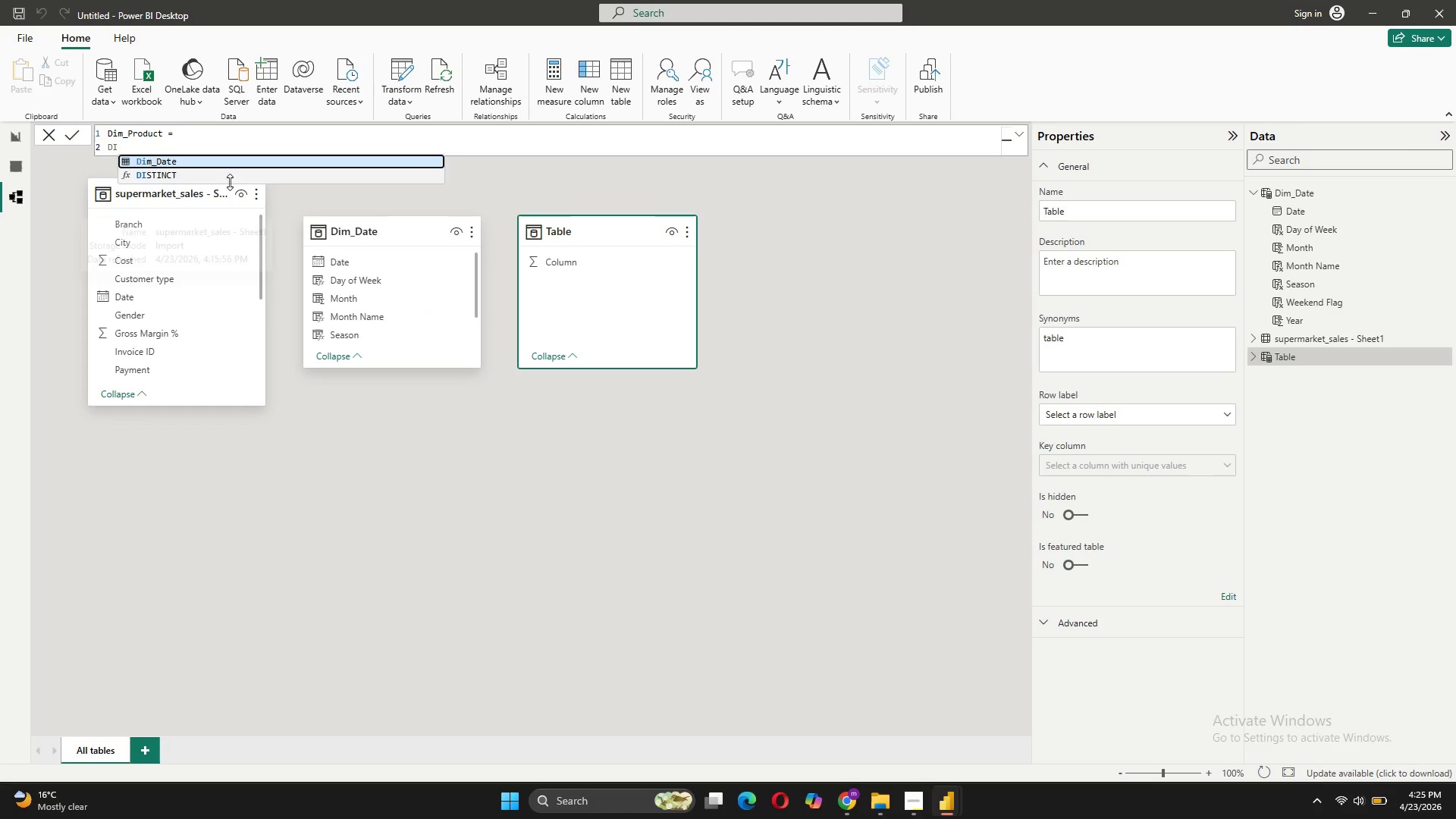 
left_click([225, 177])
 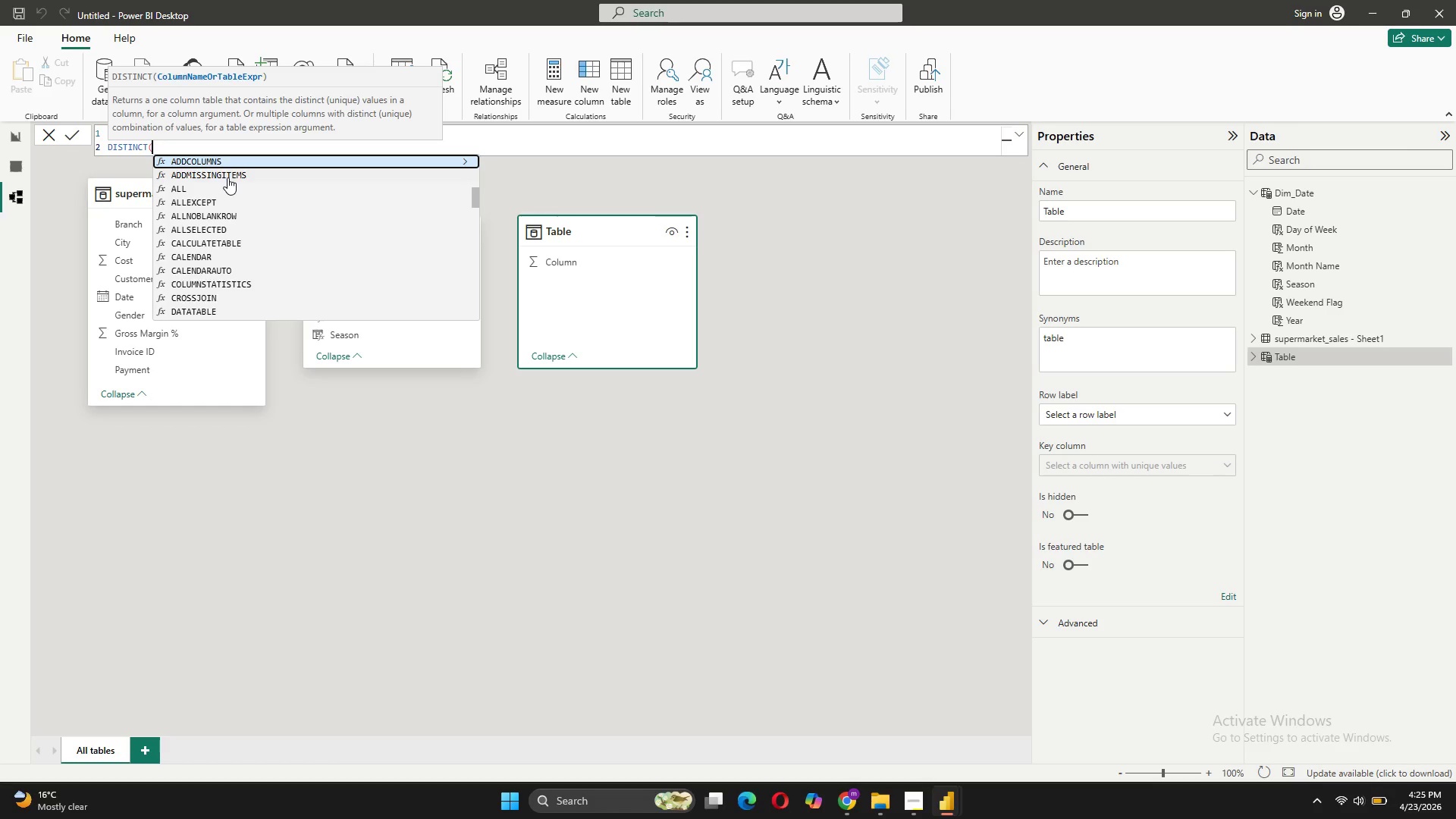 
key(Shift+ShiftRight)
 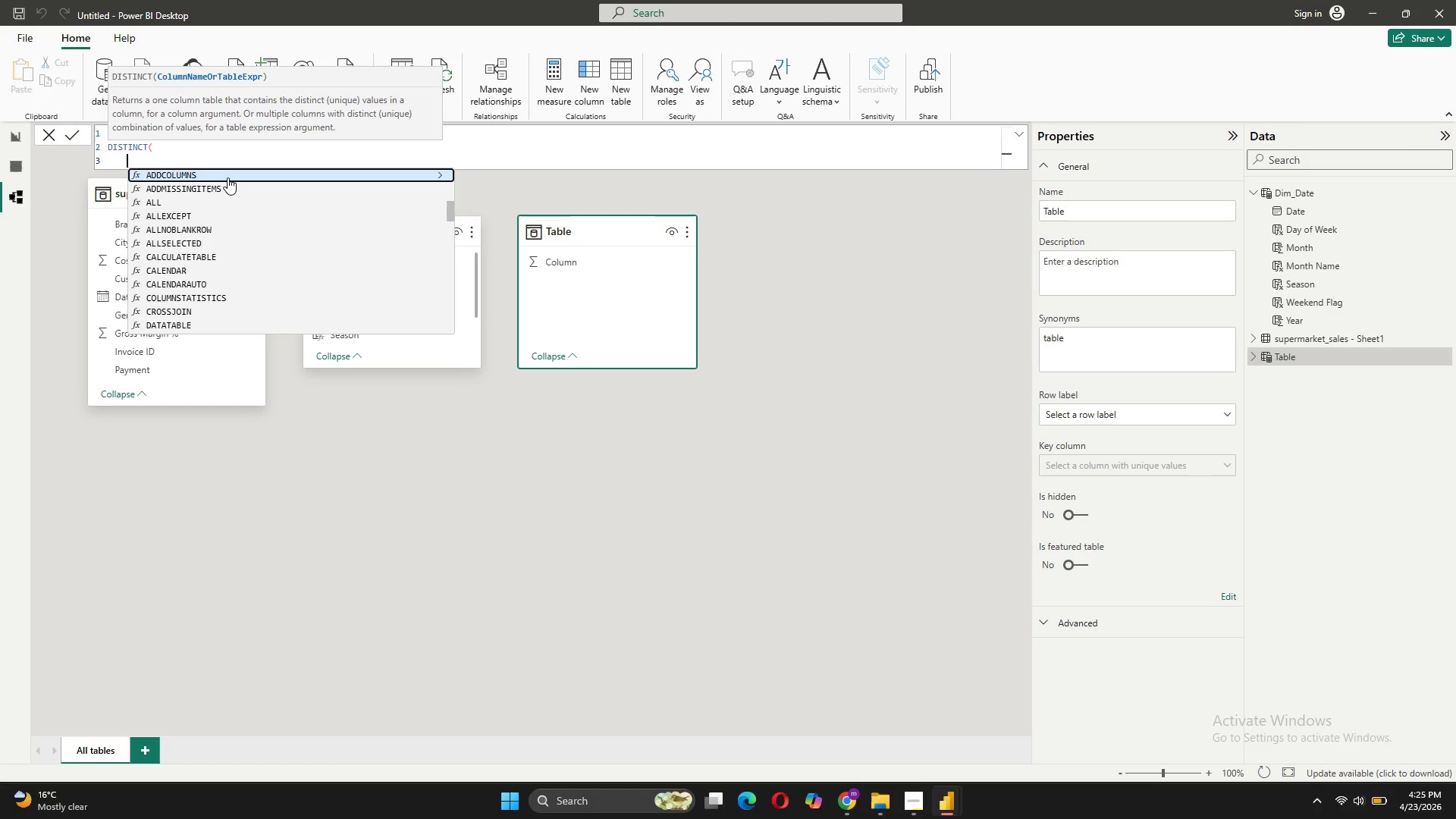 
key(Shift+Enter)
 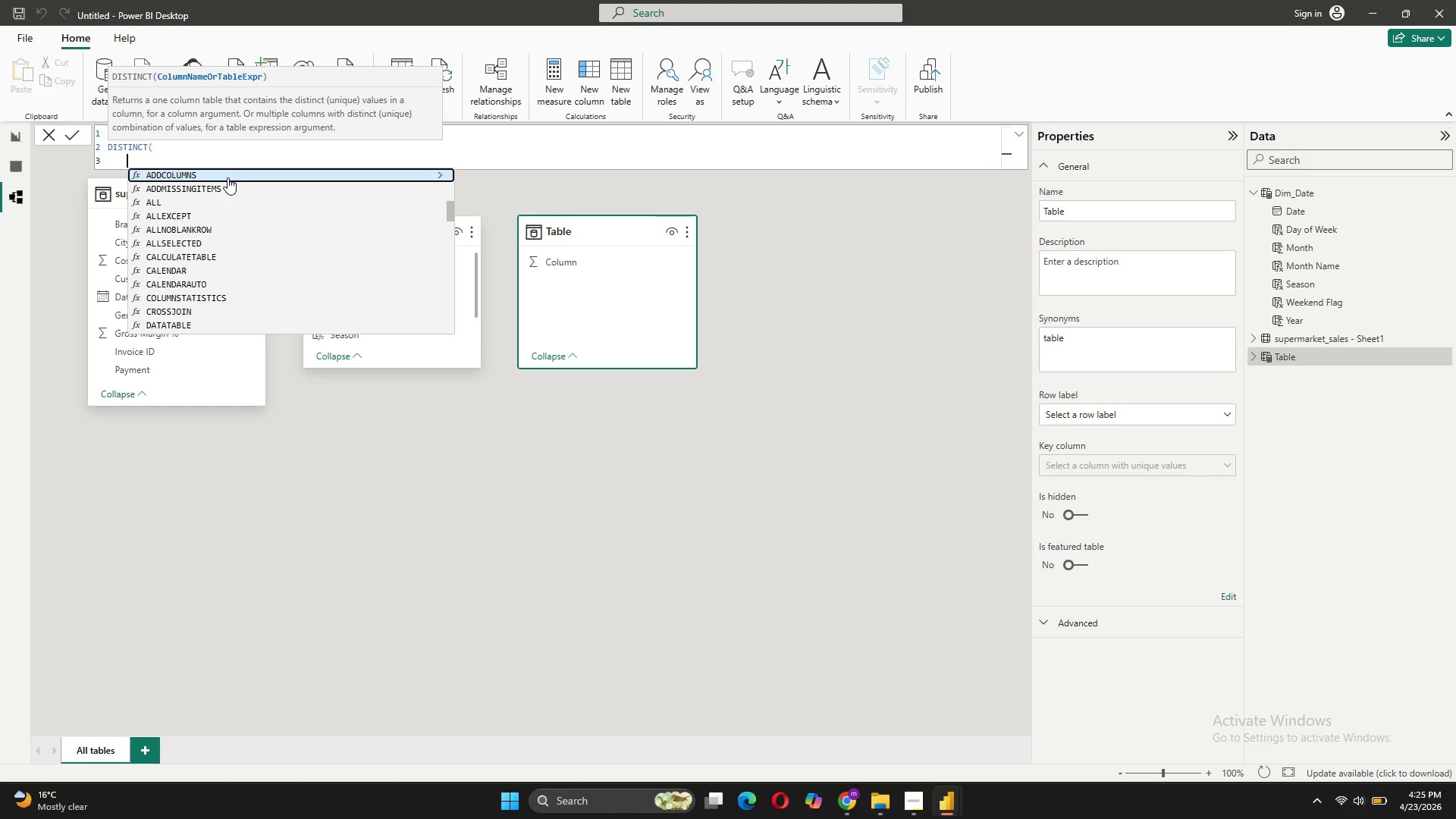 
type(SE)
 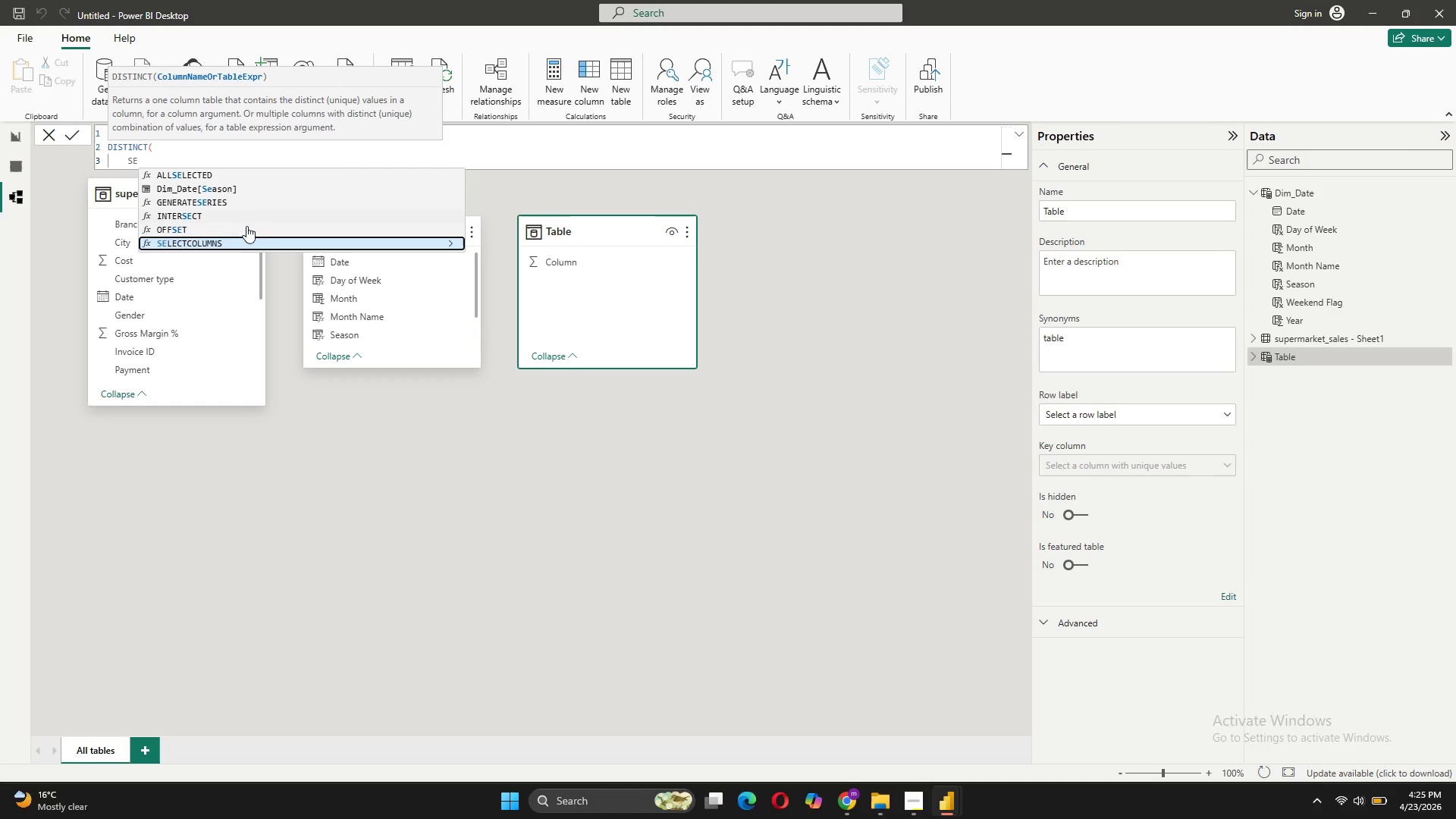 
left_click([203, 241])
 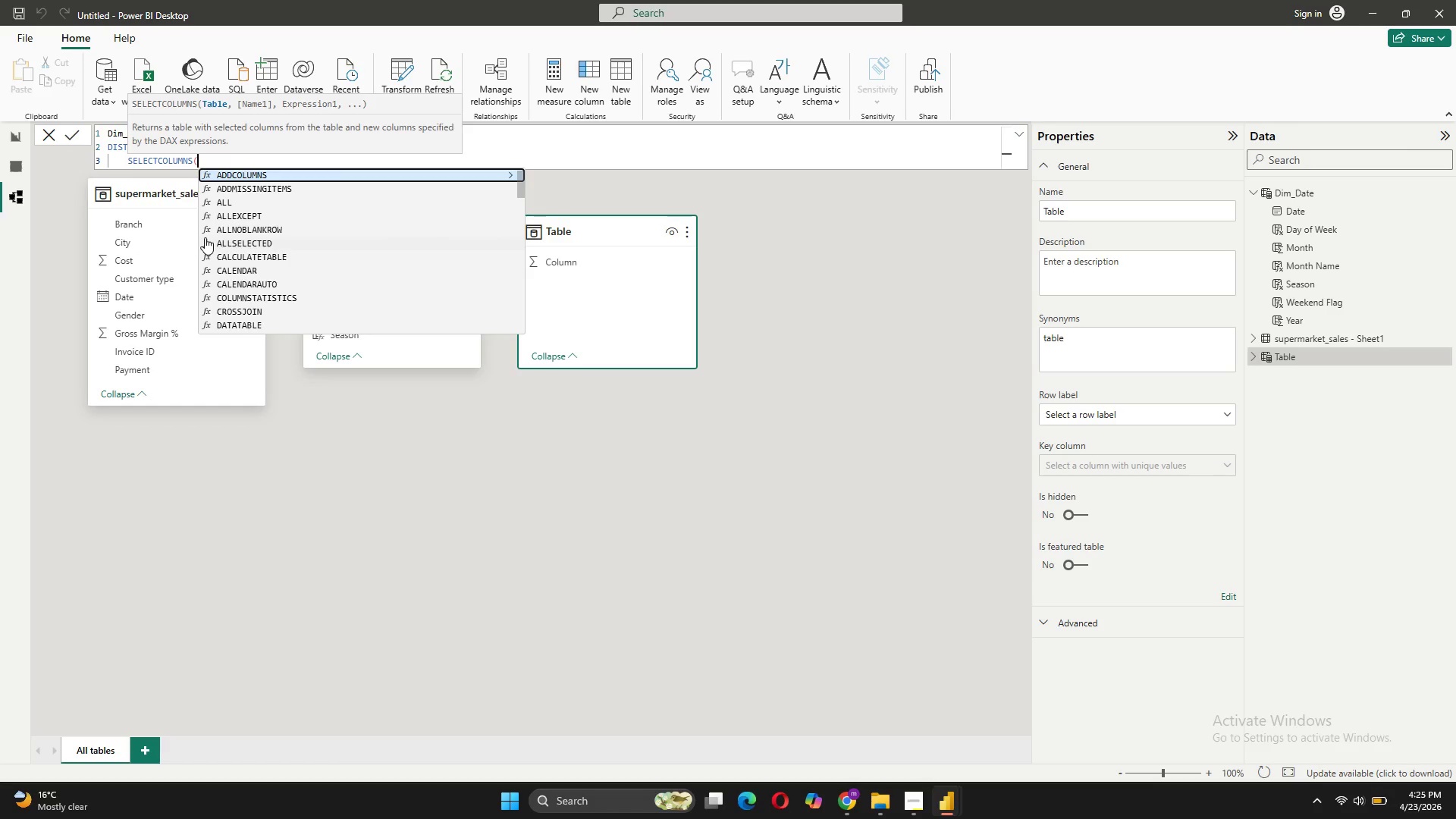 
key(Shift+ShiftRight)
 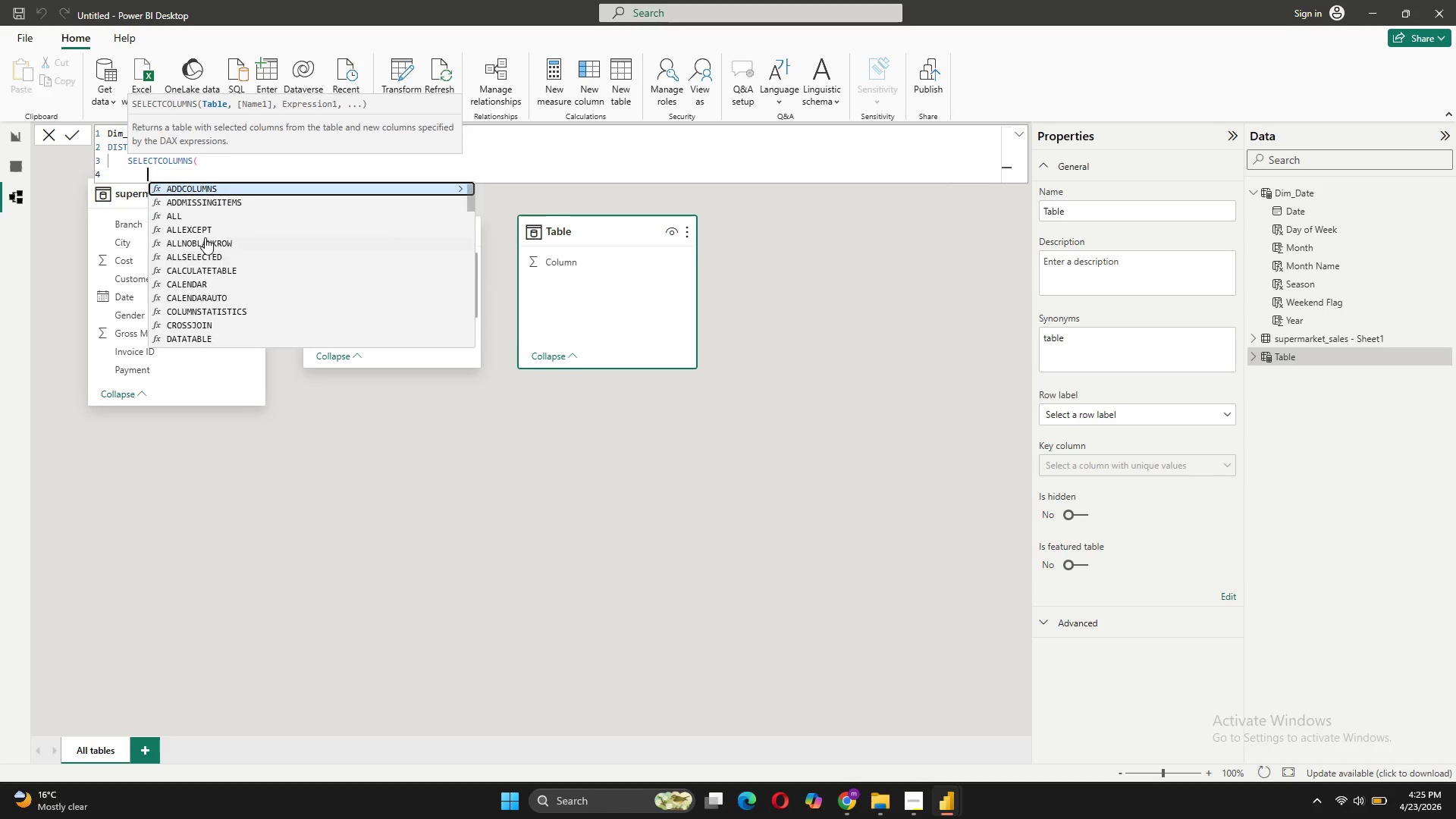 
key(Shift+Enter)
 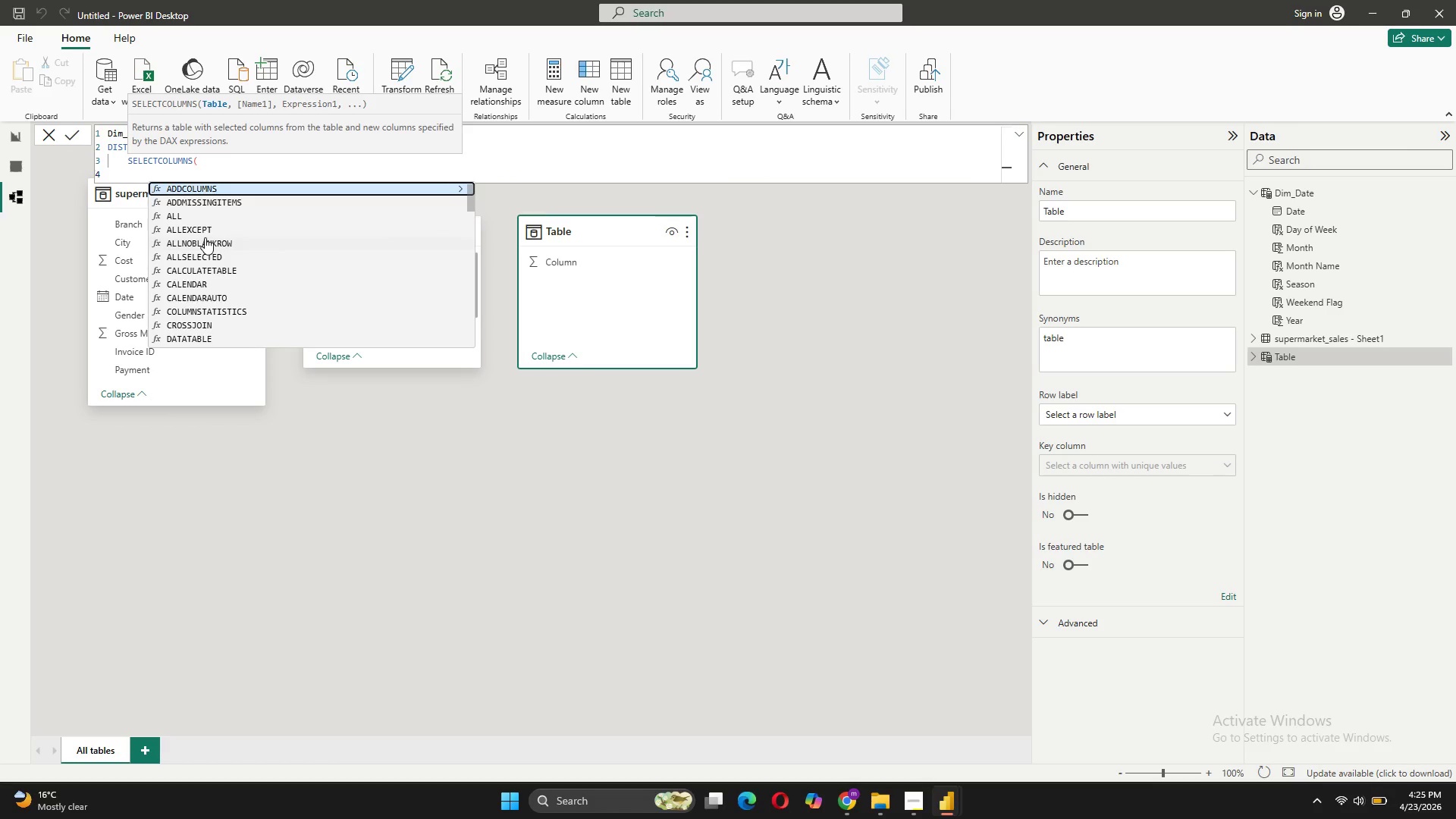 
key(Quote)
 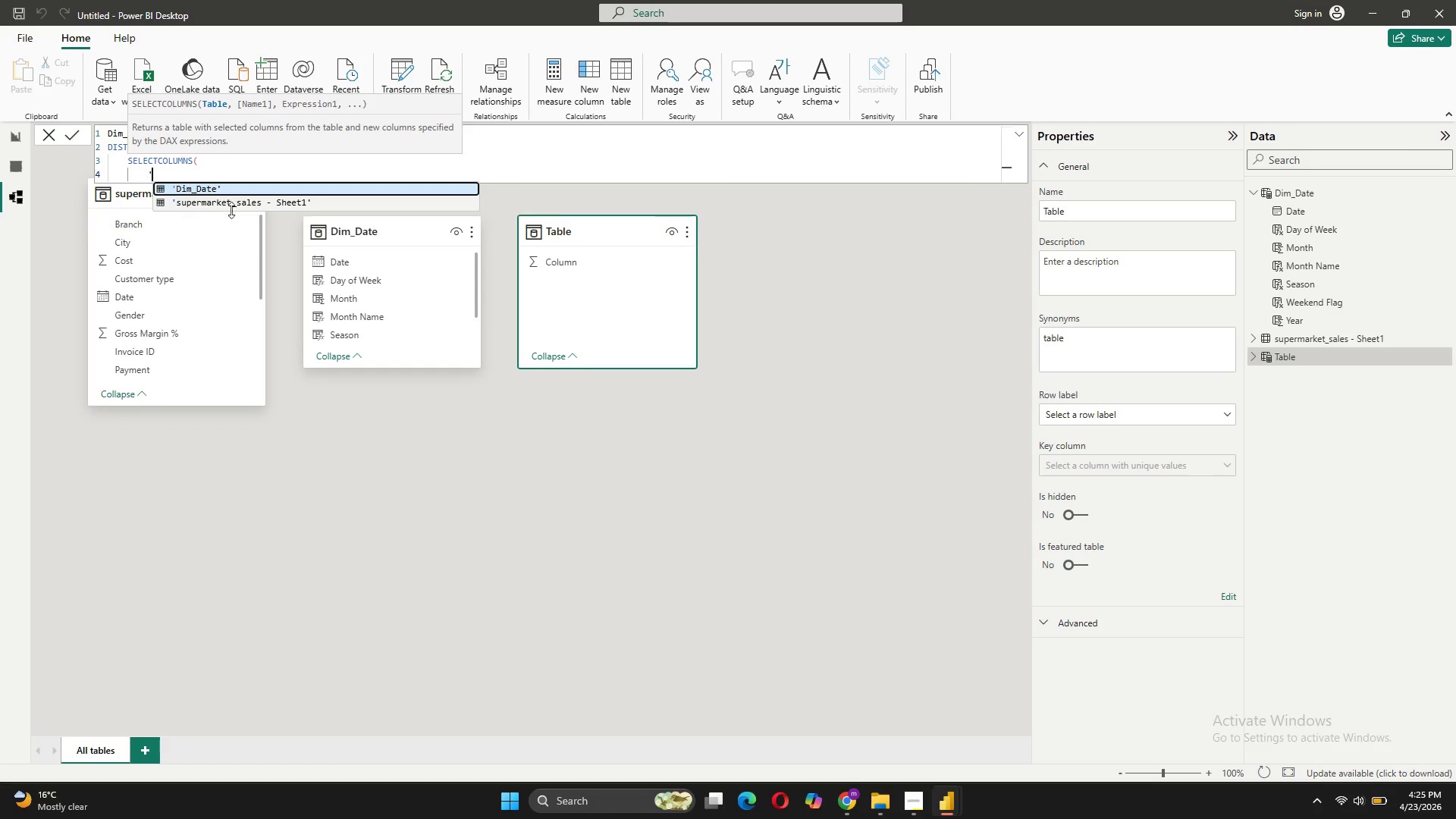 
left_click([233, 206])
 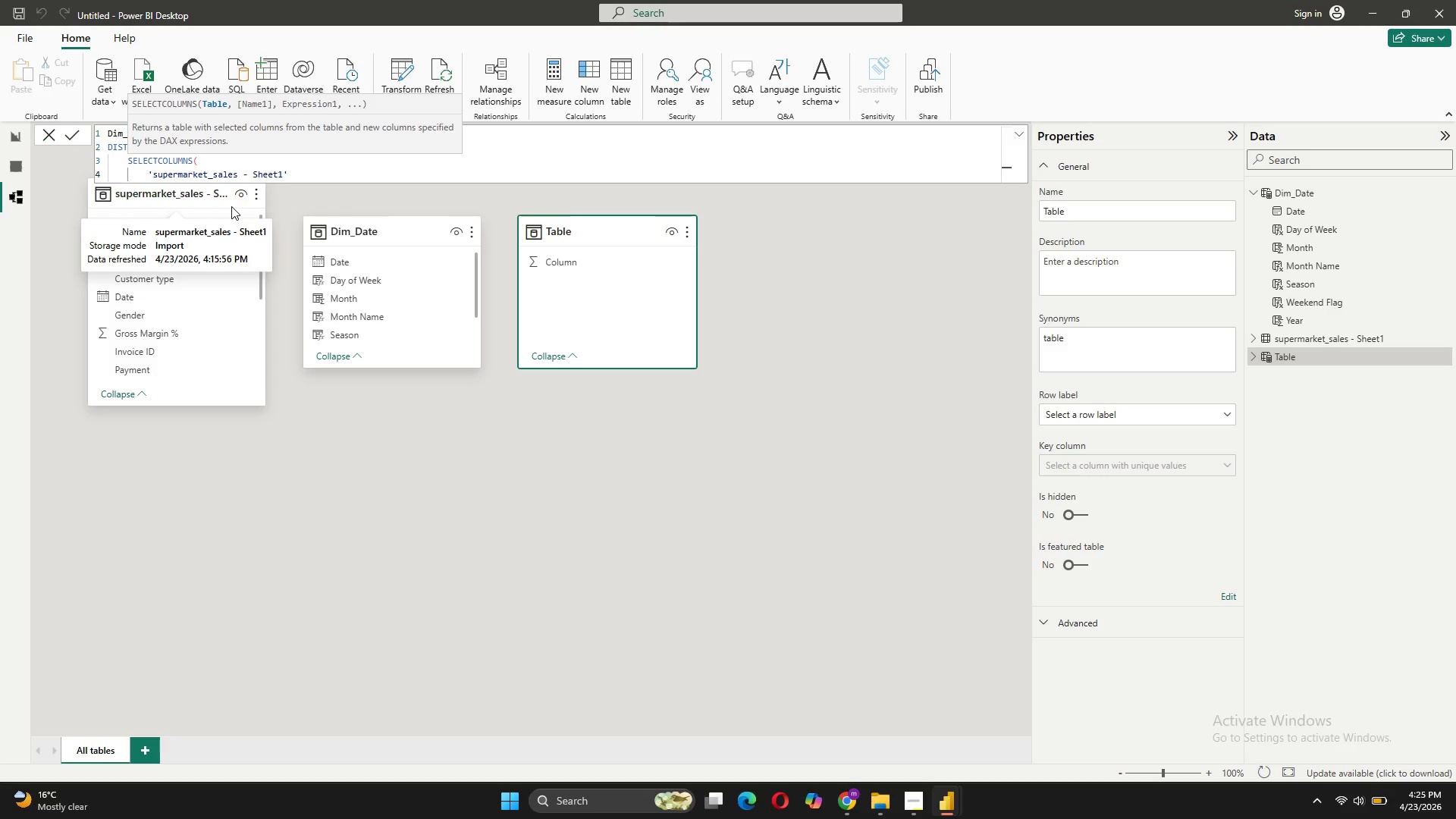 
key(Comma)
 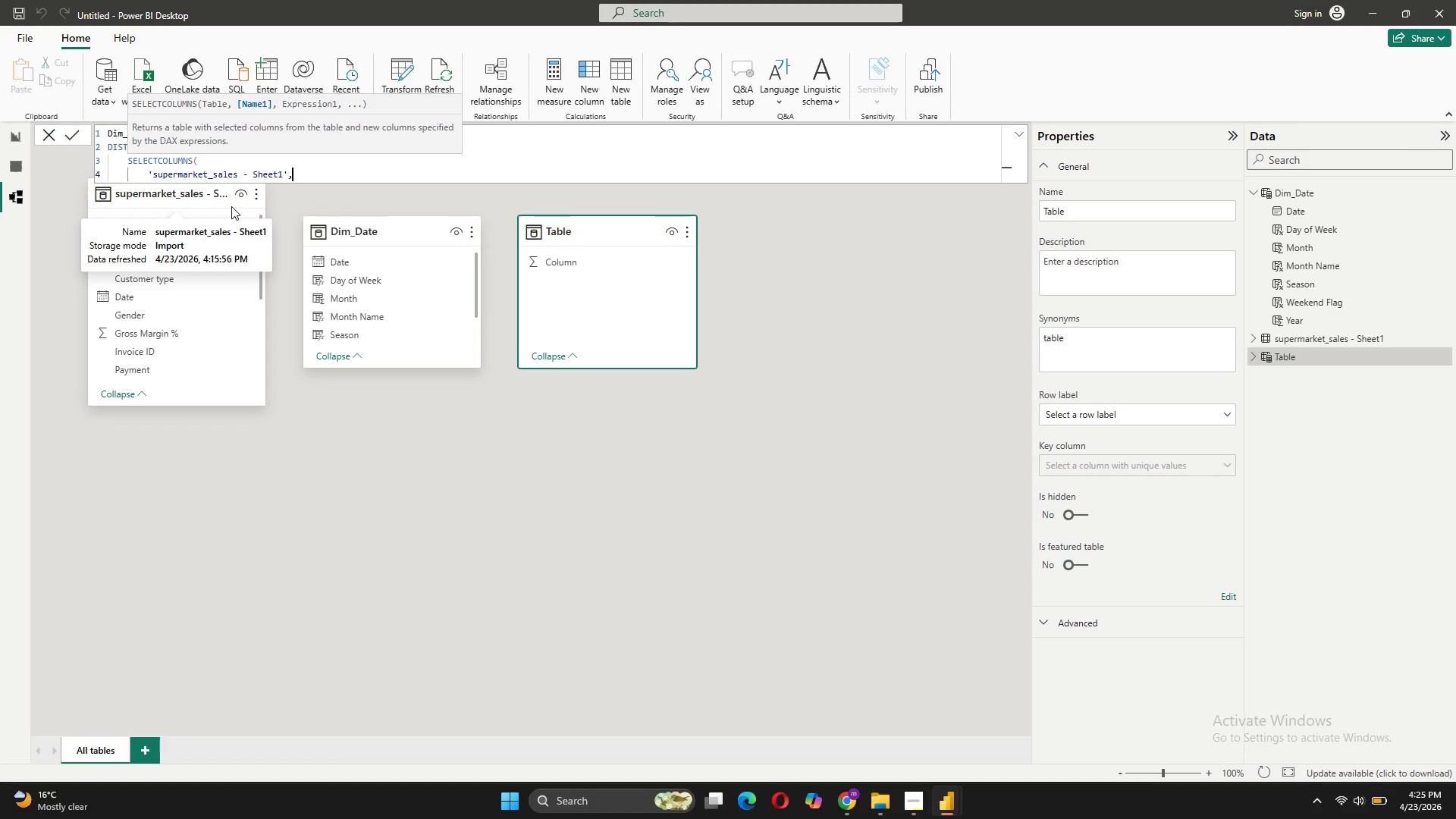 
key(Shift+ShiftRight)
 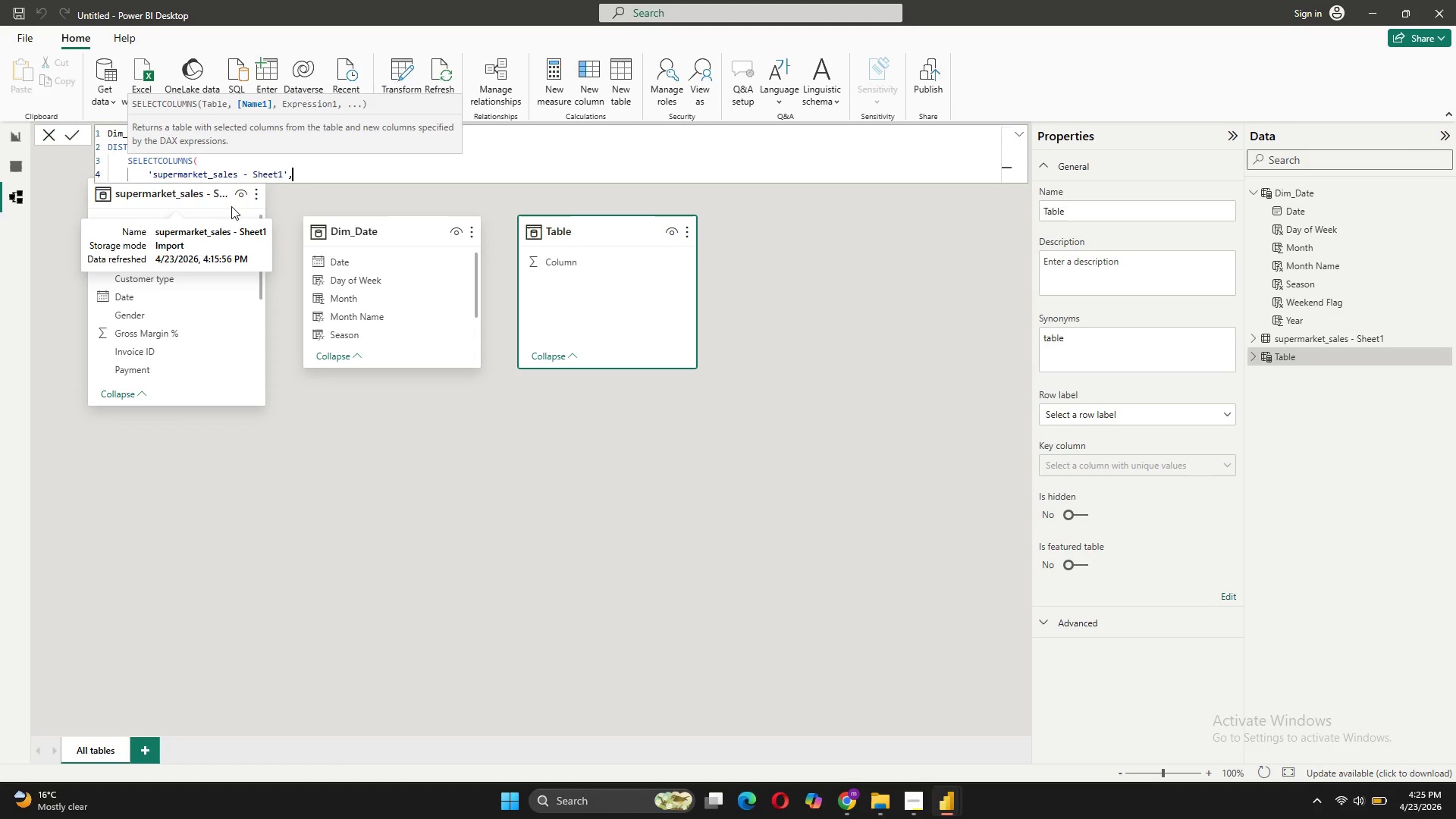 
key(Shift+Enter)
 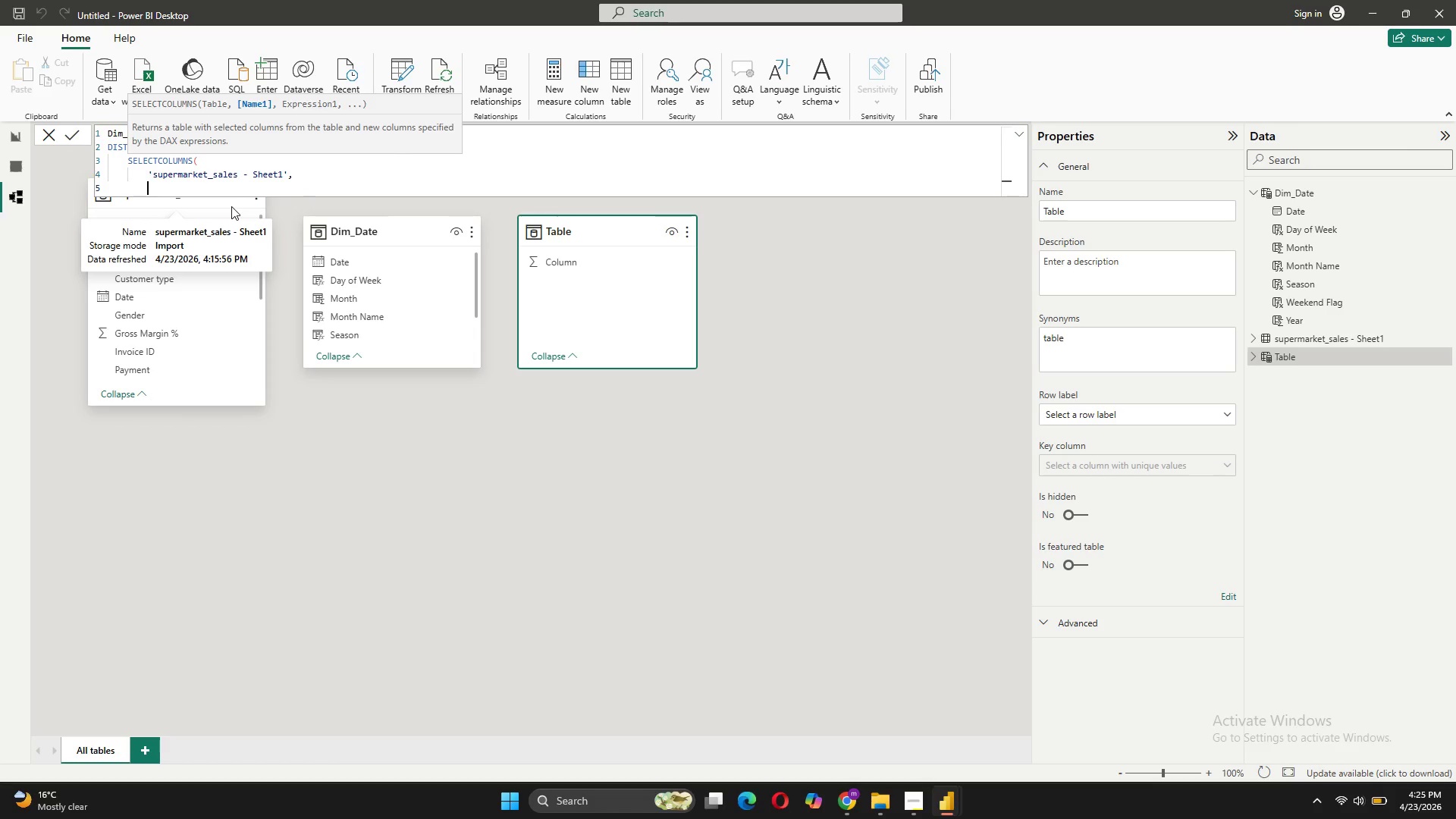 
type("pRODU)
key(Backspace)
key(Backspace)
key(Backspace)
key(Backspace)
key(Backspace)
type(Product Kr)
key(Backspace)
type(ey", ')
 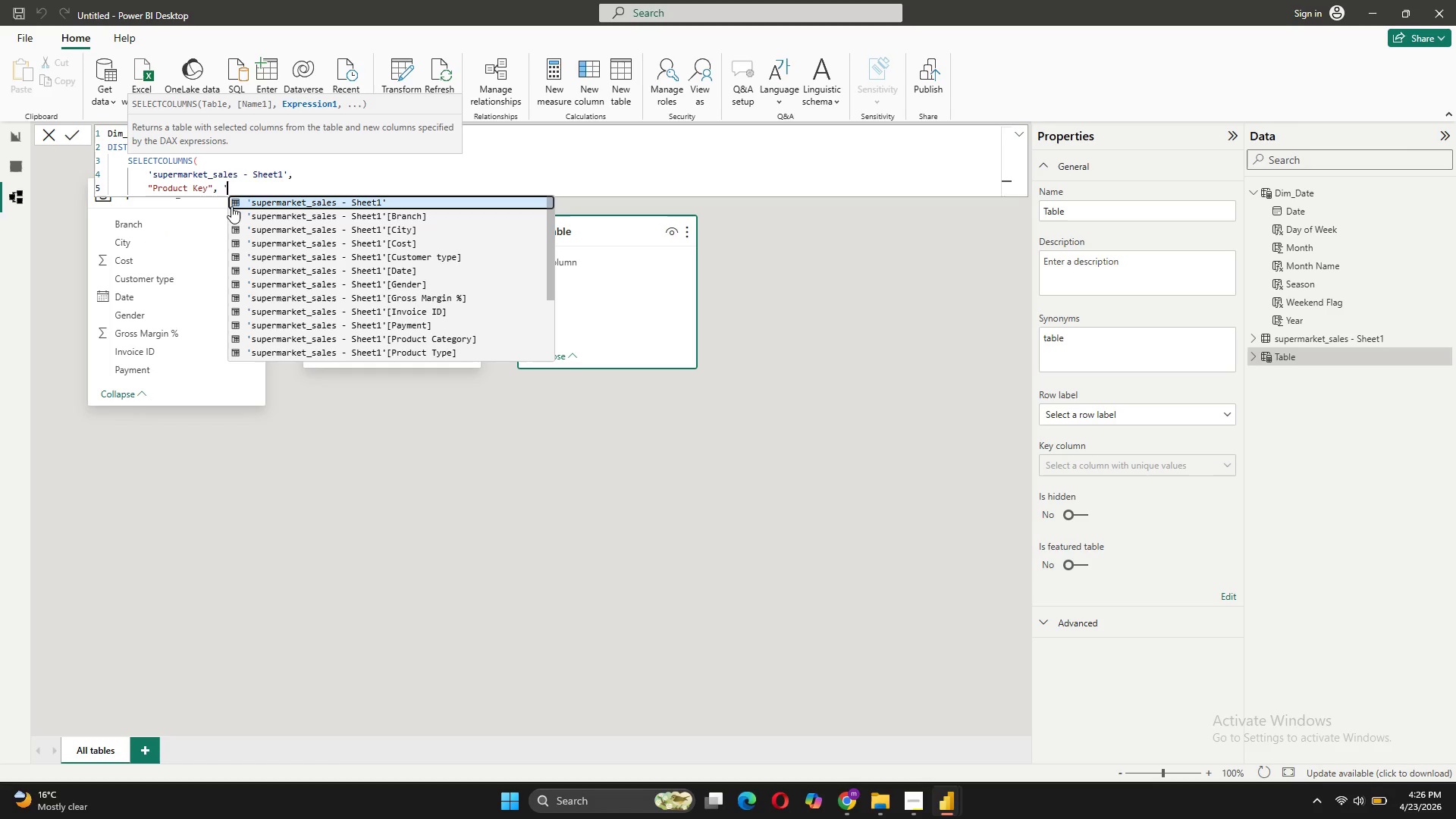 
scroll: coordinate [231, 206], scroll_direction: up, amount: 1.0
 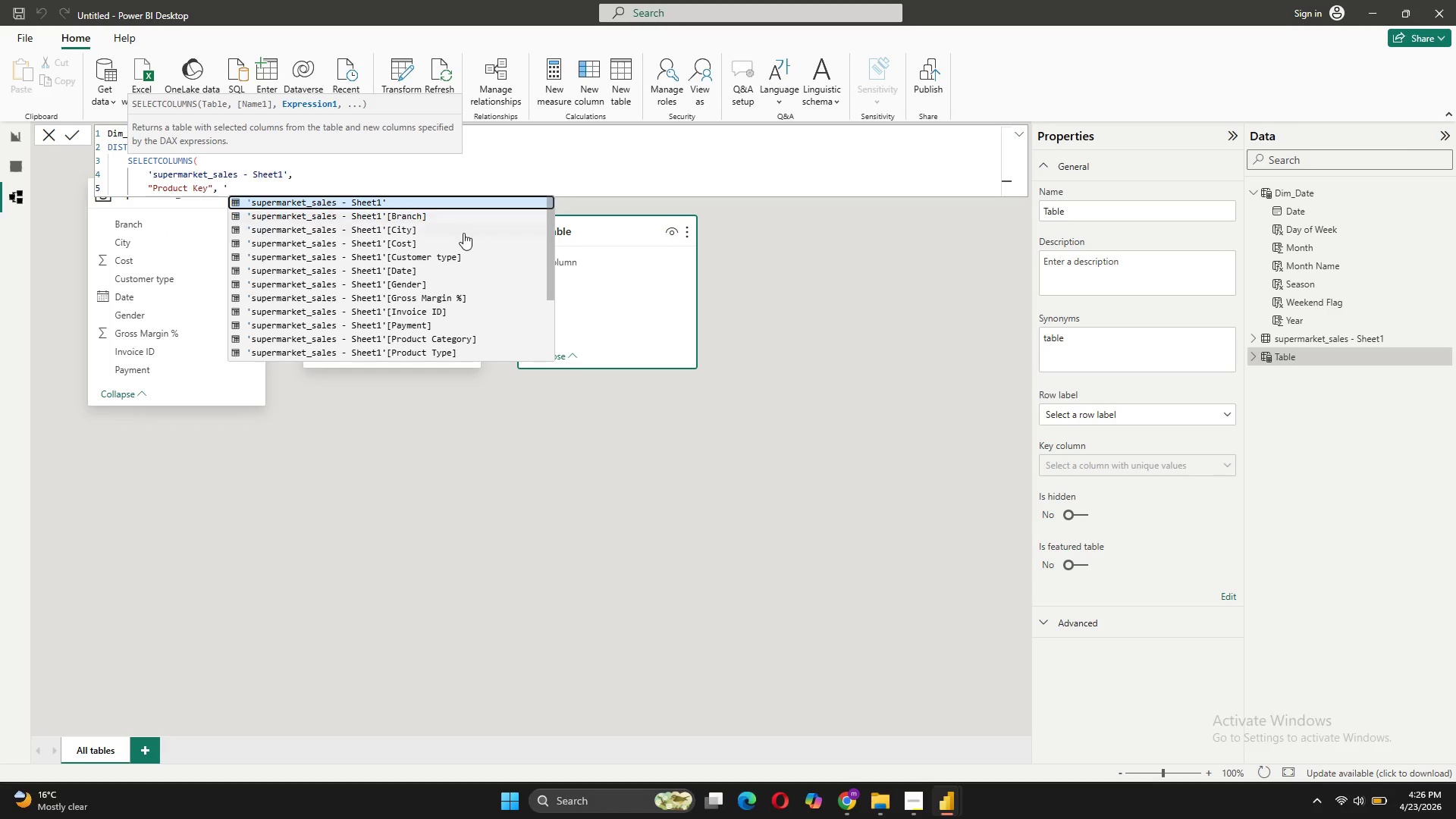 
scroll: coordinate [460, 234], scroll_direction: down, amount: 1.0
 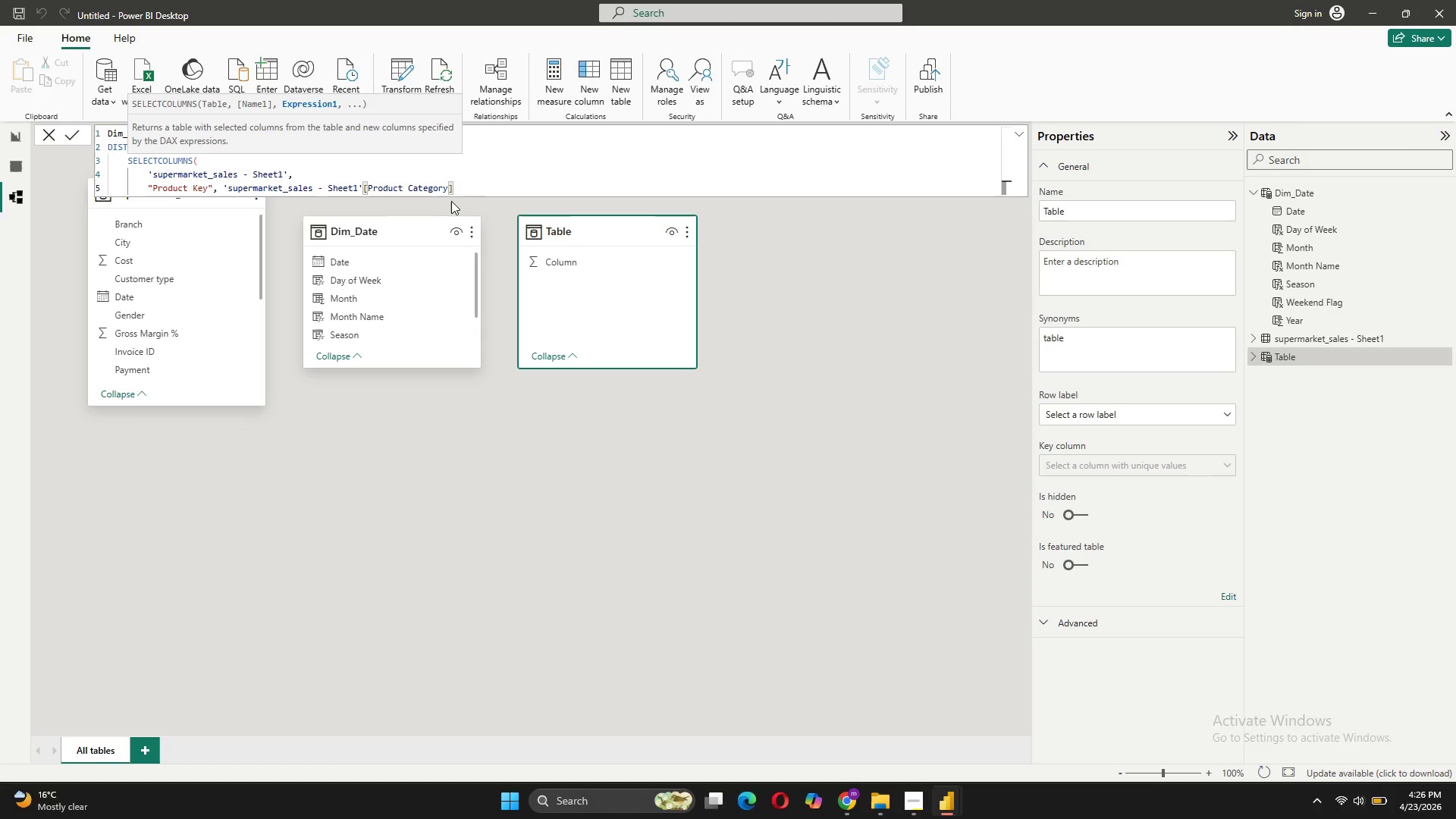 
left_click([456, 185])
 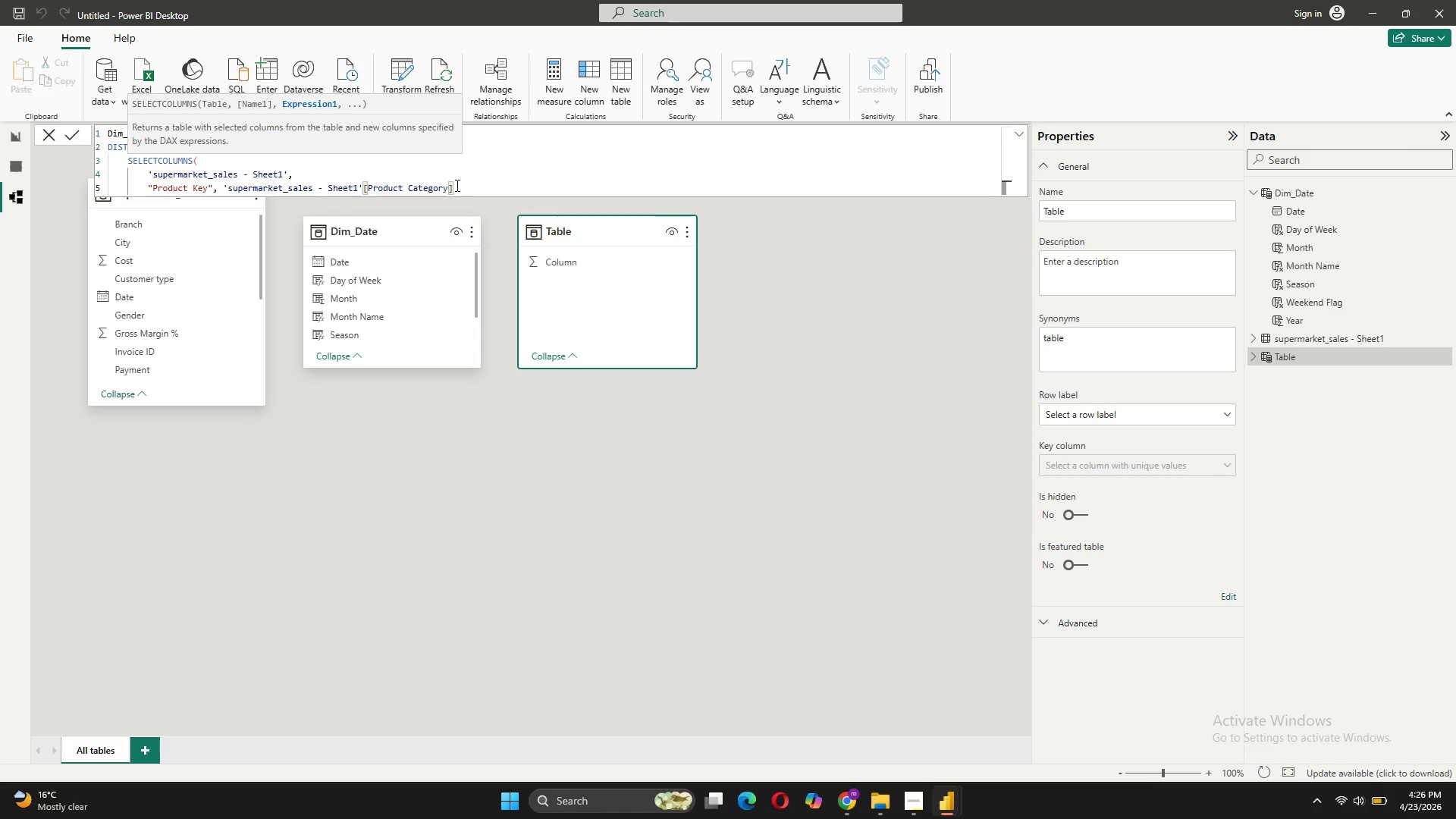 
key(Comma)
 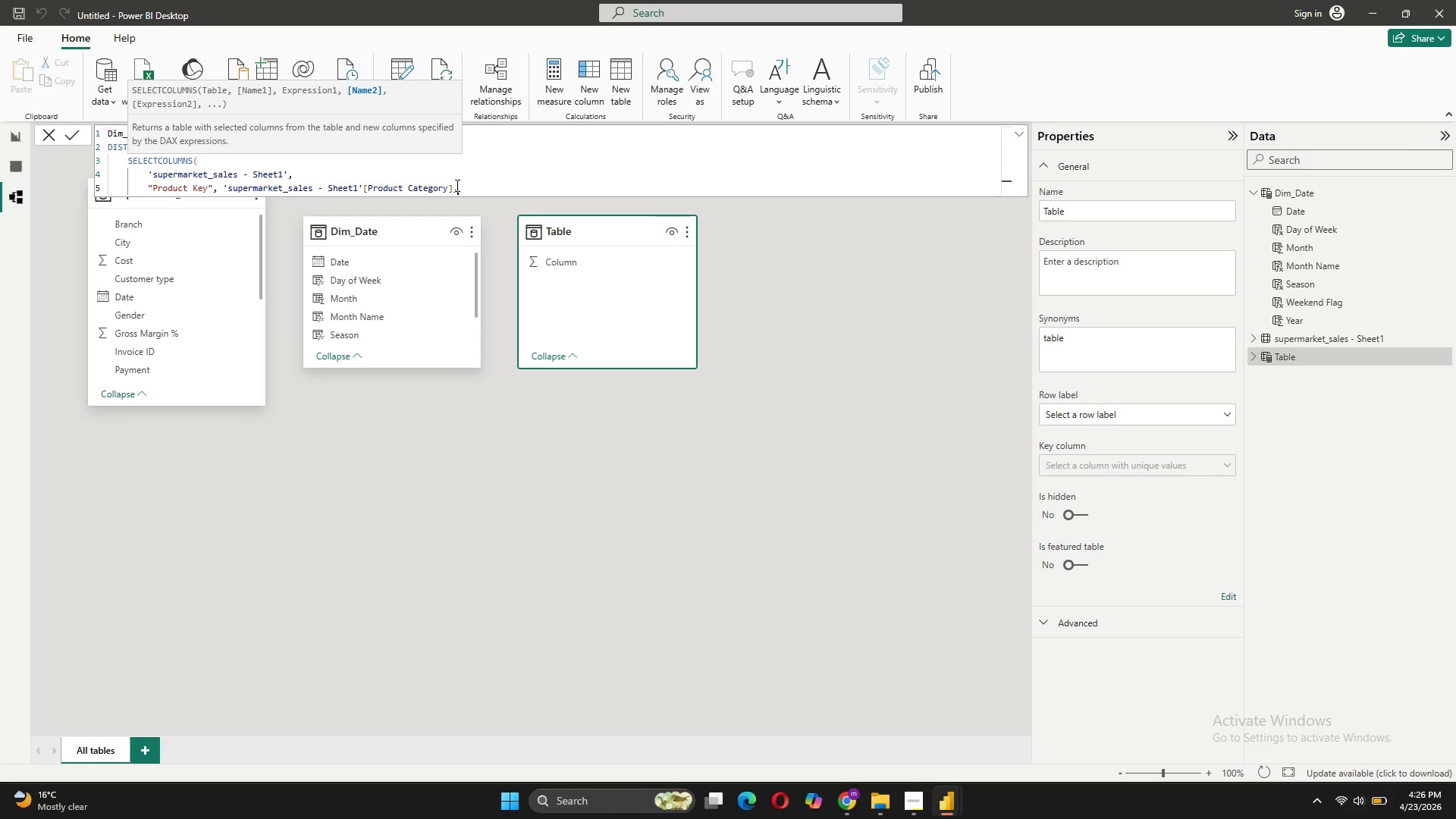 
key(Shift+ShiftRight)
 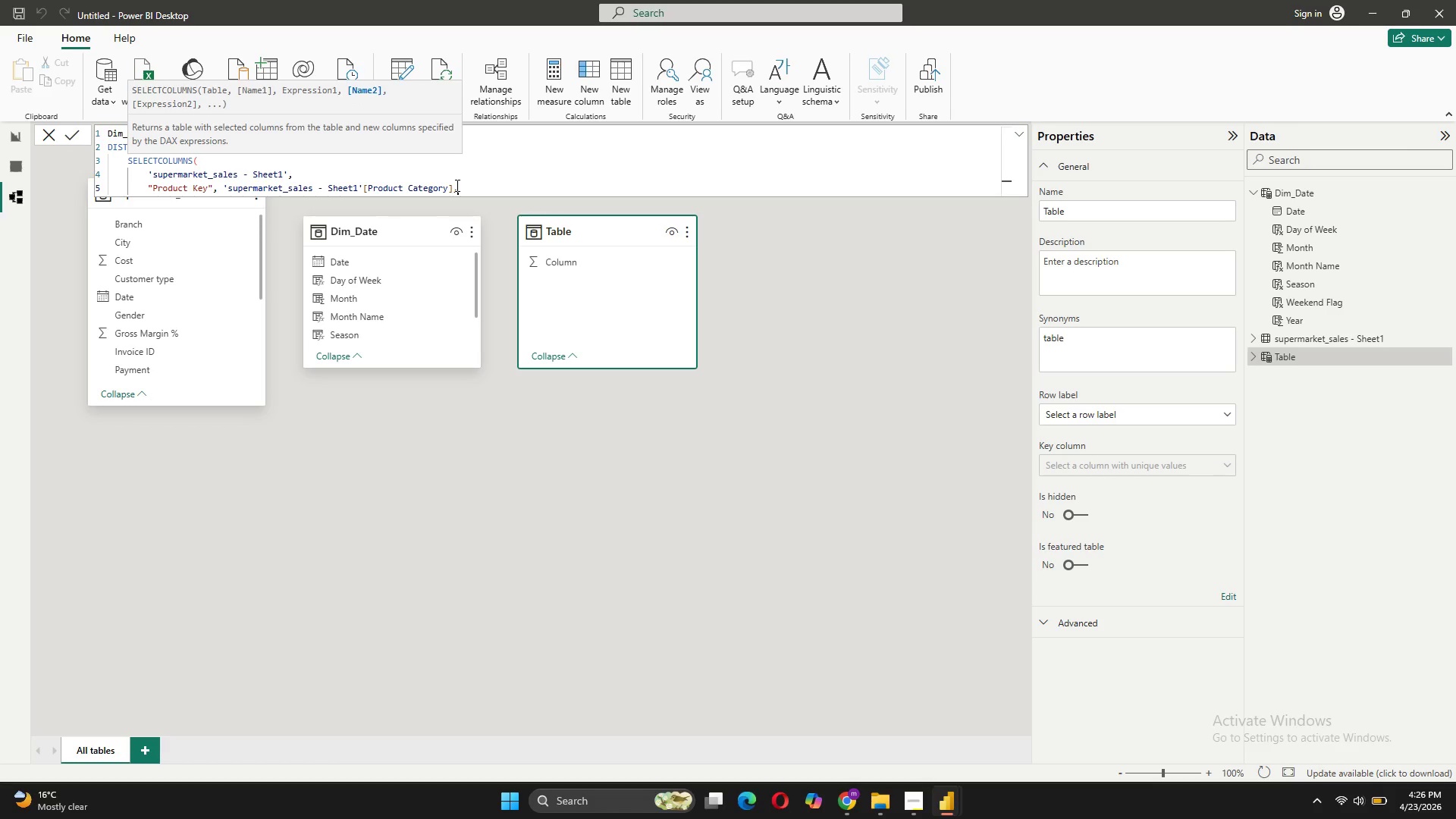 
key(Shift+Enter)
 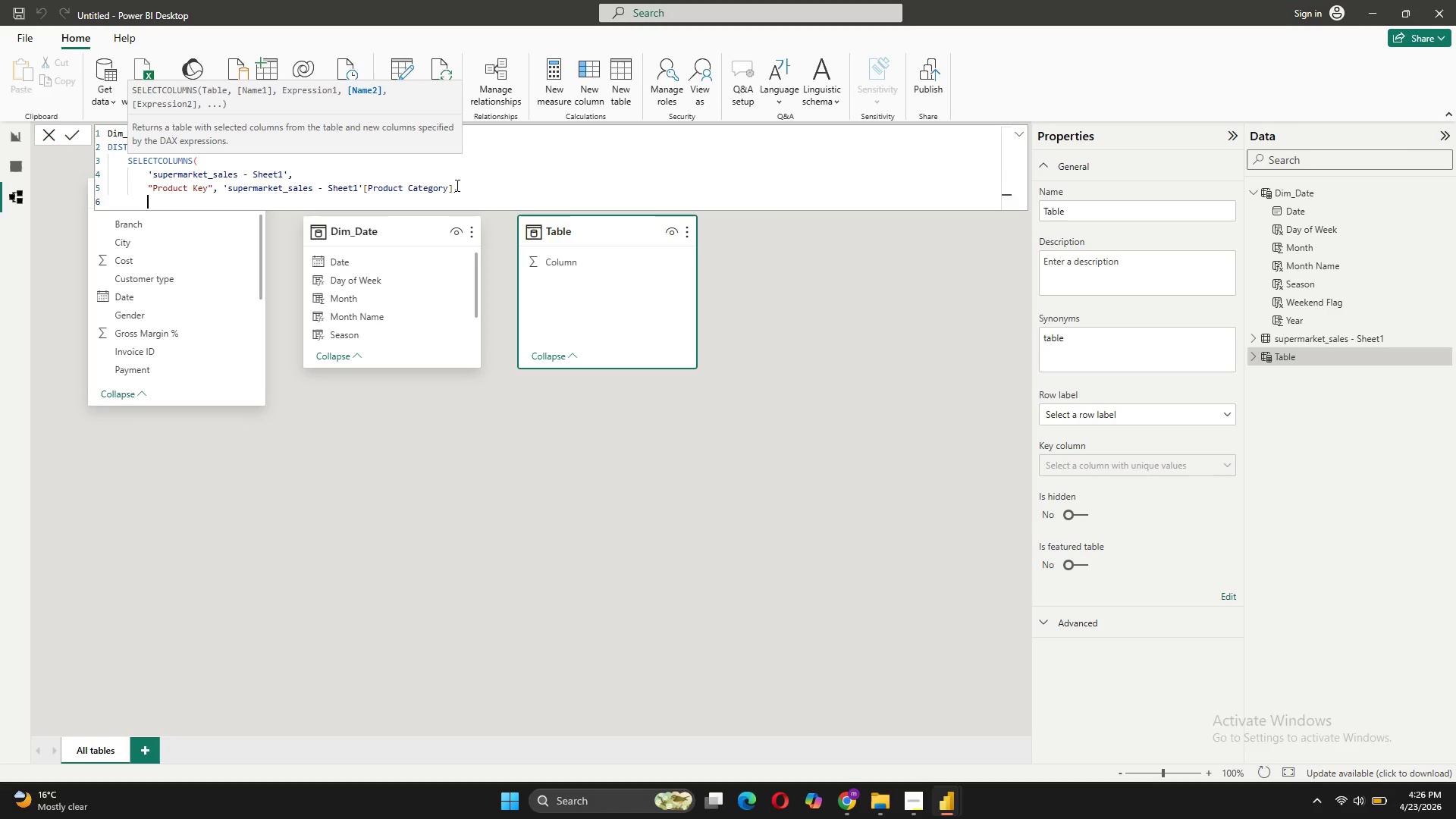 
type("Product Type",)
 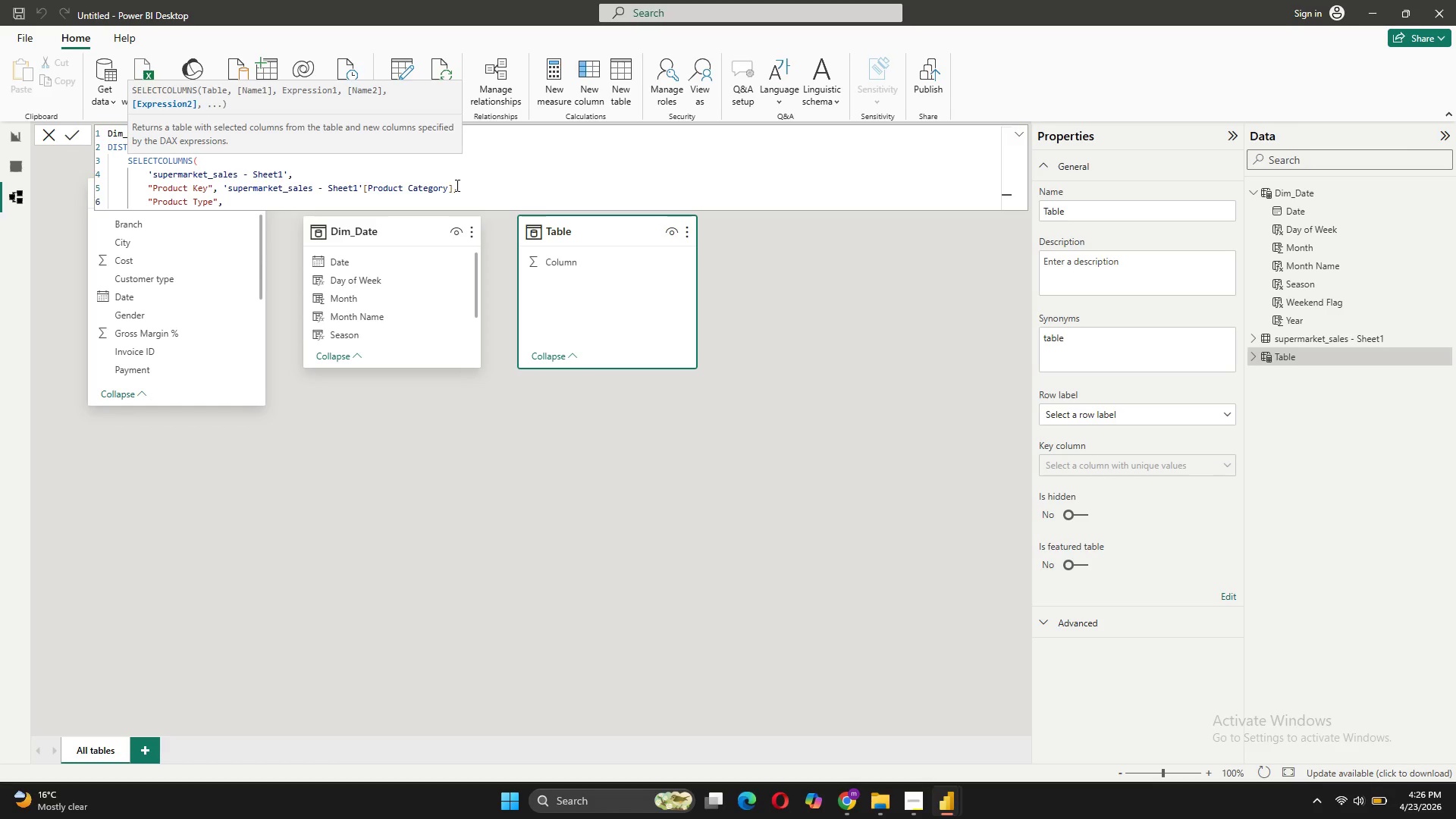 
key(Space)
 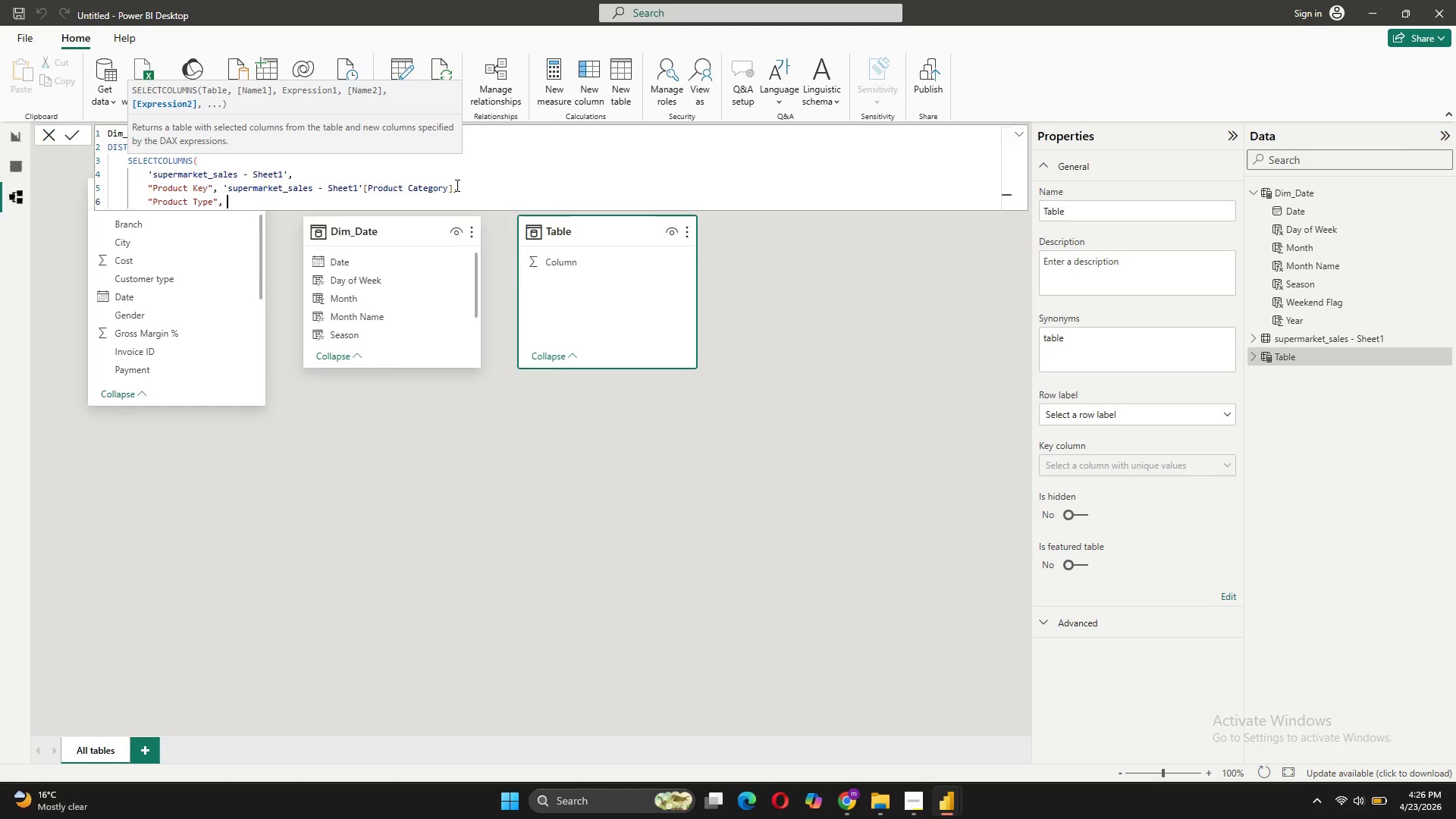 
key(Quote)
 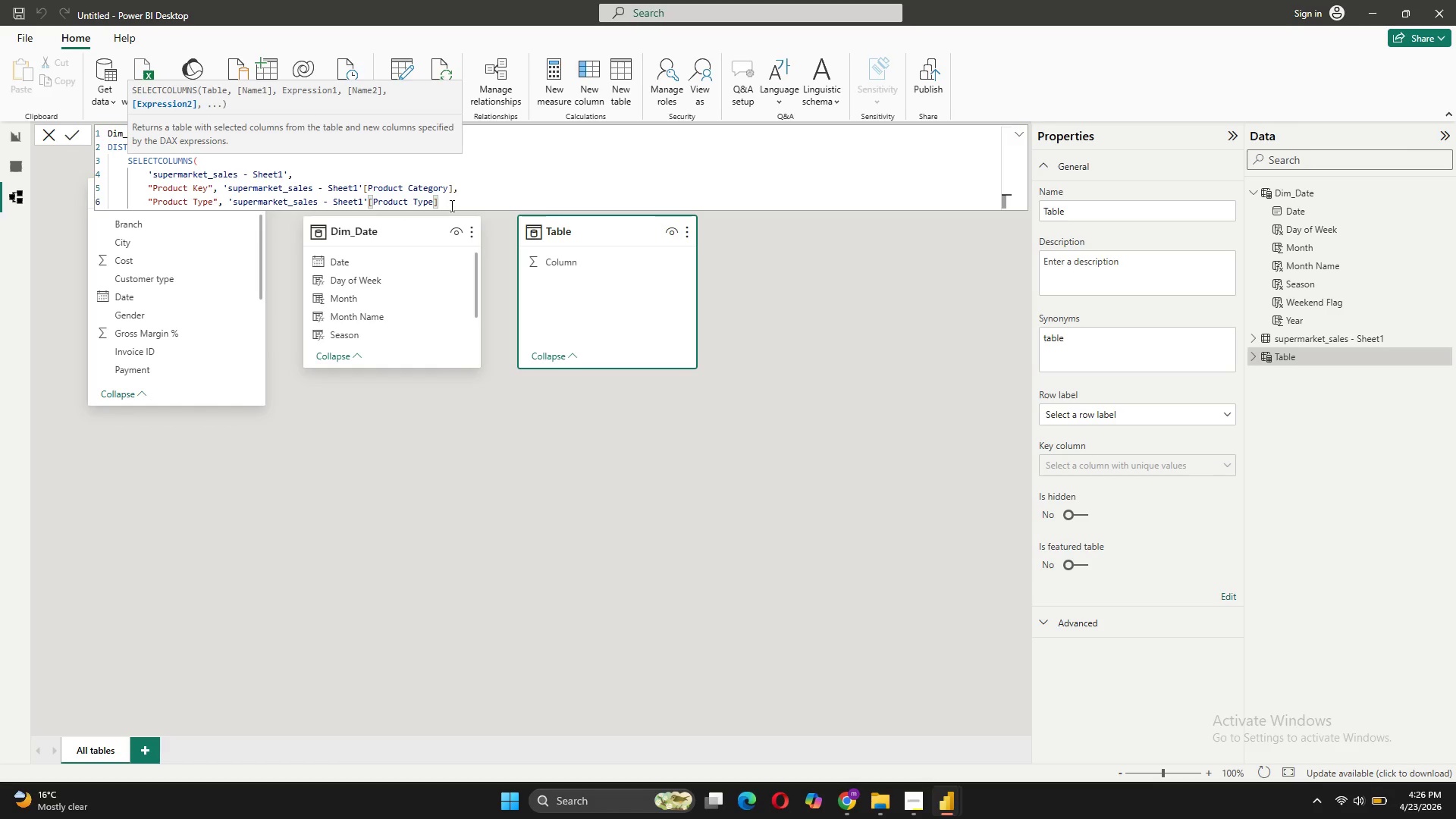 
wait(5.31)
 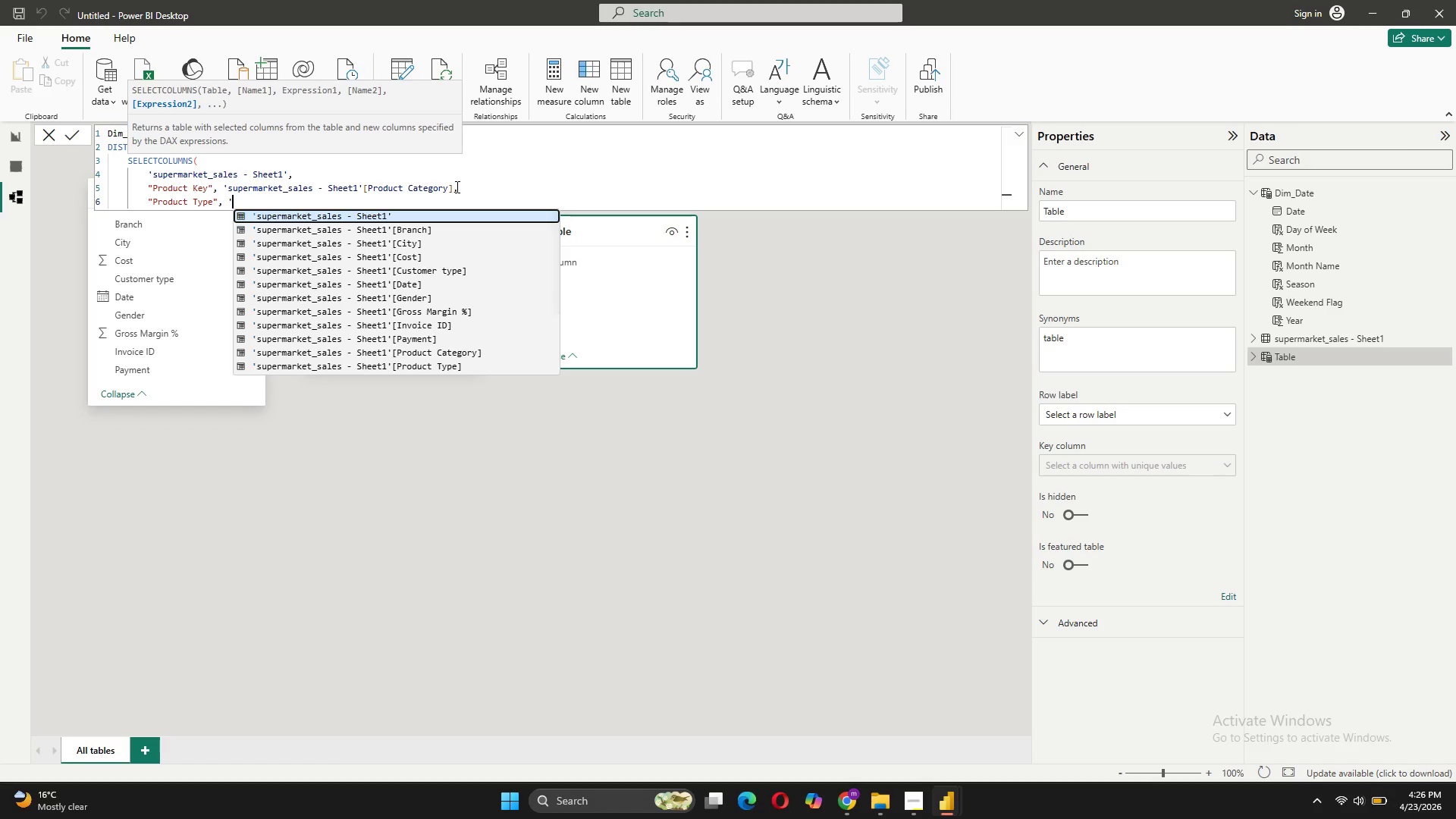 
left_click([447, 199])
 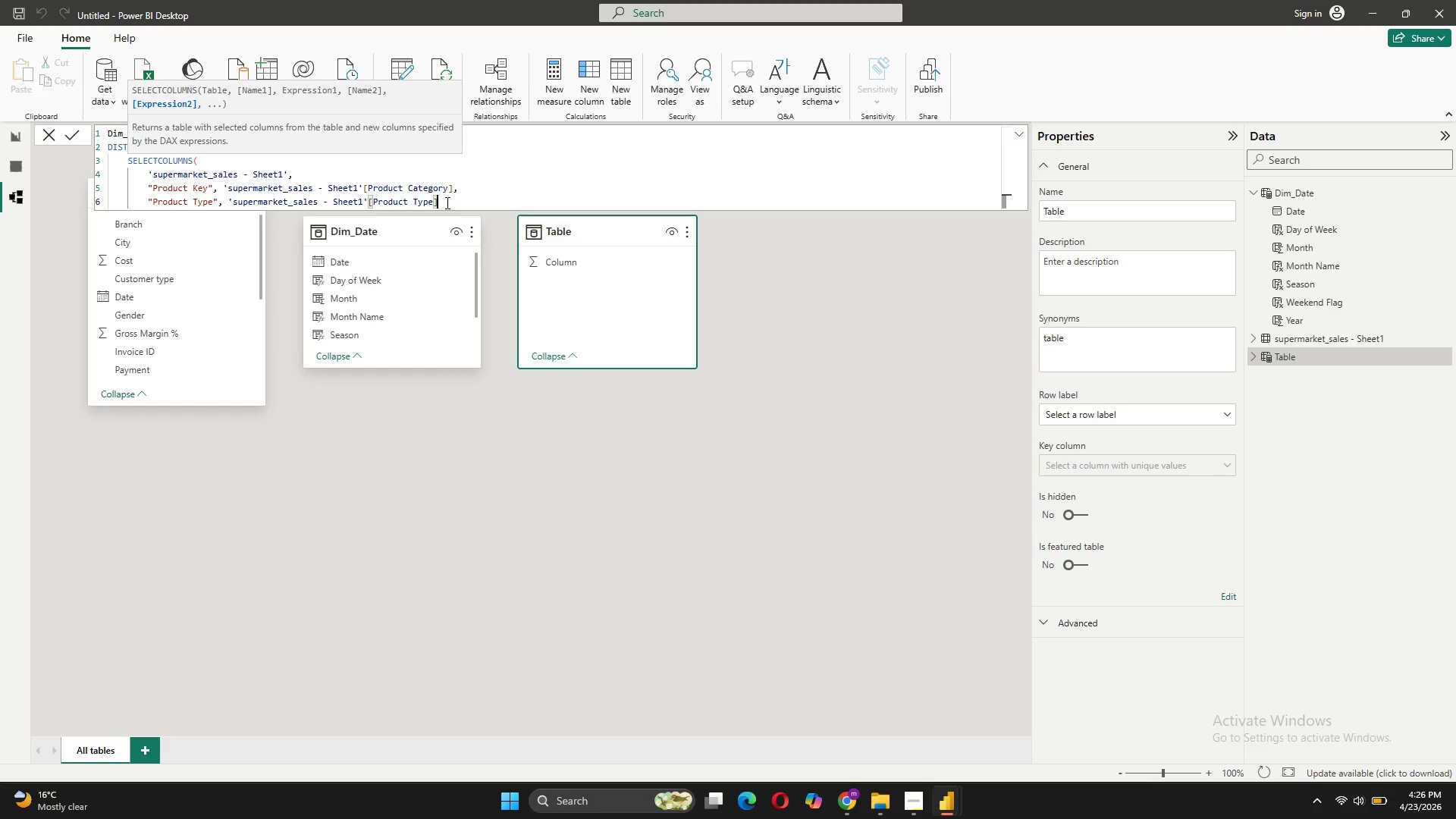 
key(Shift+ShiftRight)
 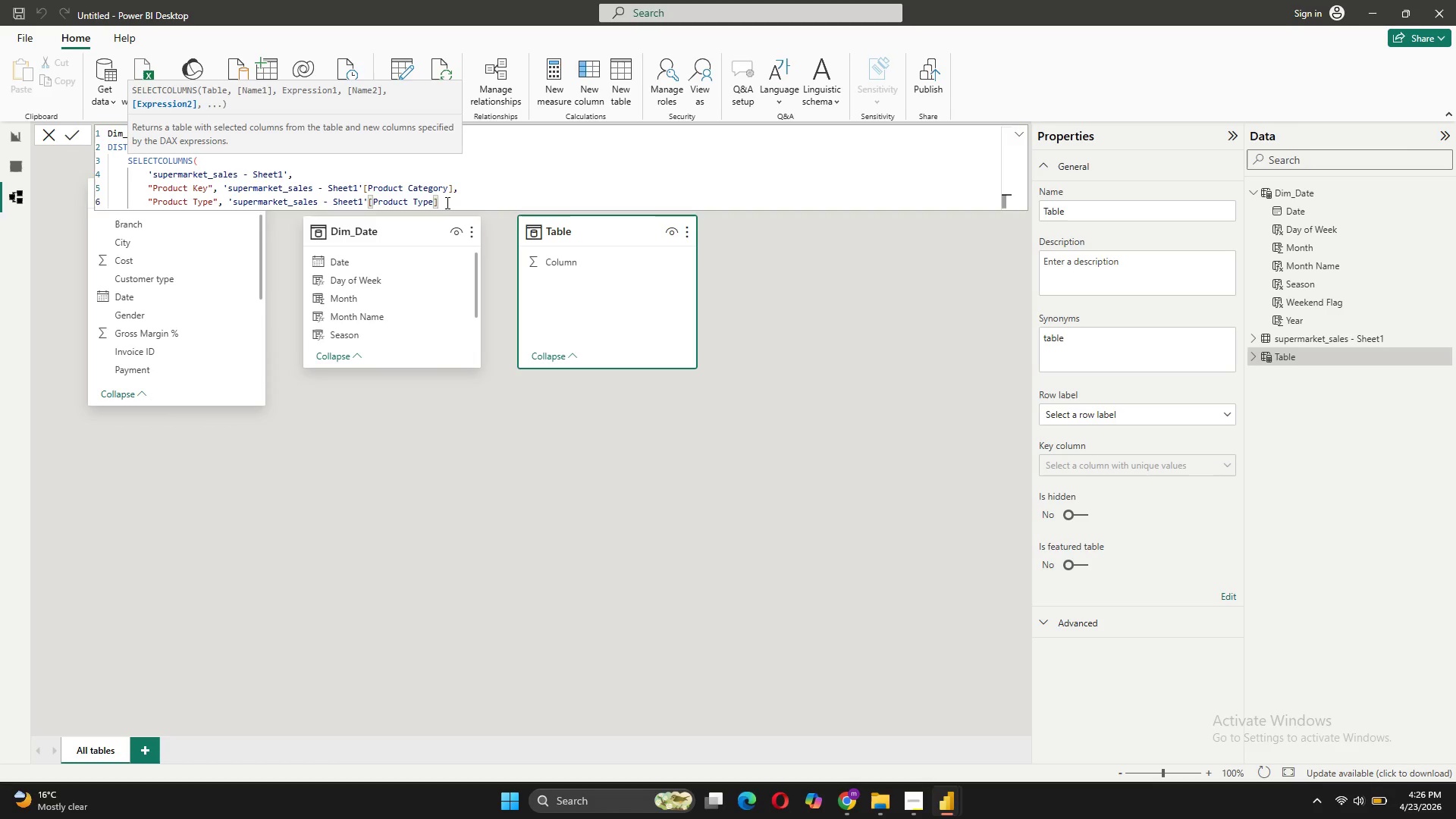 
key(Shift+Enter)
 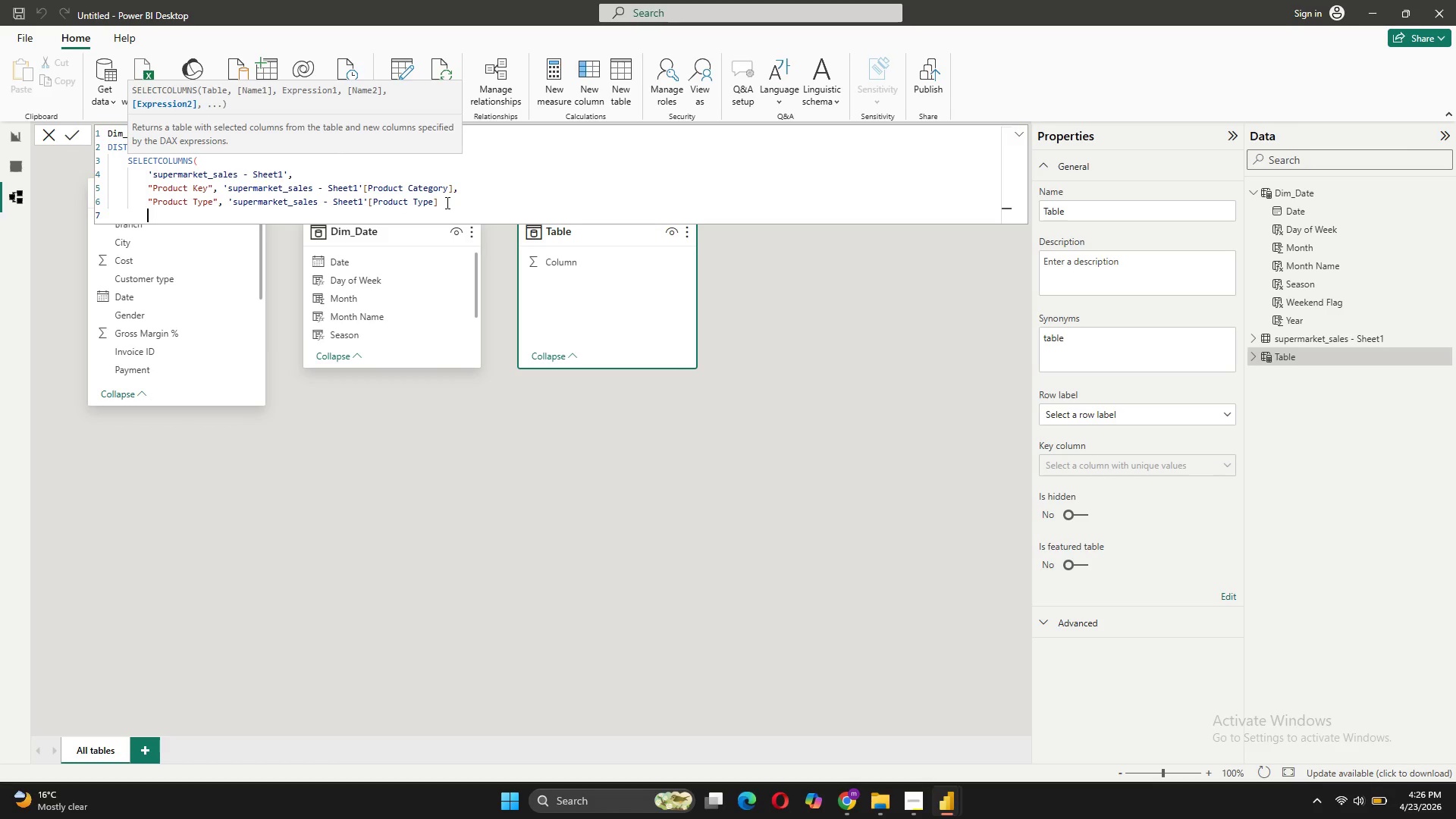 
key(Shift+0)
 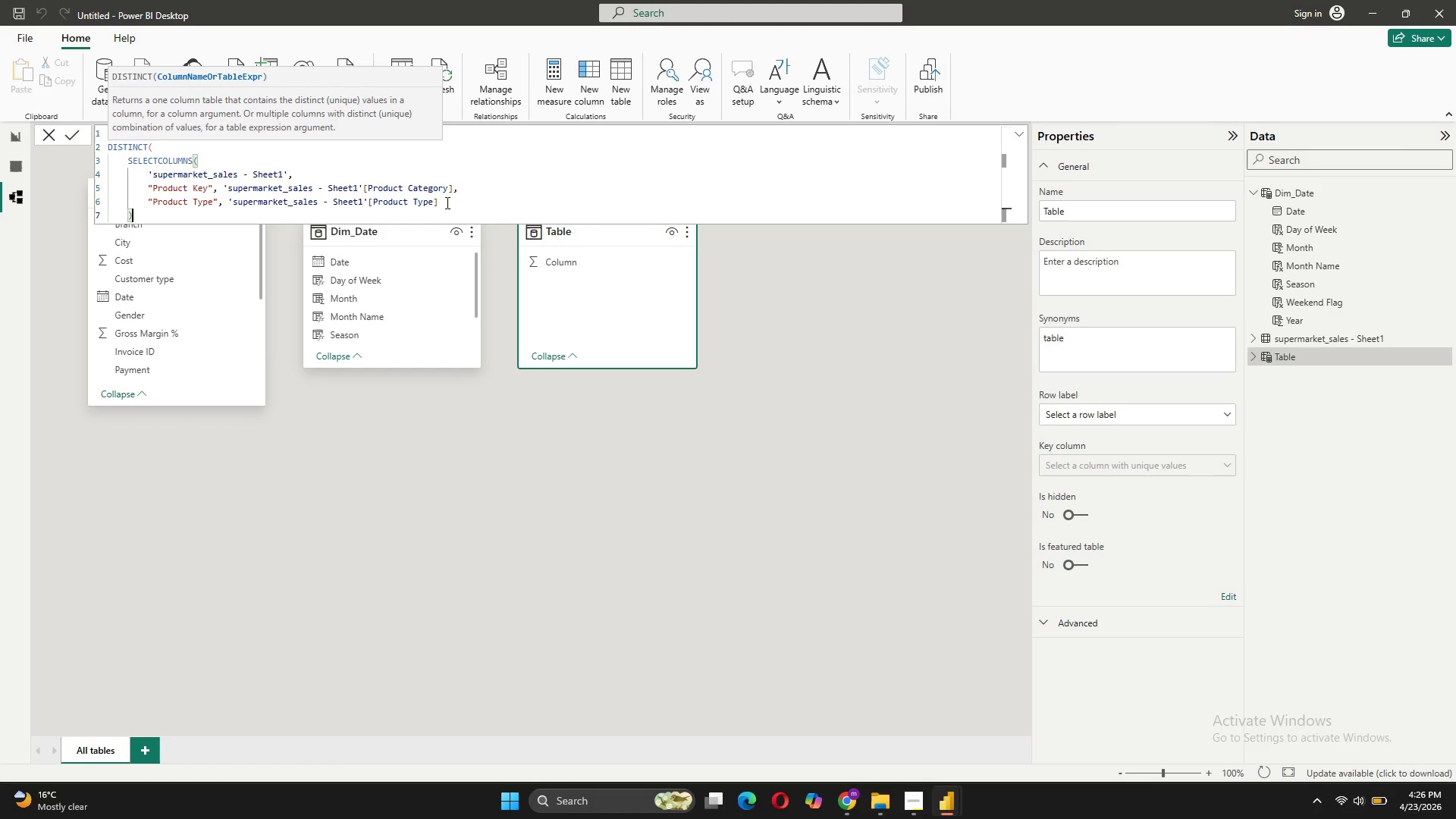 
key(Shift+Enter)
 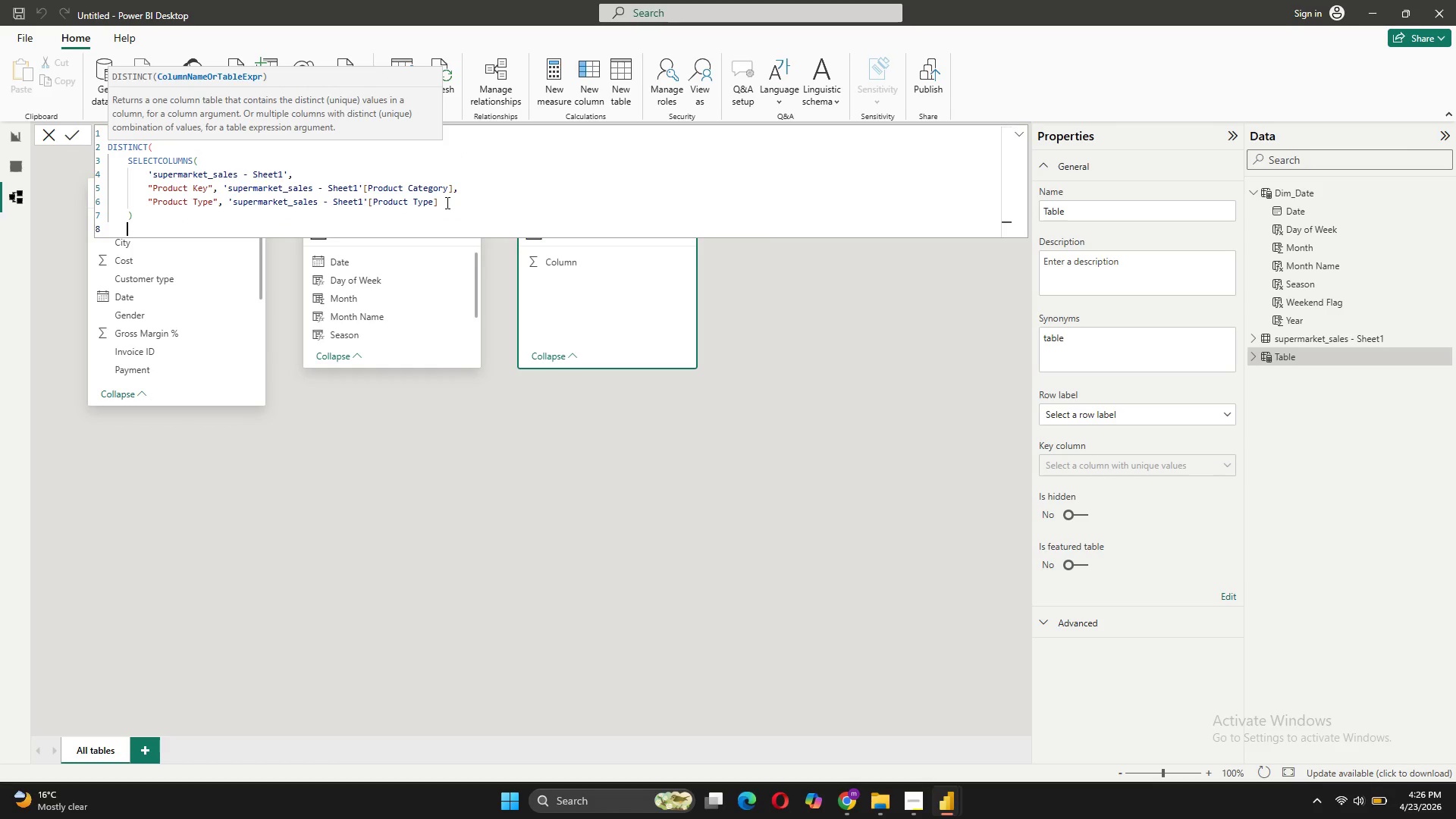 
key(Shift+0)
 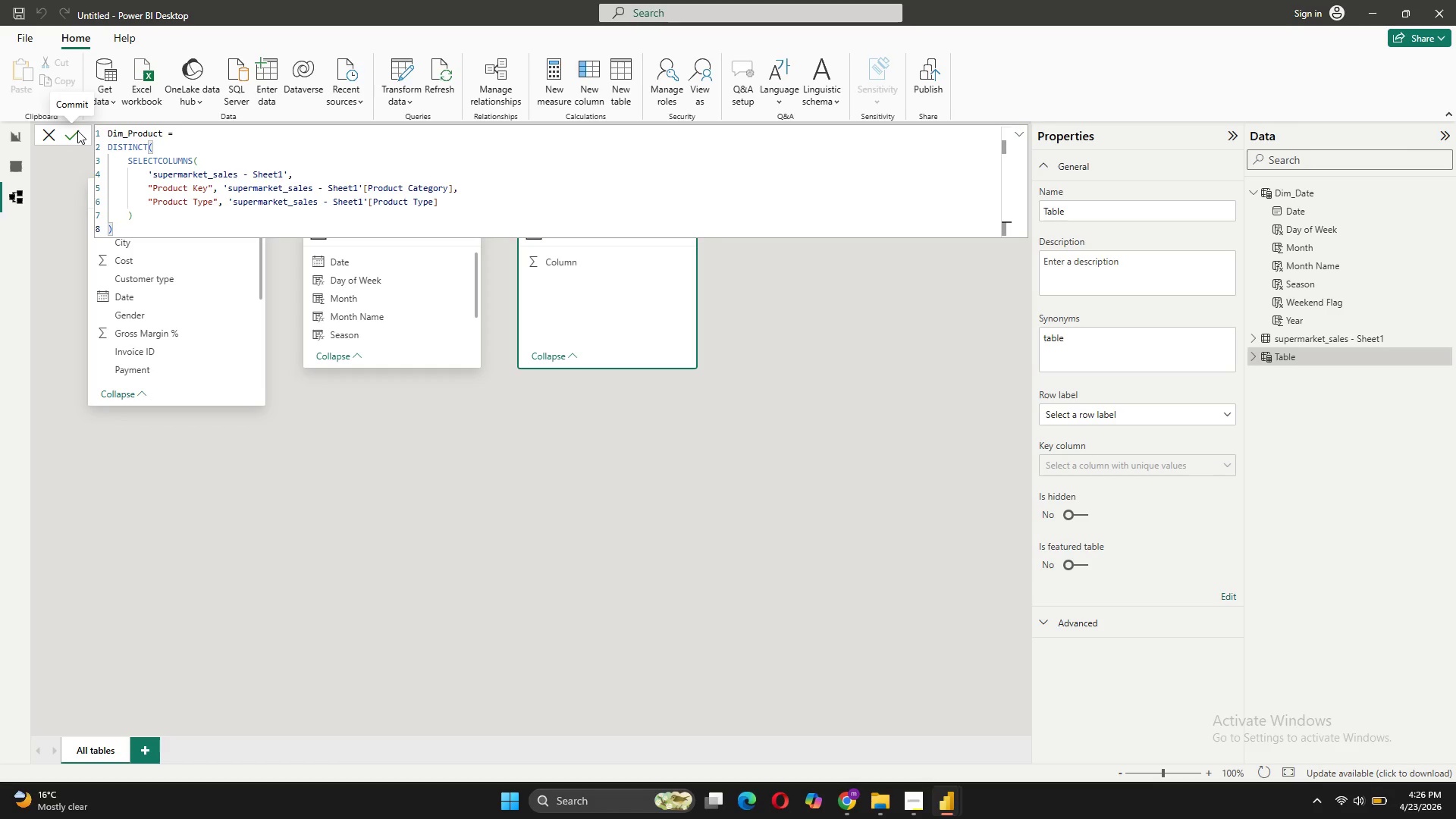 
wait(5.97)
 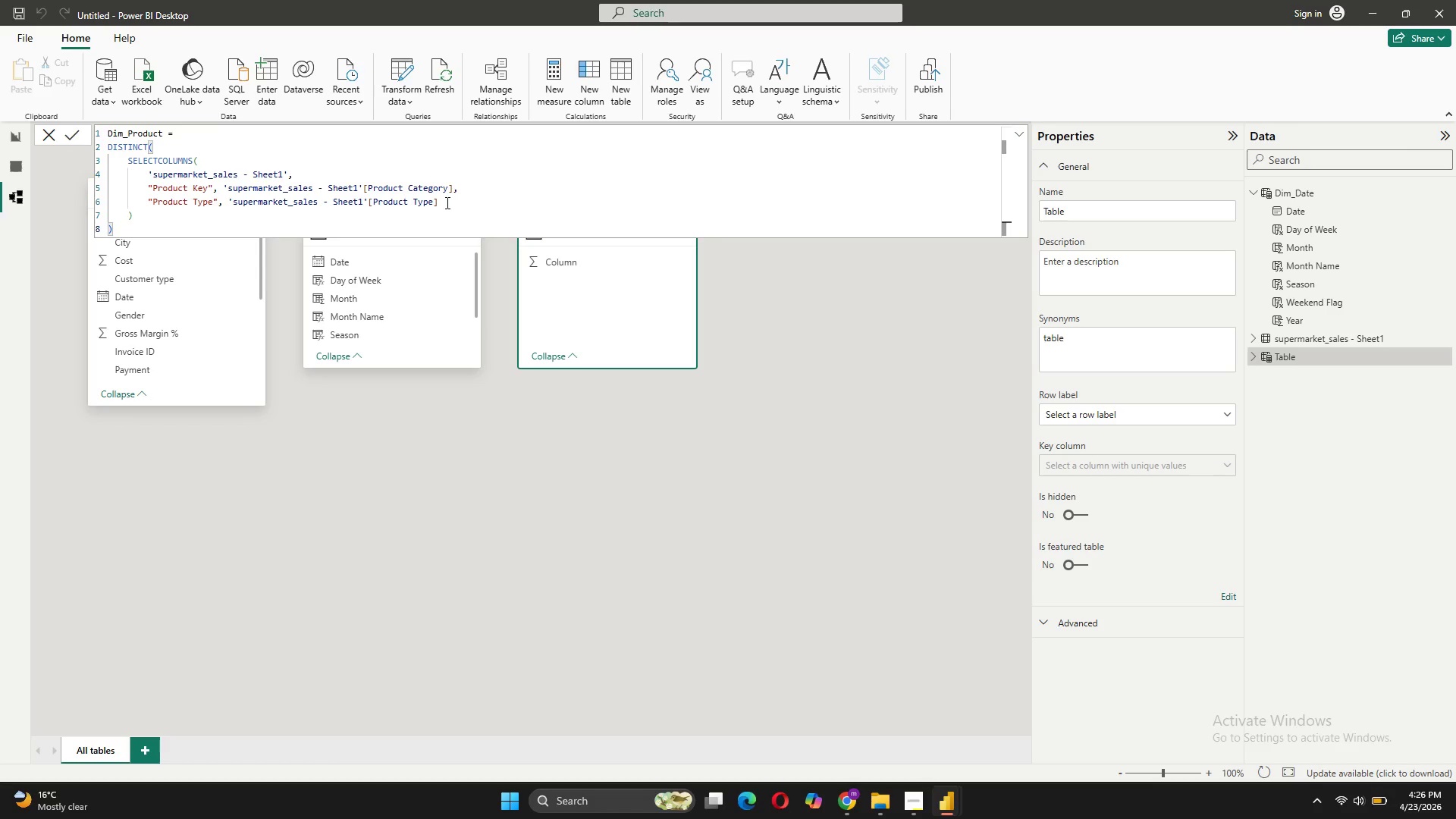 
left_click([77, 130])
 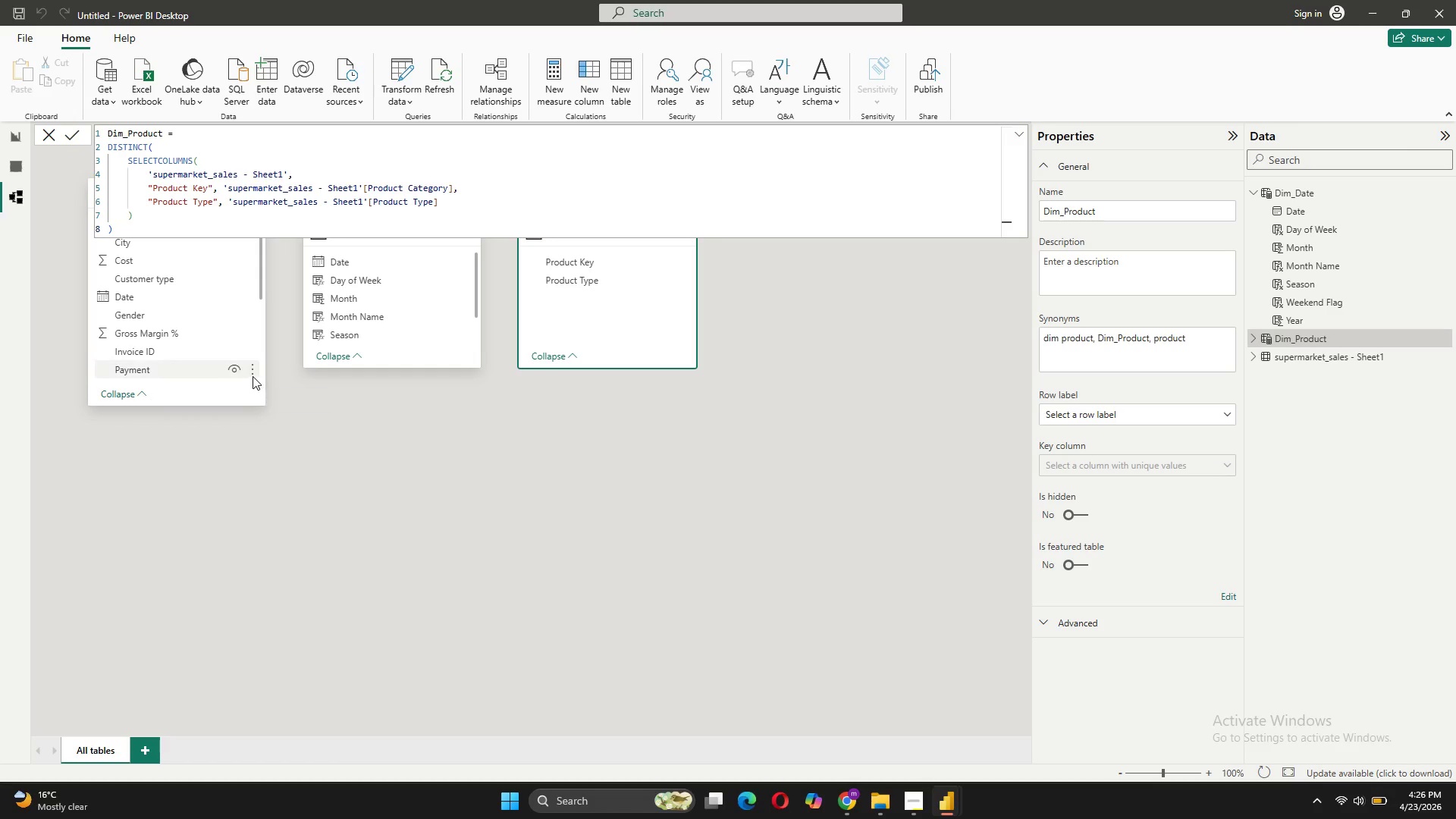 
wait(6.64)
 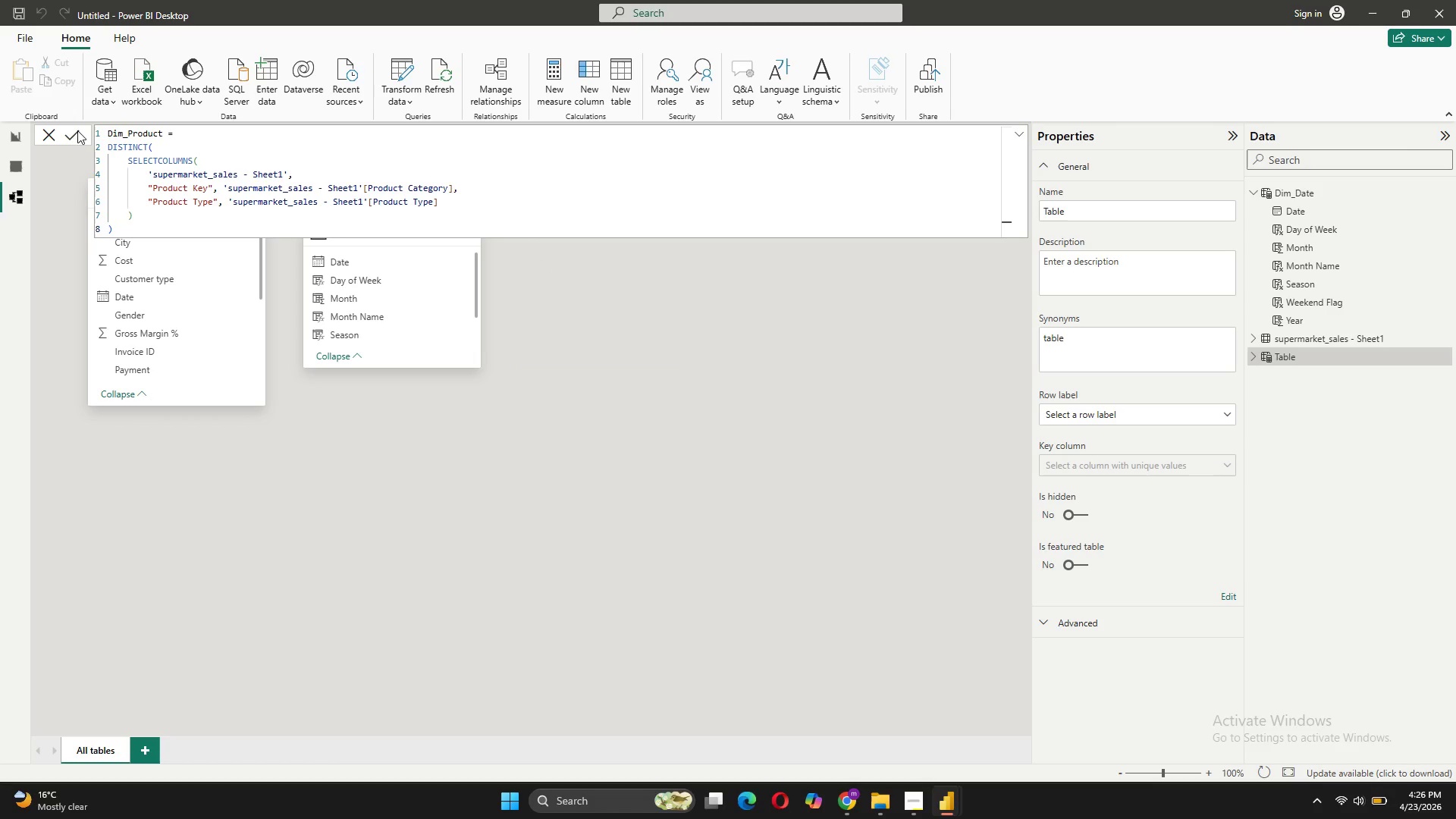 
left_click([55, 133])
 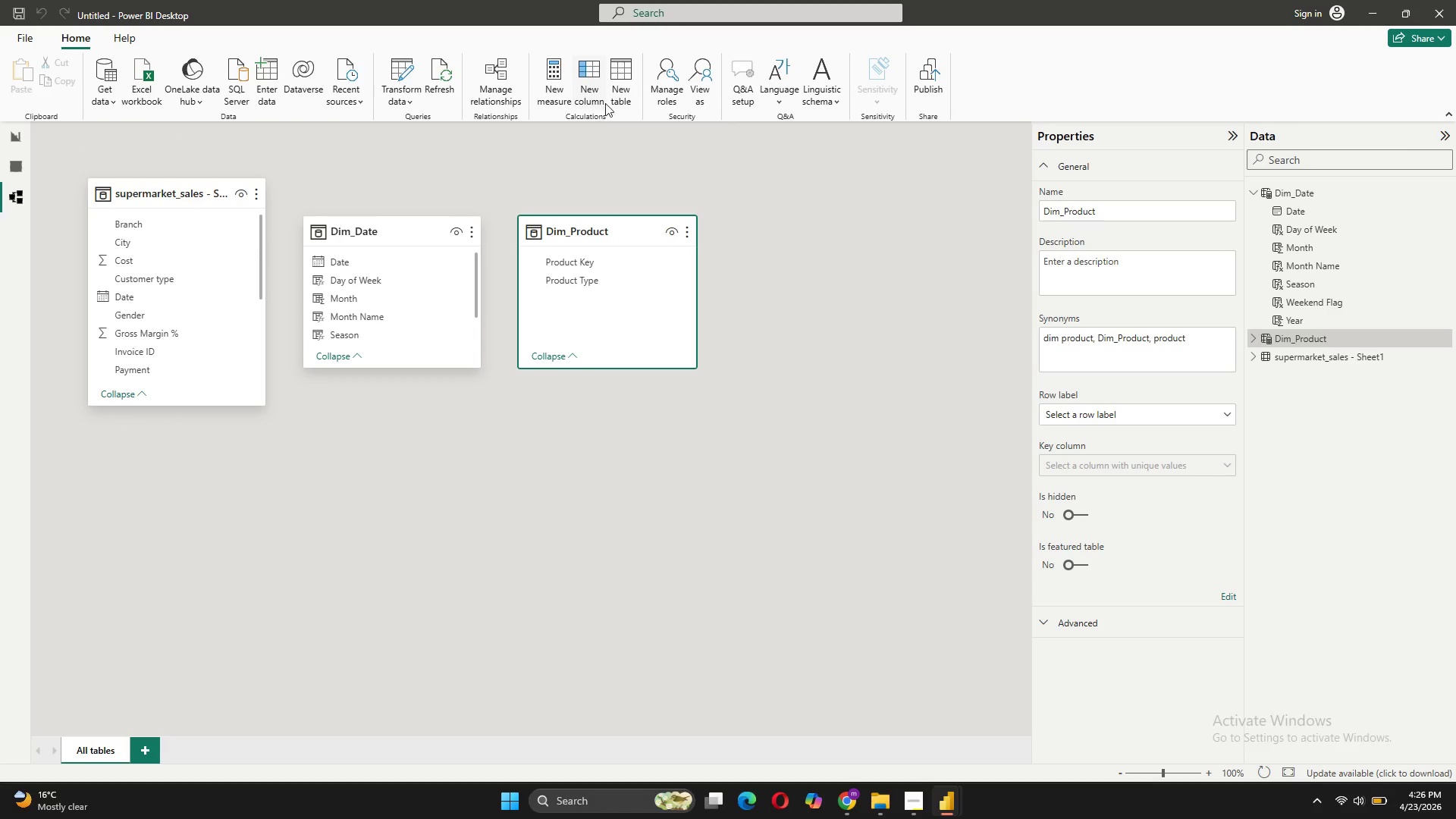 
left_click([615, 86])
 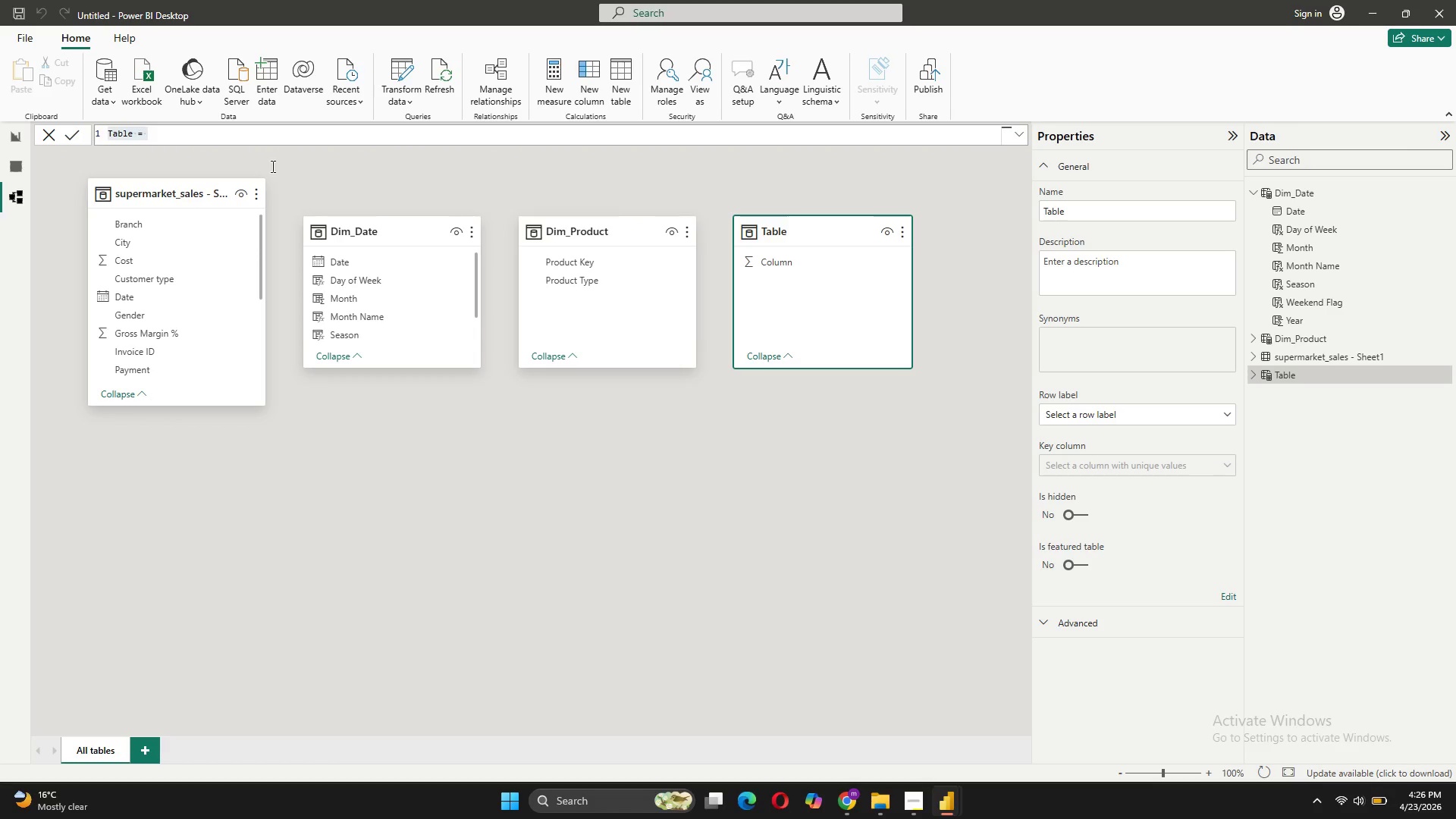 
type(Dim_Customer = )
 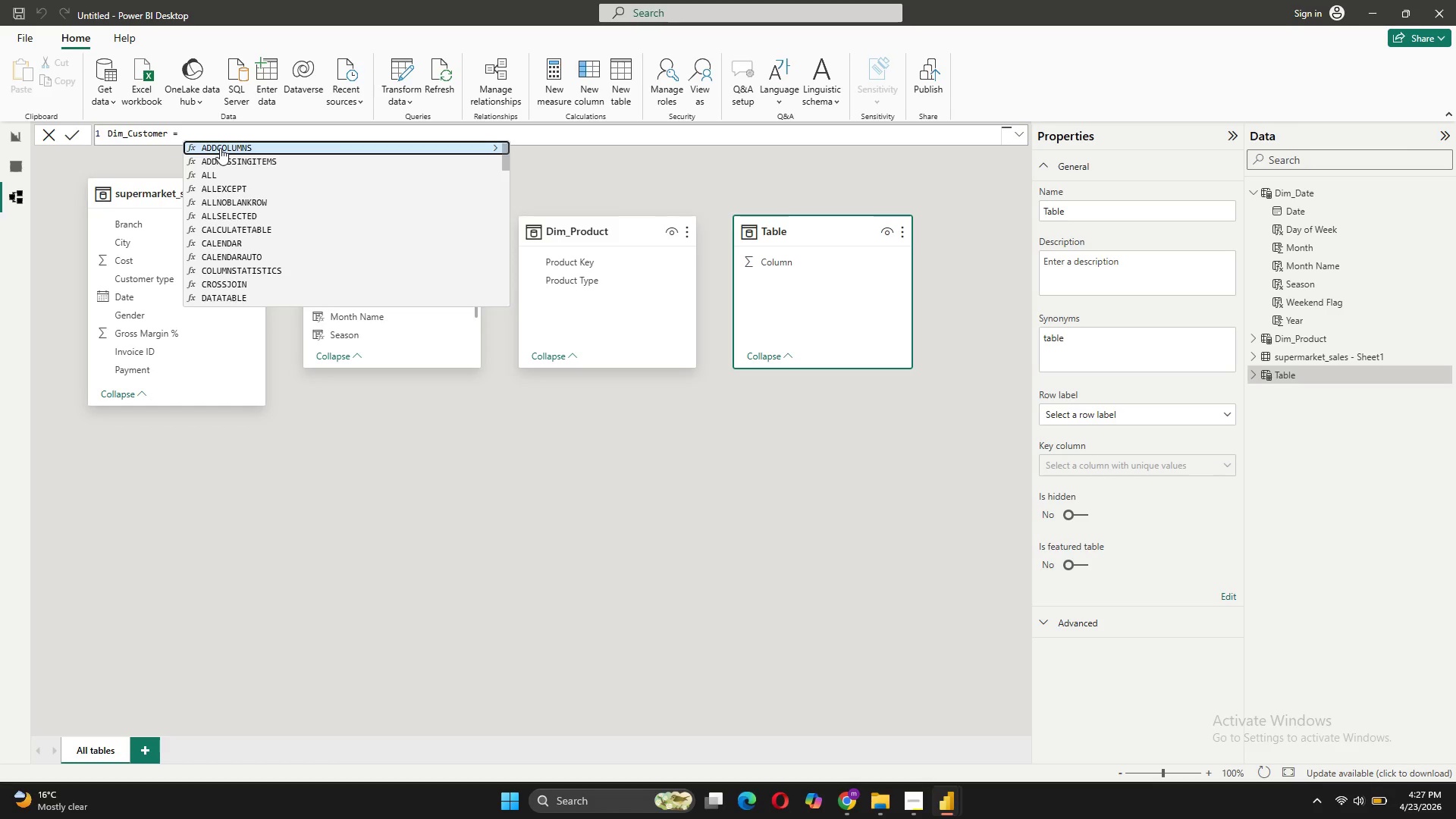 
key(Shift+ShiftRight)
 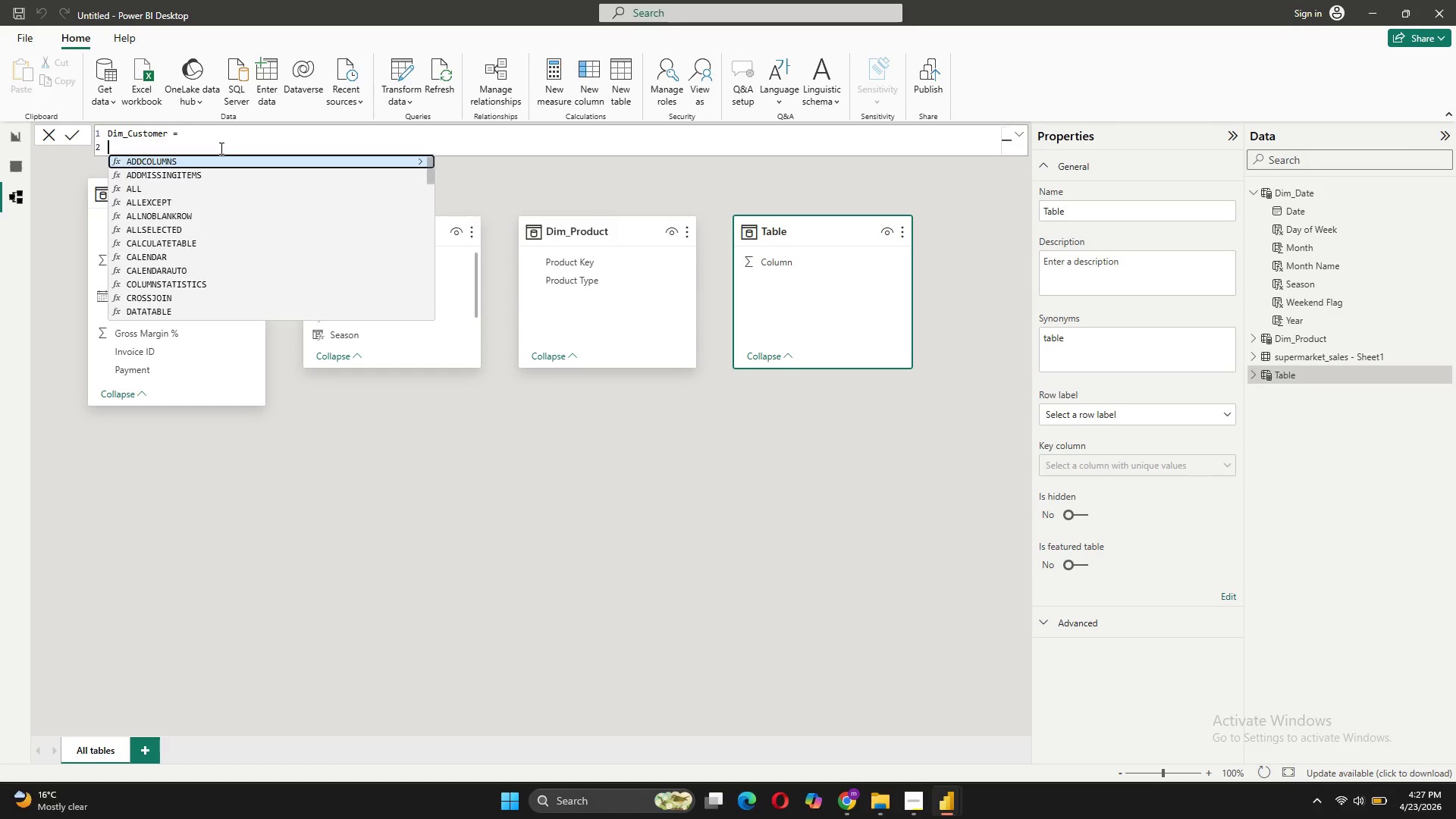 
scroll: coordinate [220, 148], scroll_direction: none, amount: 0.0
 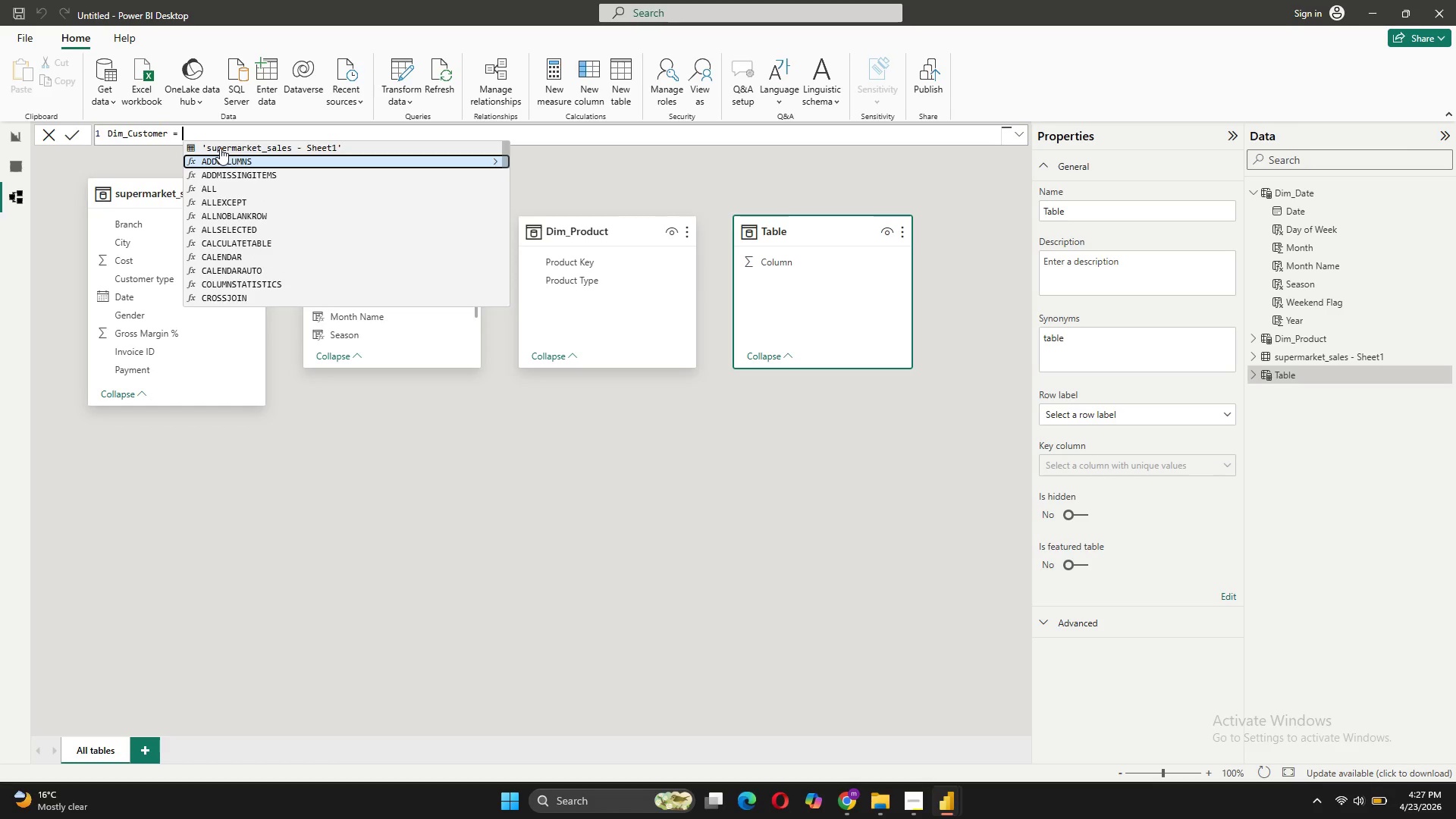 
key(Shift+Enter)
 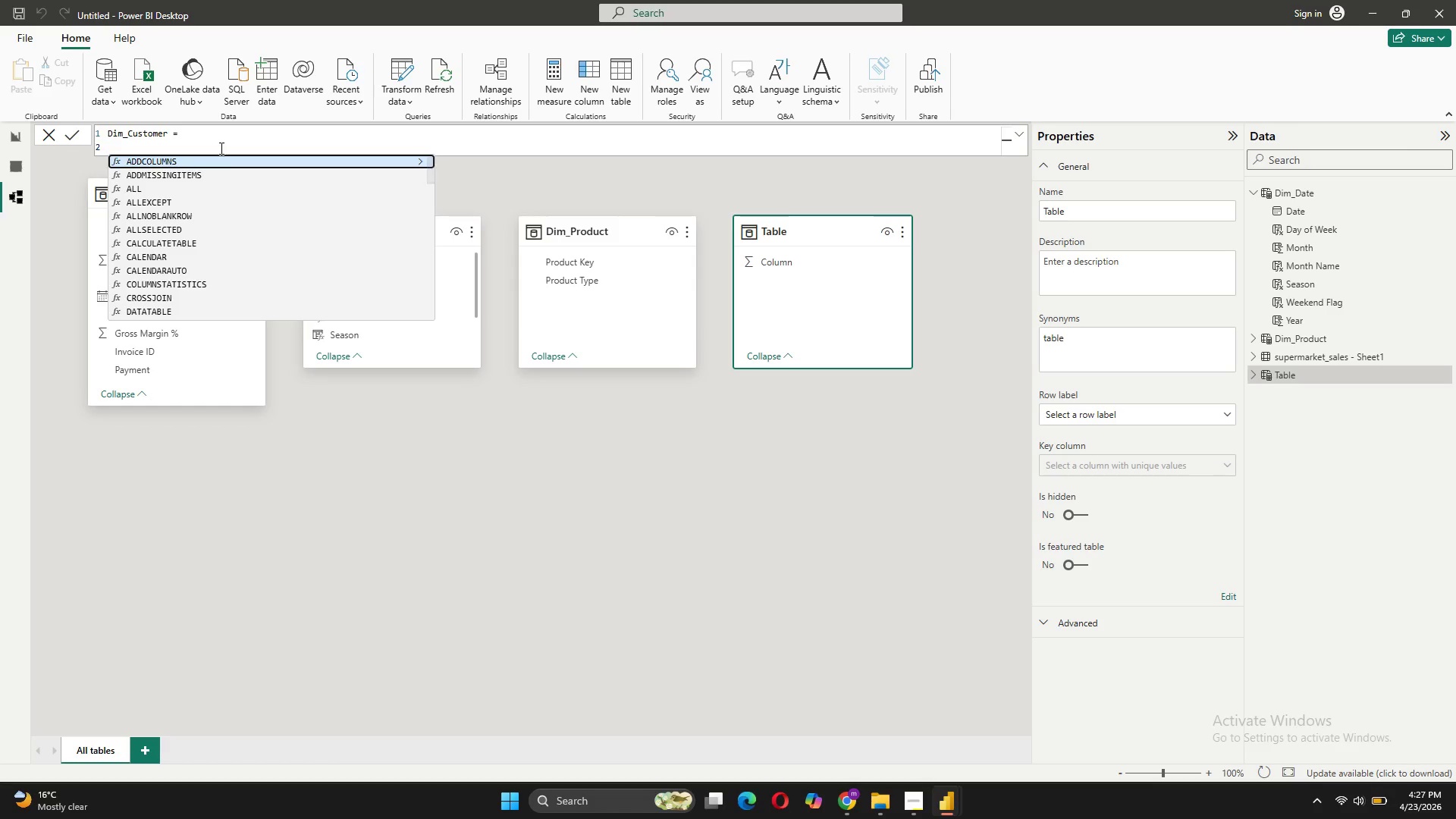 
type(()
key(Backspace)
type(DIST)
key(Tab)
 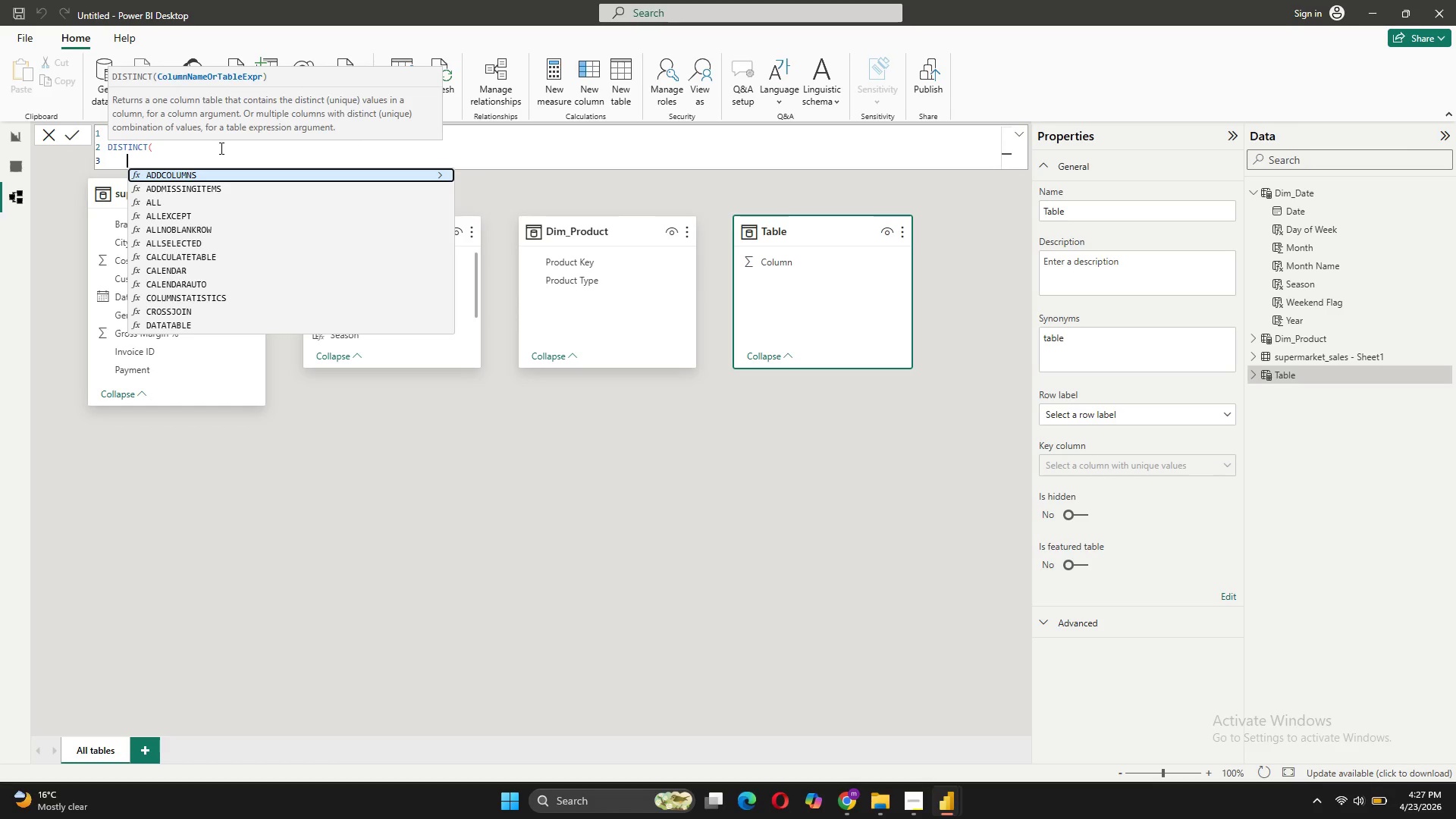 
key(Shift+Enter)
 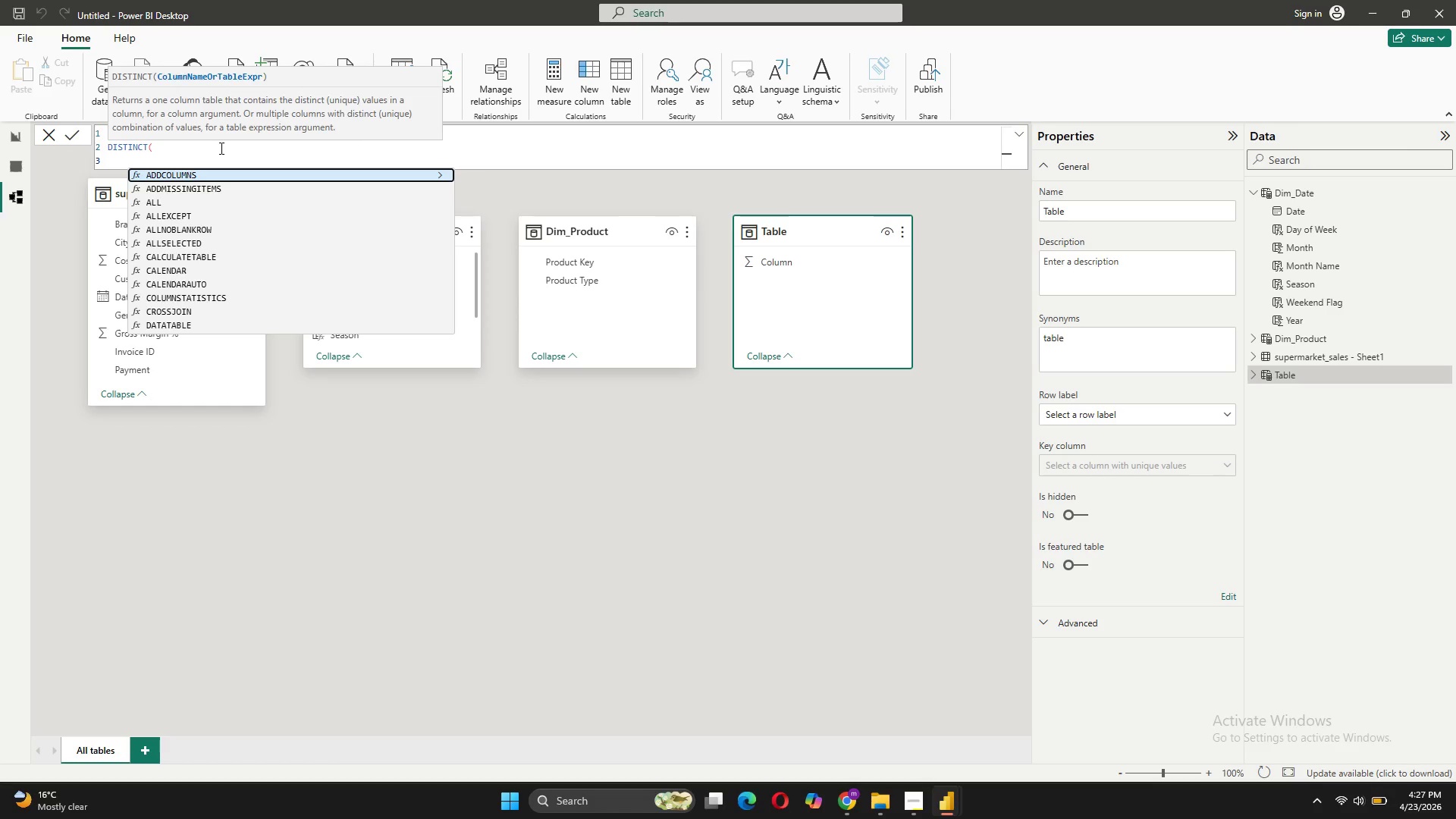 
key(CapsLock)
 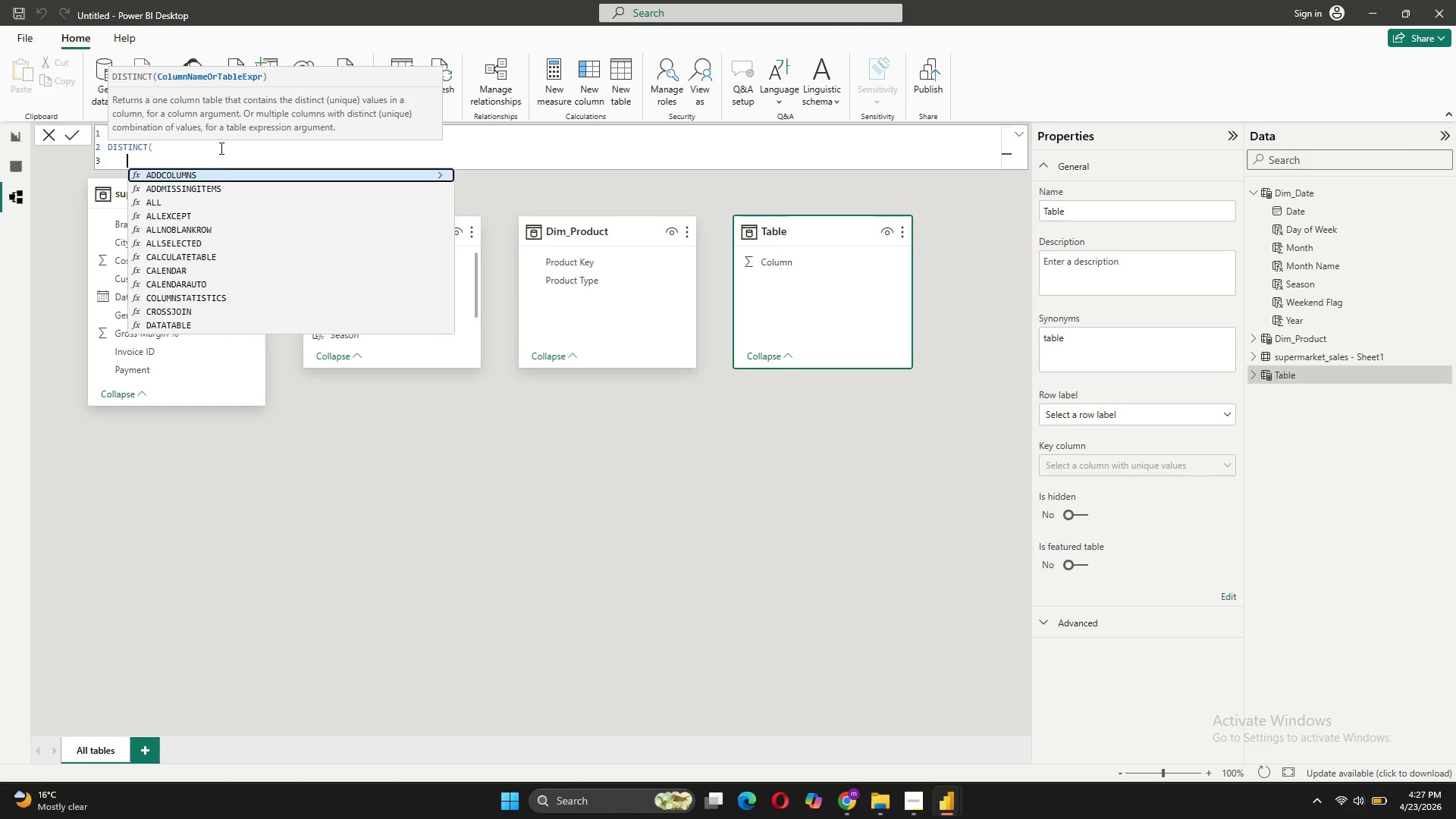 
key(S)
 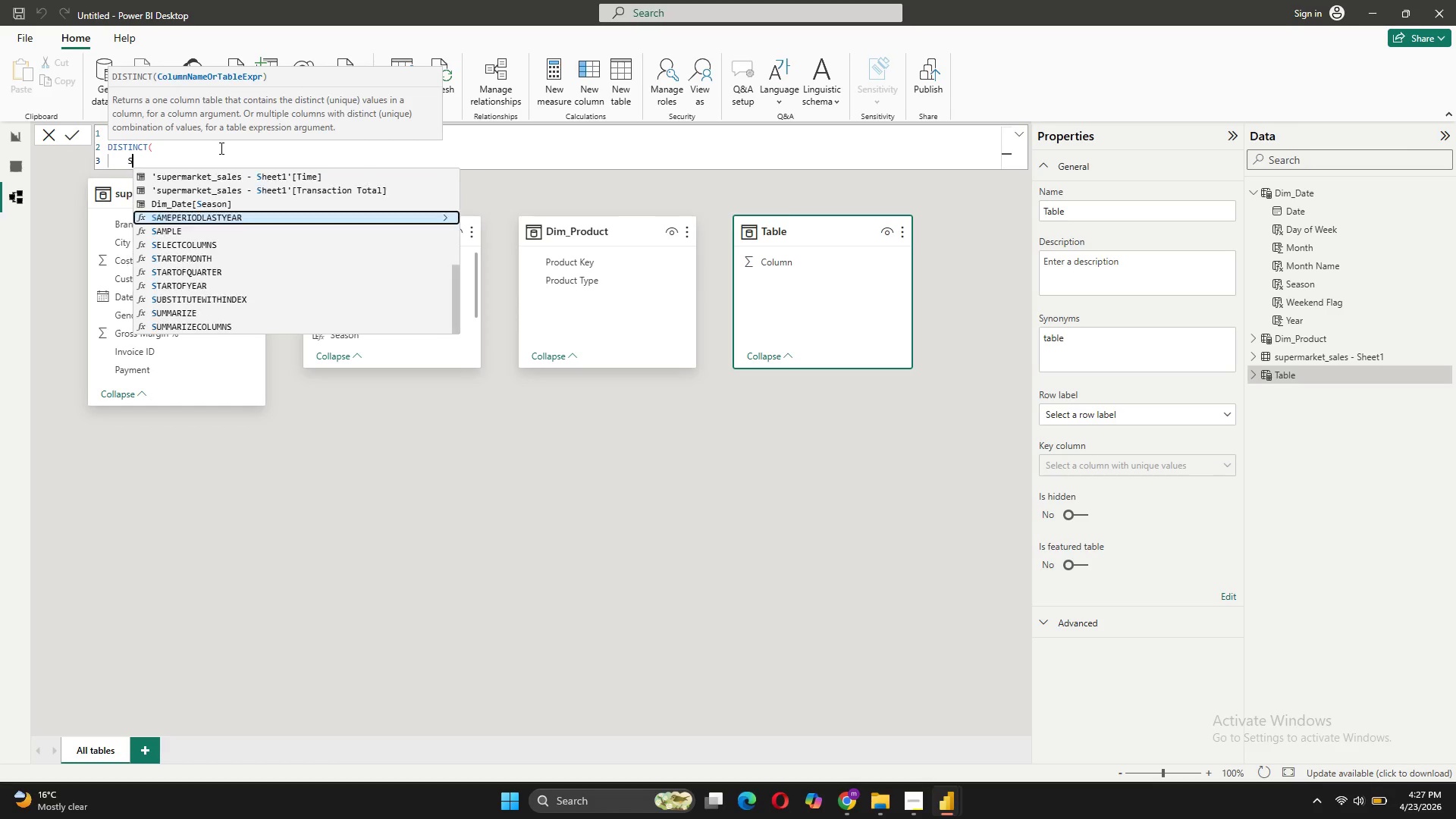 
key(CapsLock)
 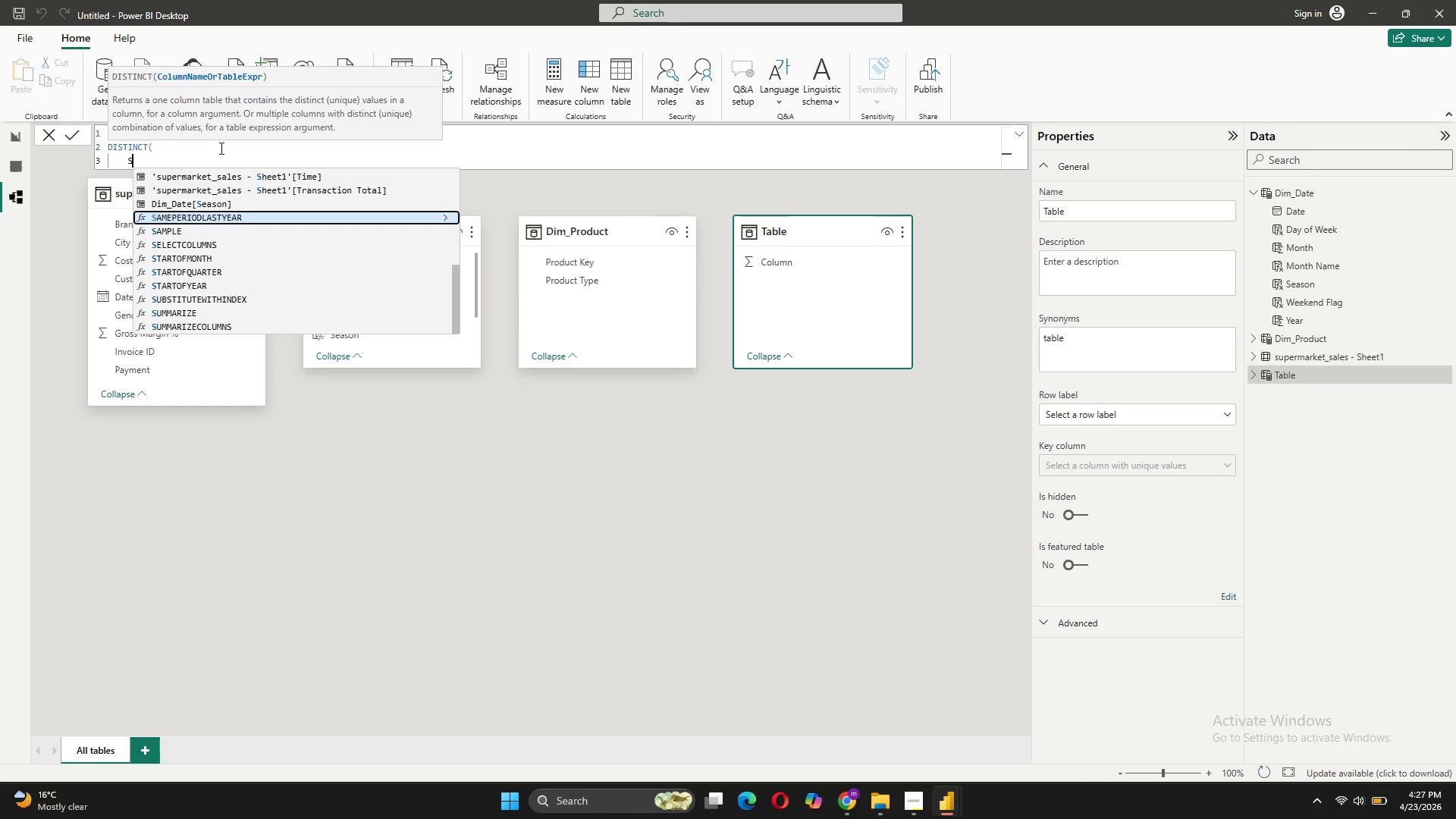 
key(E)
 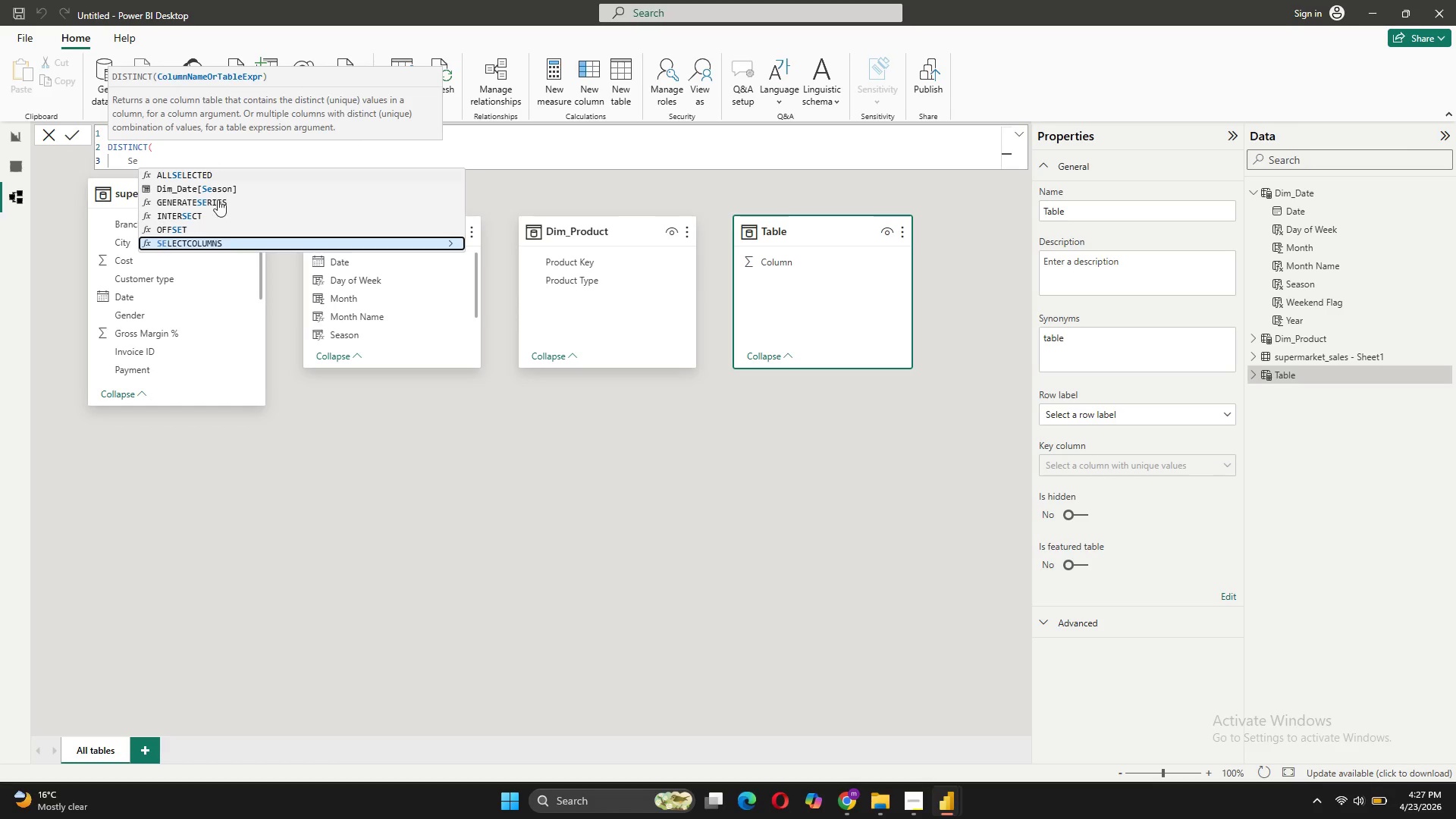 
left_click([228, 249])
 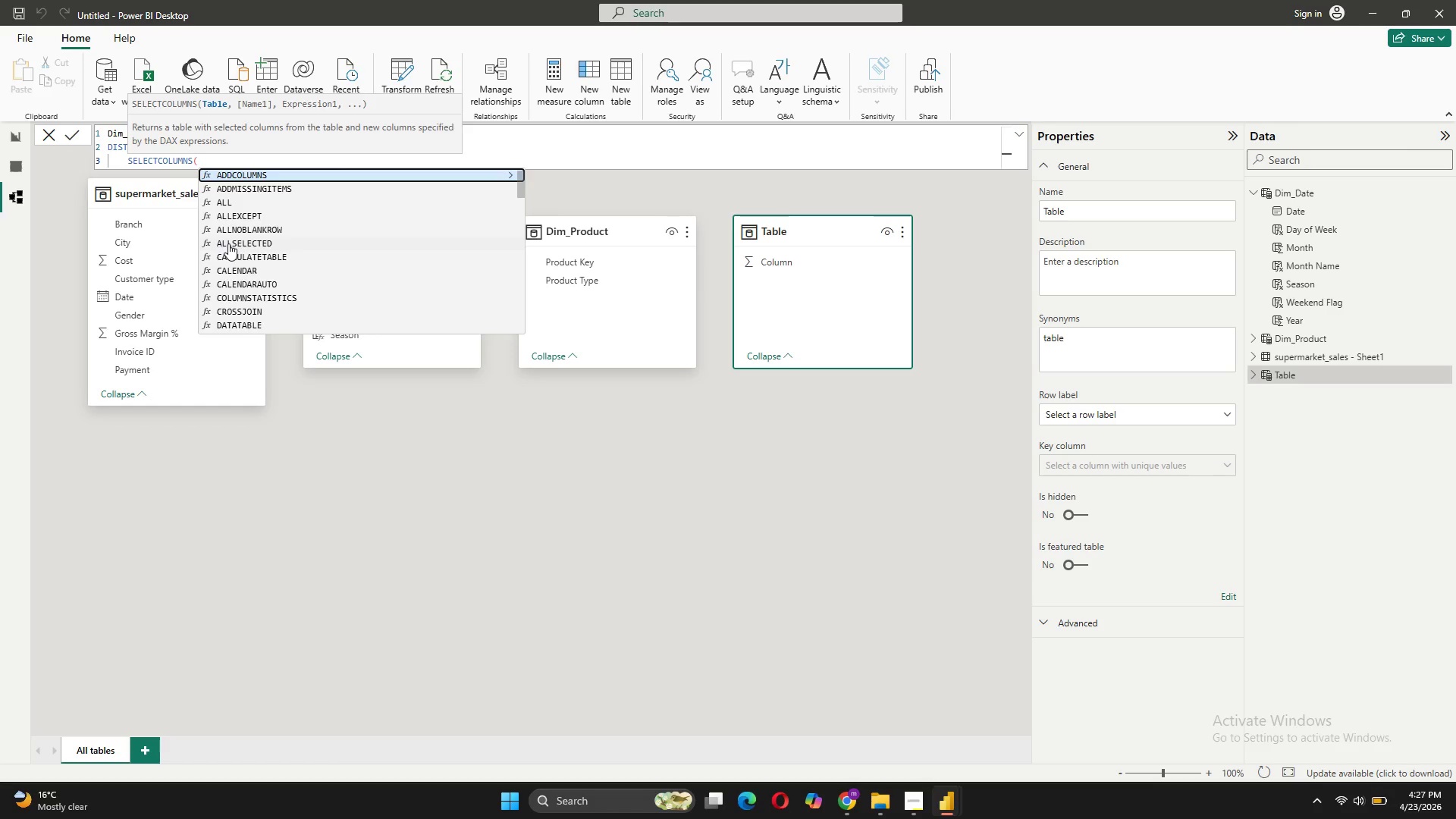 
key(Shift+ShiftRight)
 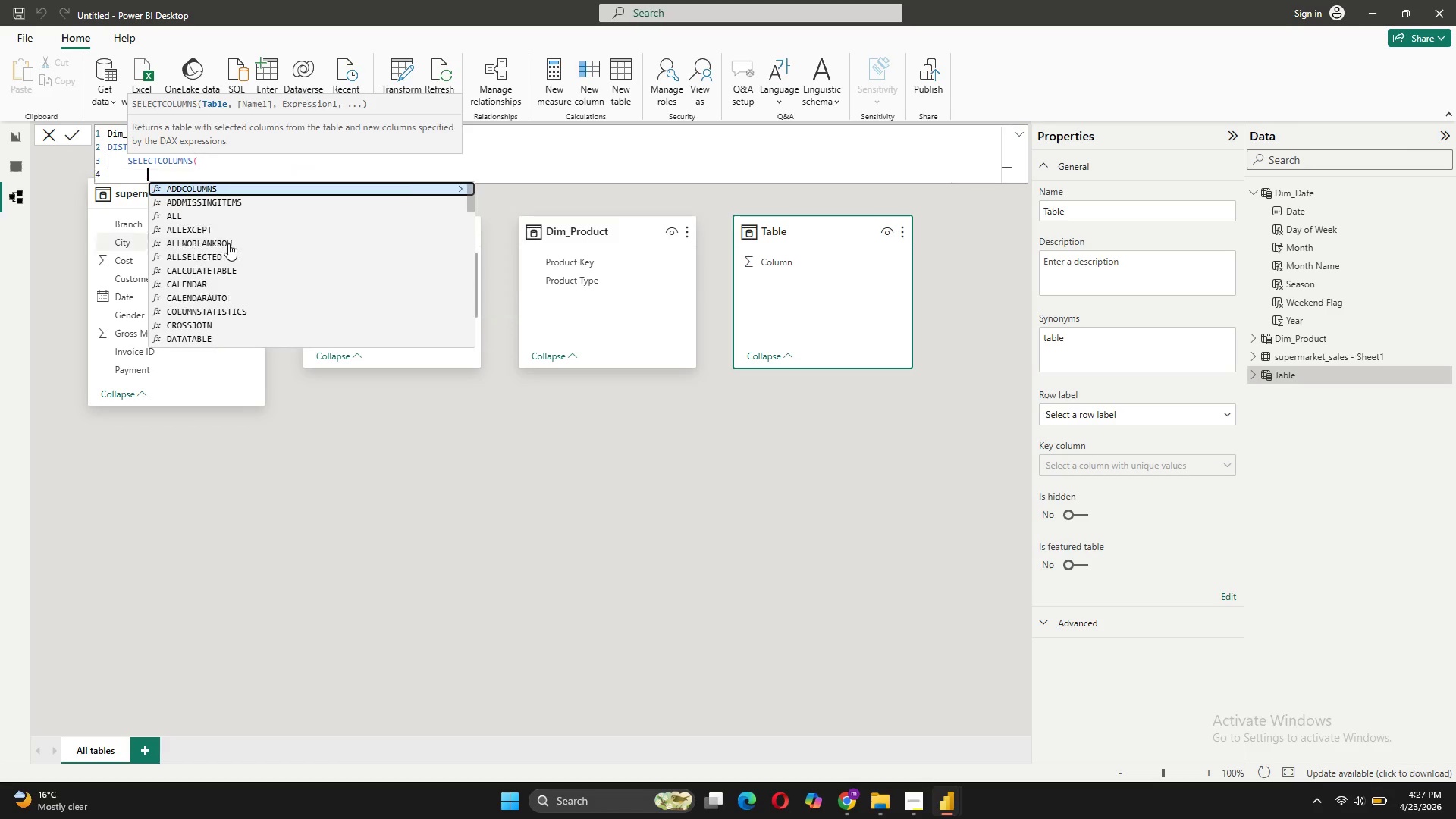 
key(Shift+Enter)
 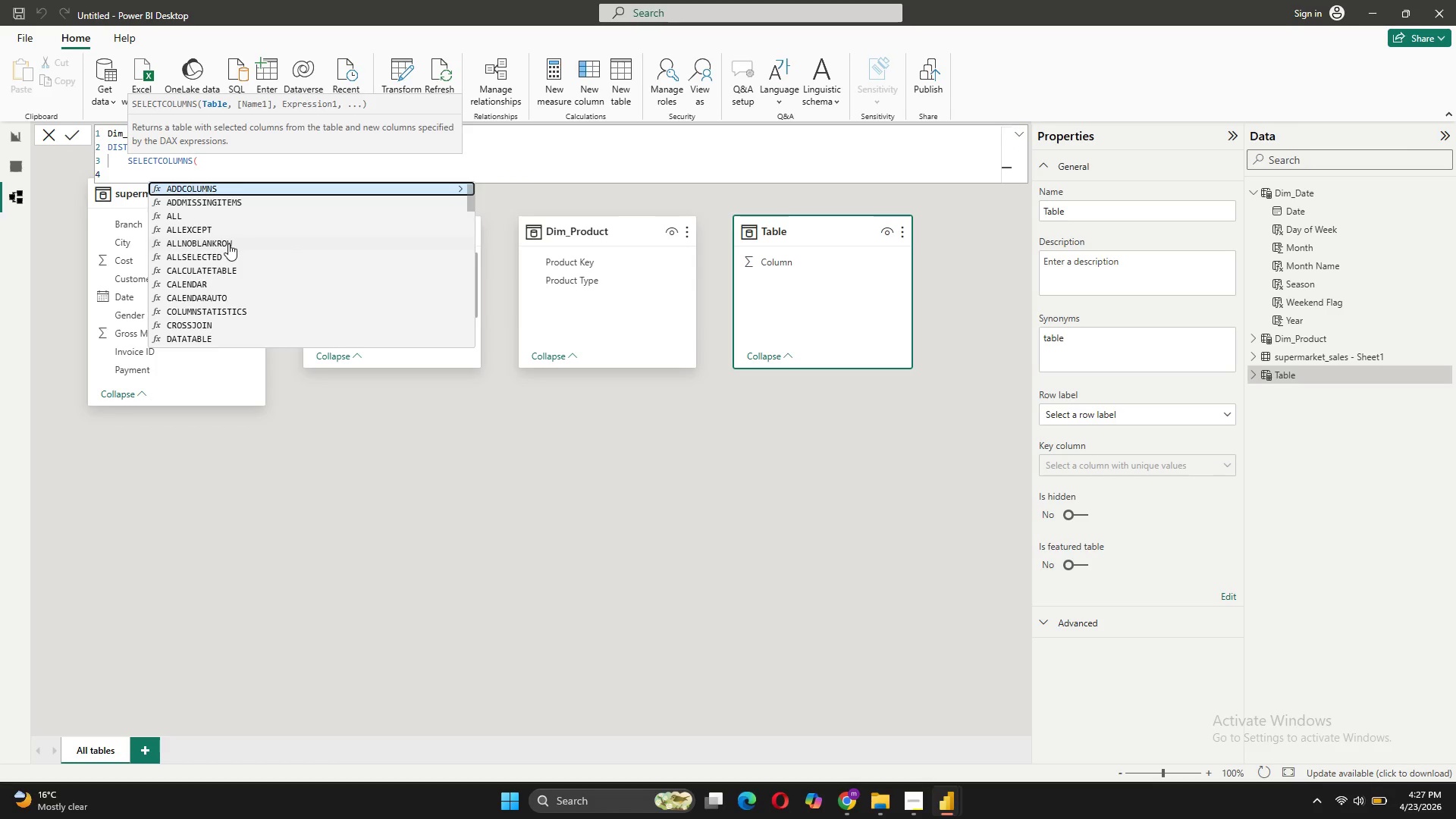 
key(Quote)
 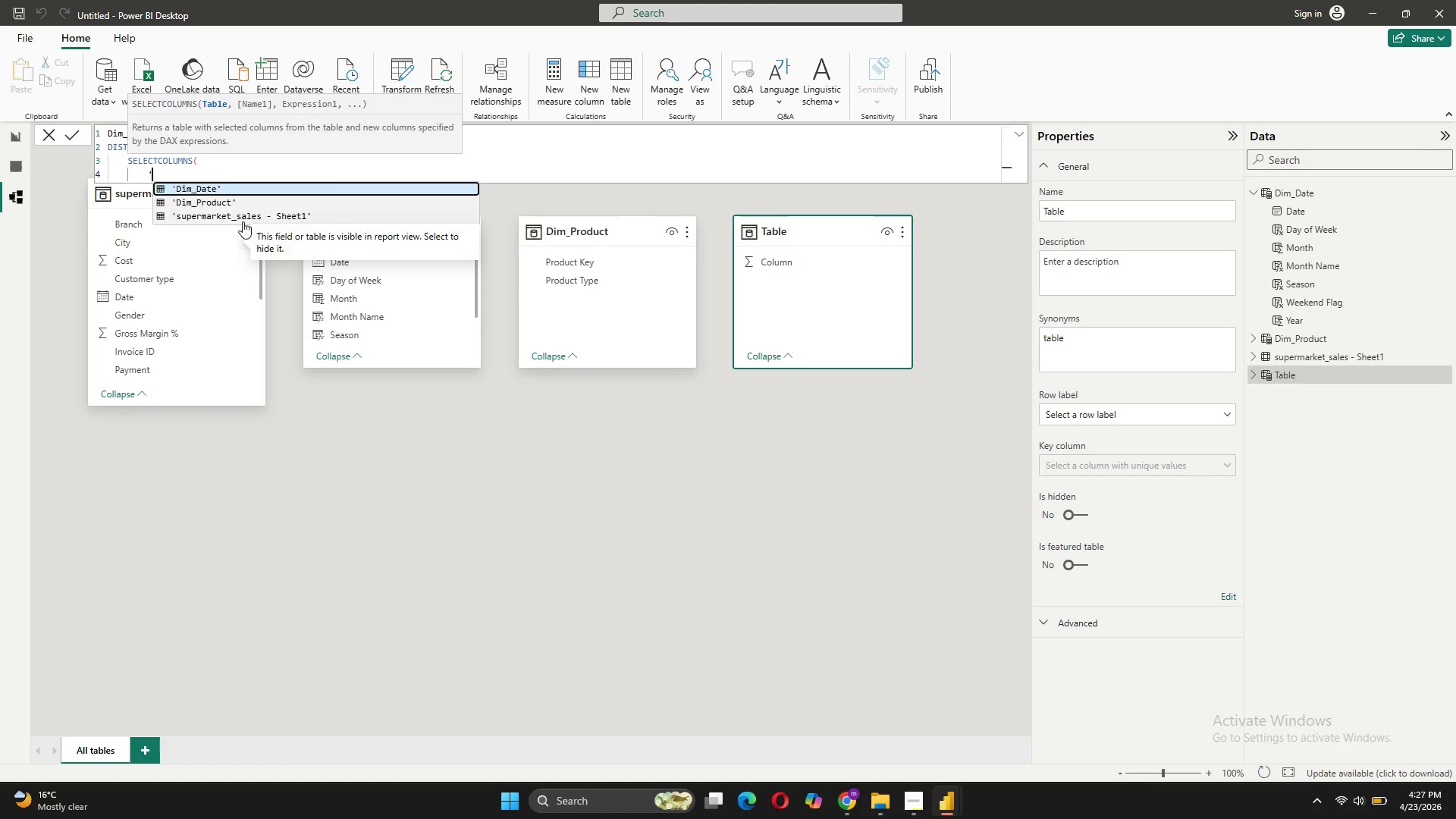 
left_click([244, 218])
 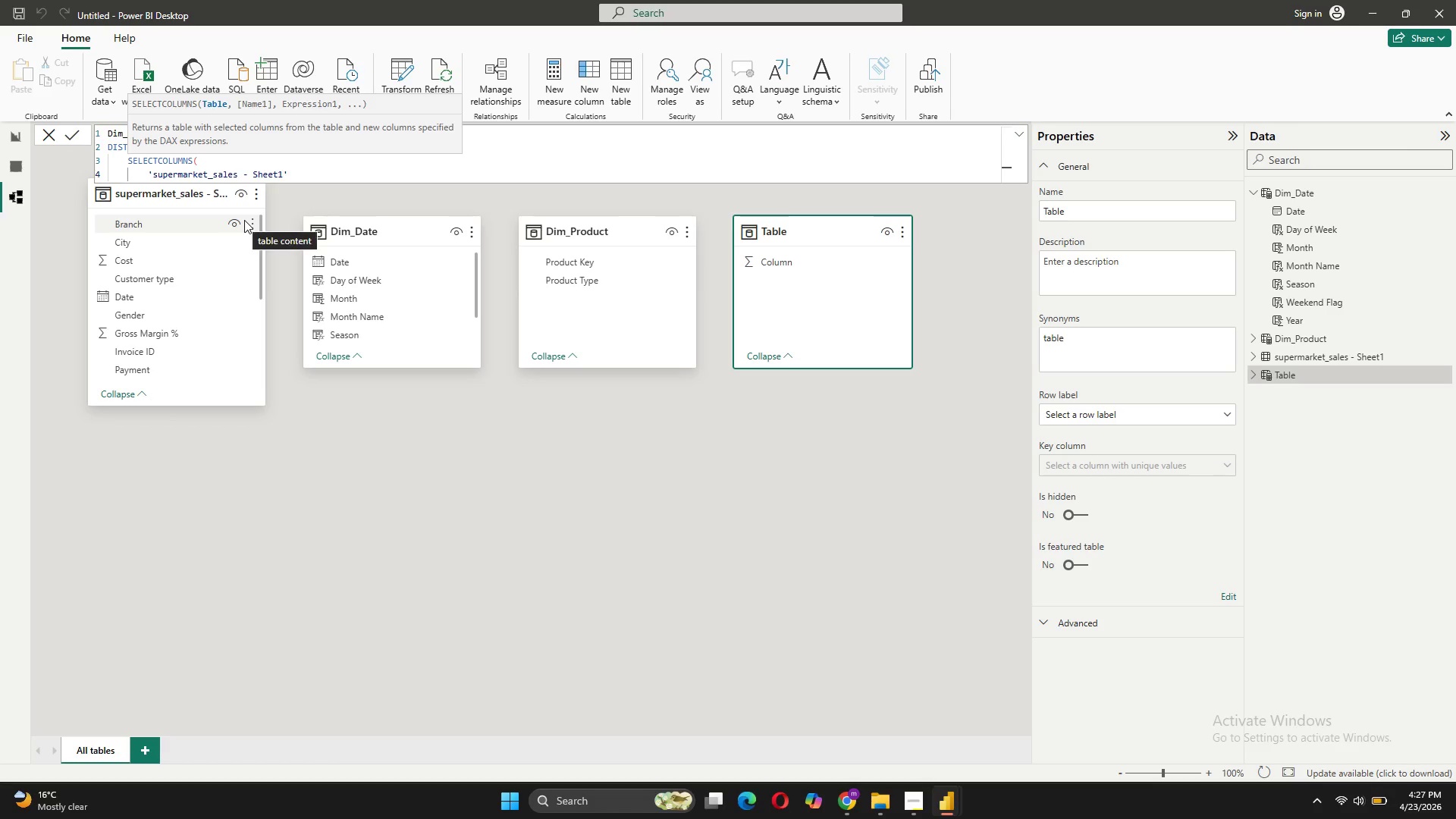 
key(Comma)
 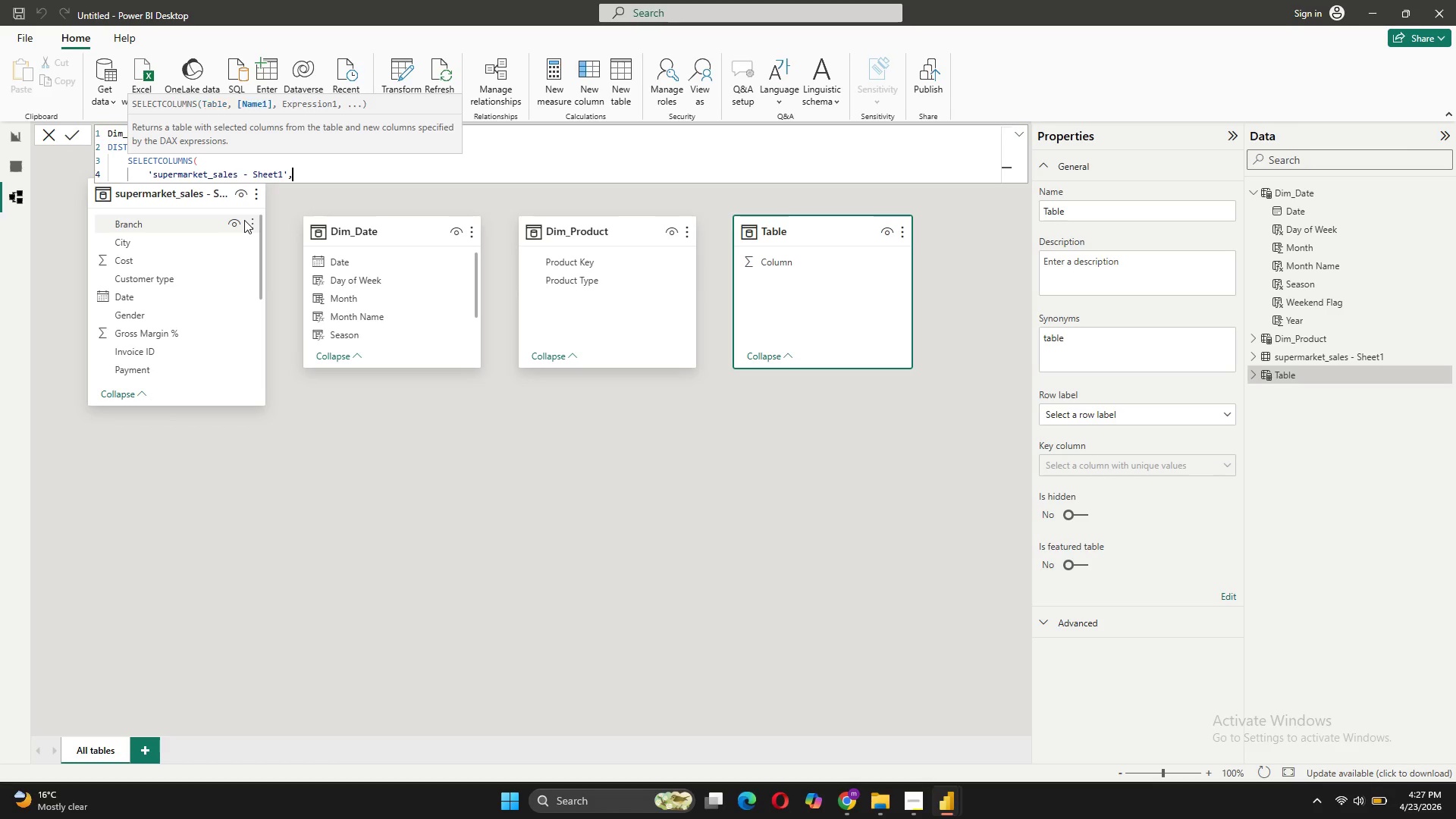 
key(Shift+ShiftRight)
 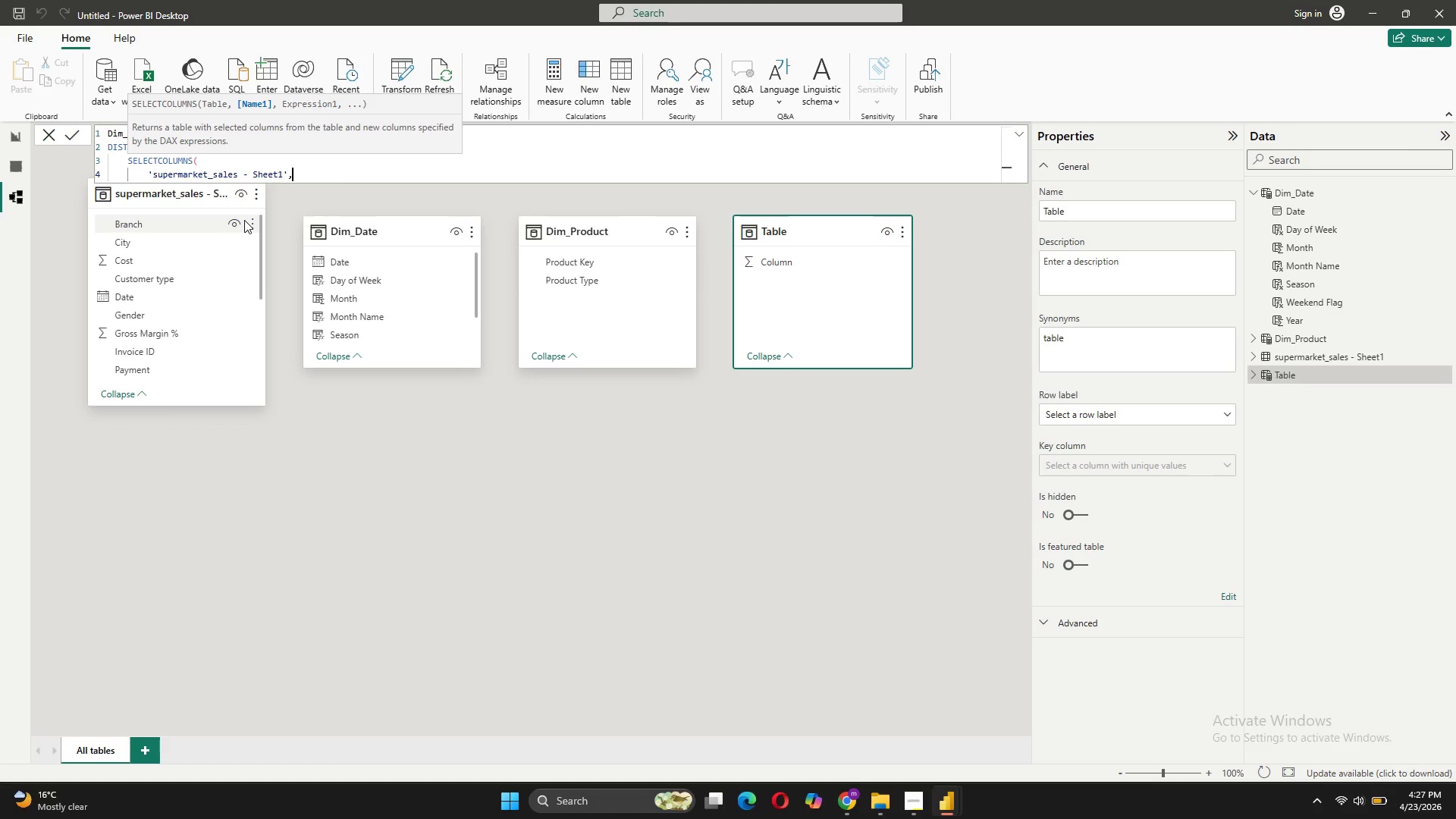 
key(Shift+Enter)
 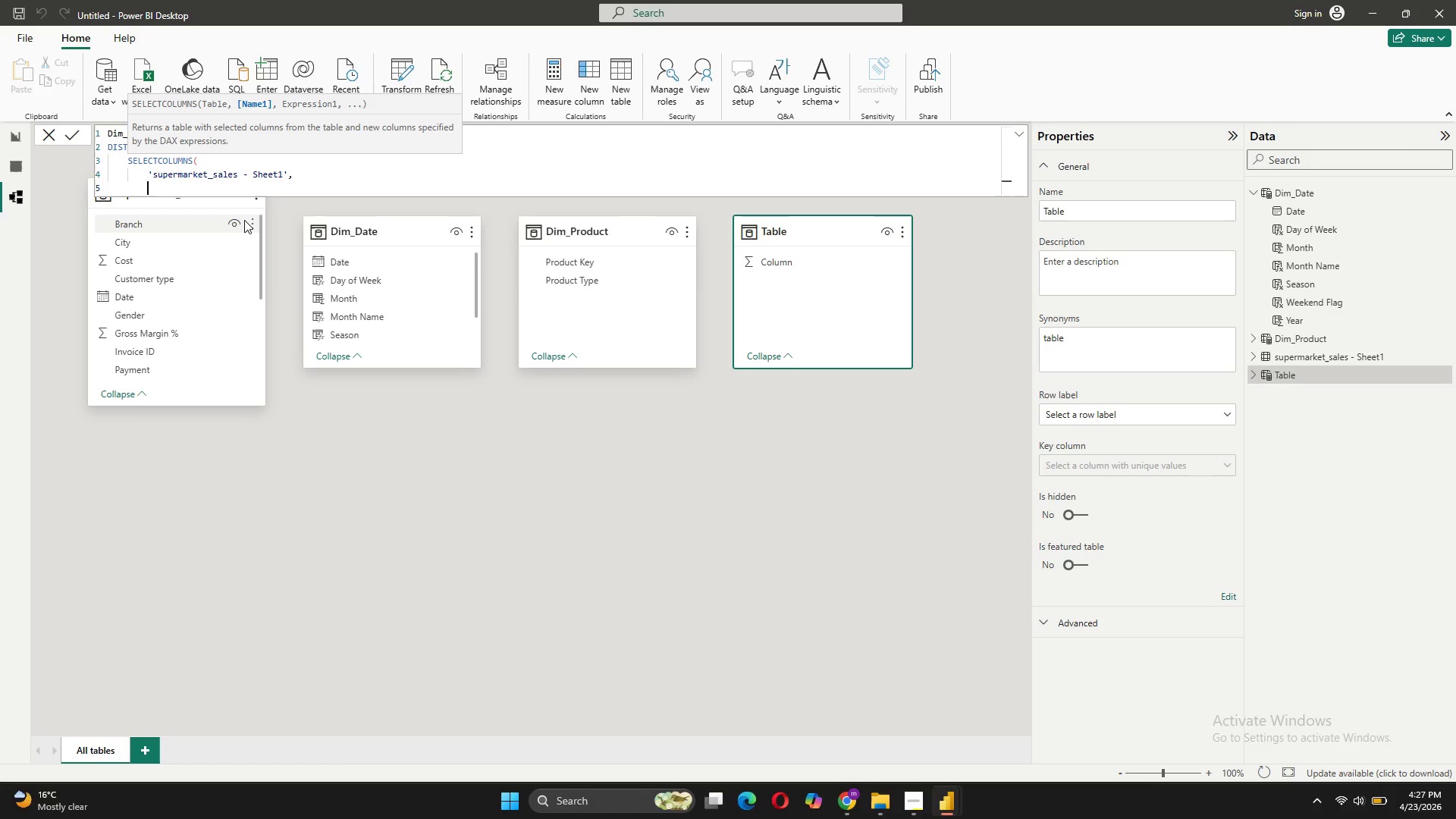 
type("Customer Key", ')
 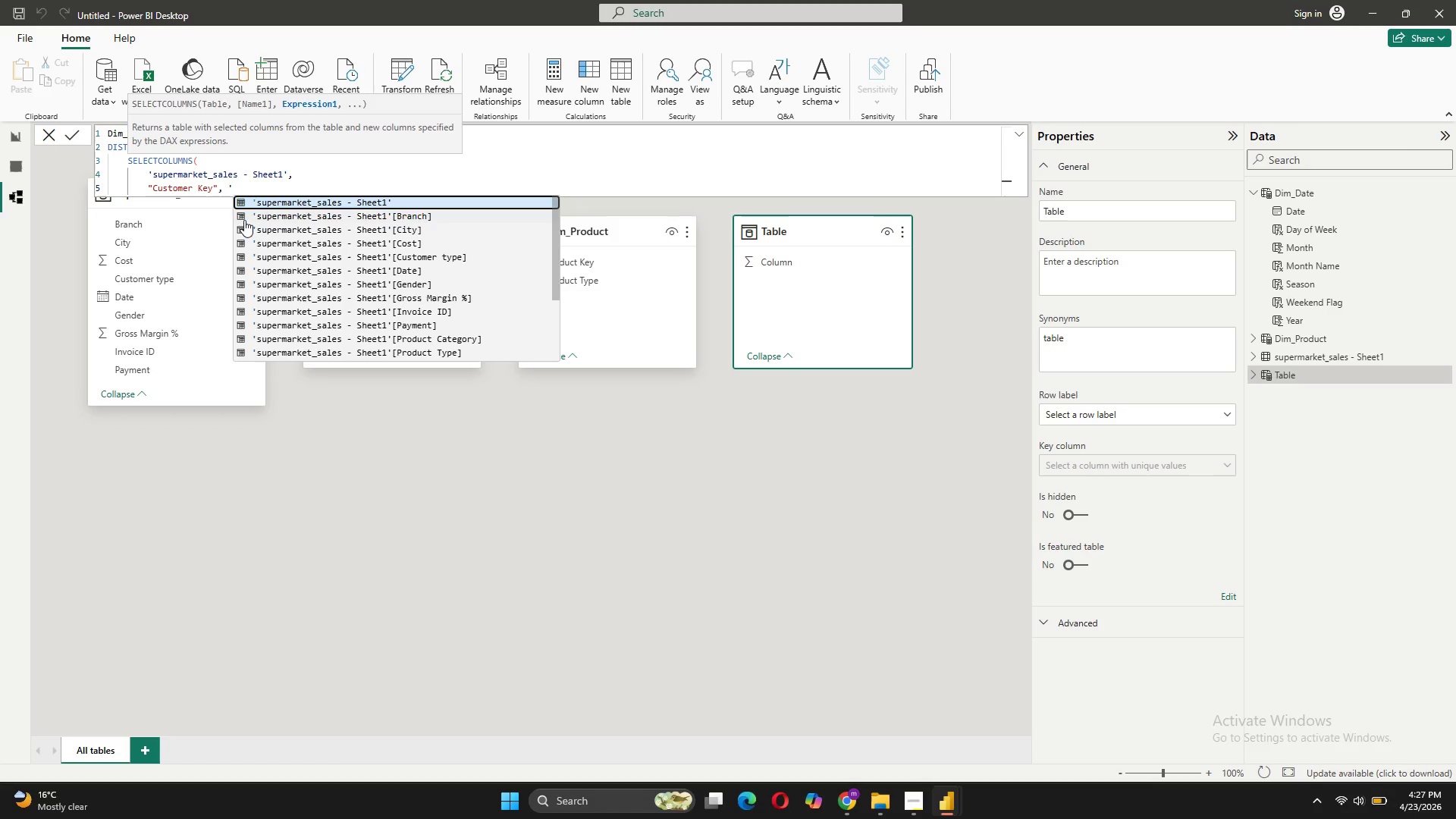 
left_click([445, 254])
 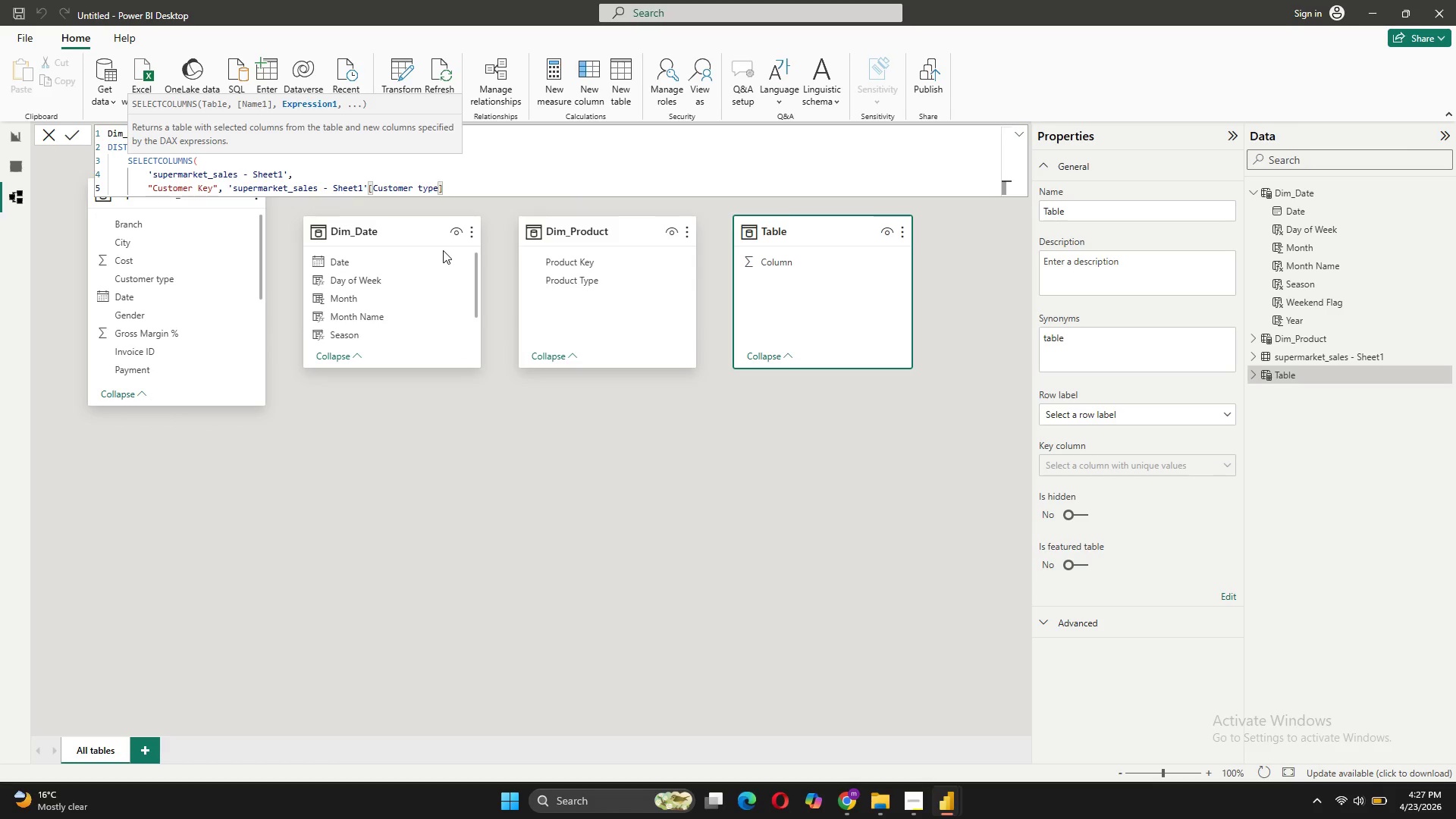 
key(Comma)
 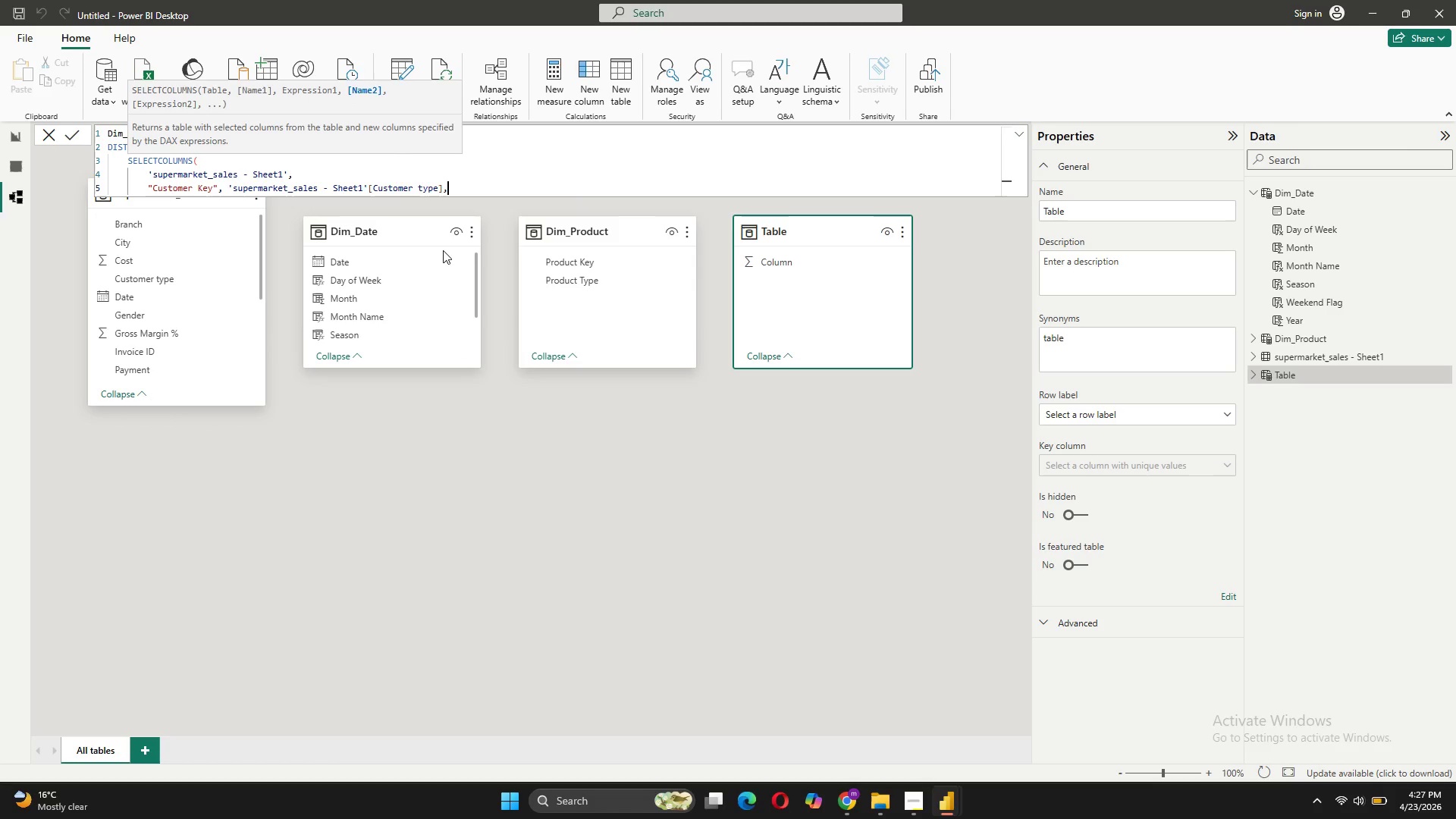 
key(Shift+ShiftRight)
 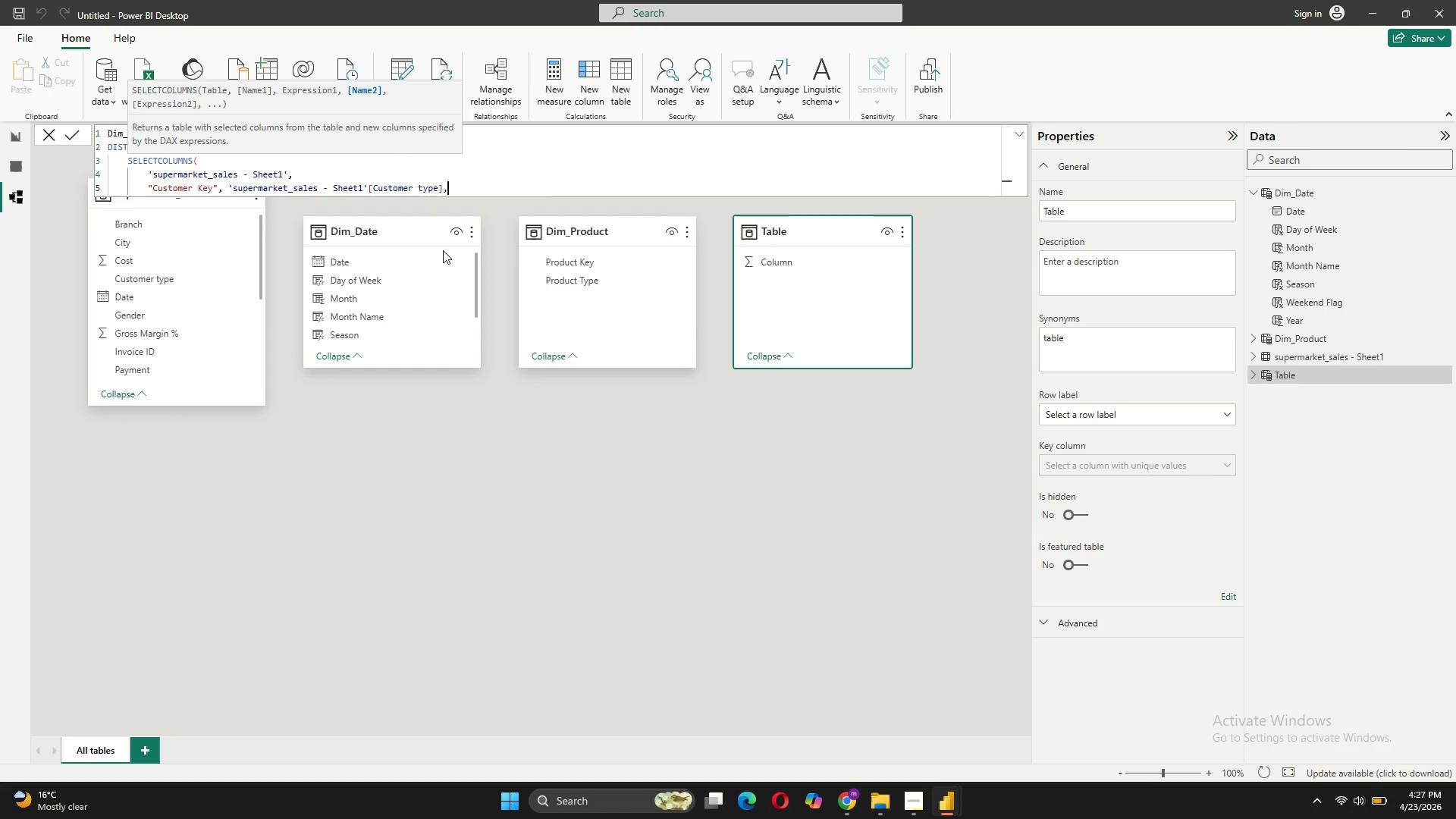 
key(Shift+Enter)
 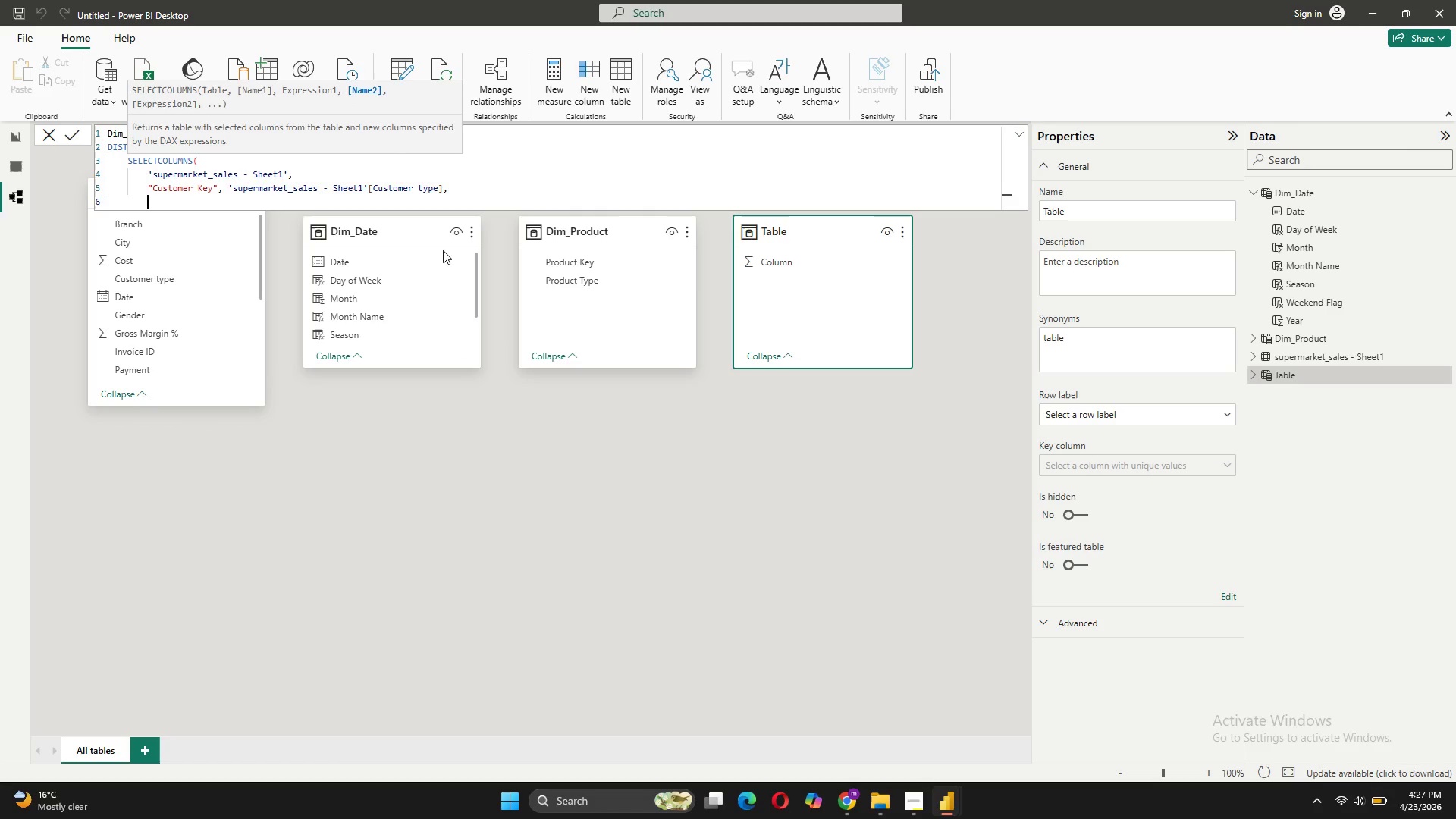 
type("Gender:)
key(Backspace)
type(", ')
 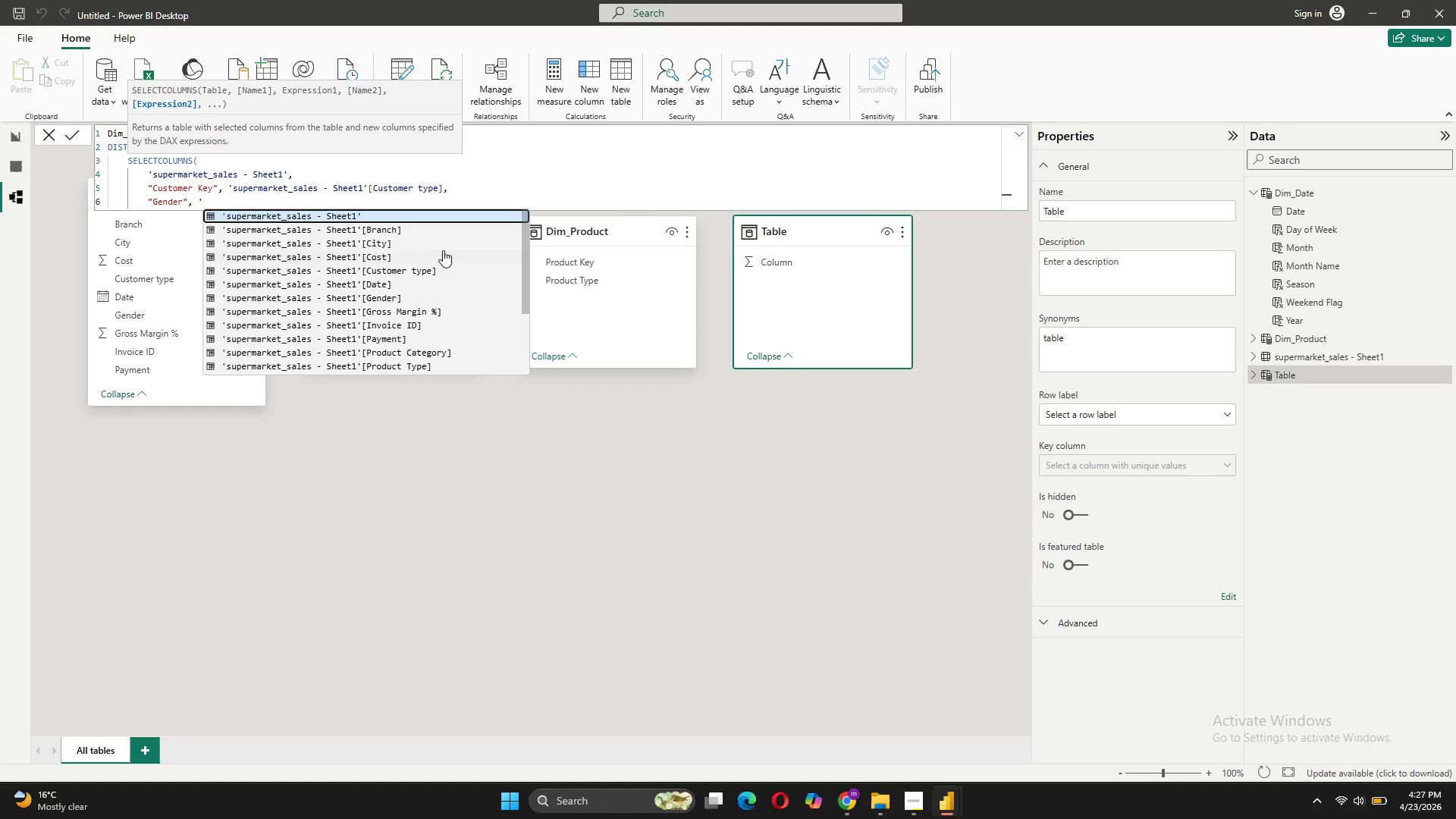 
left_click([415, 300])
 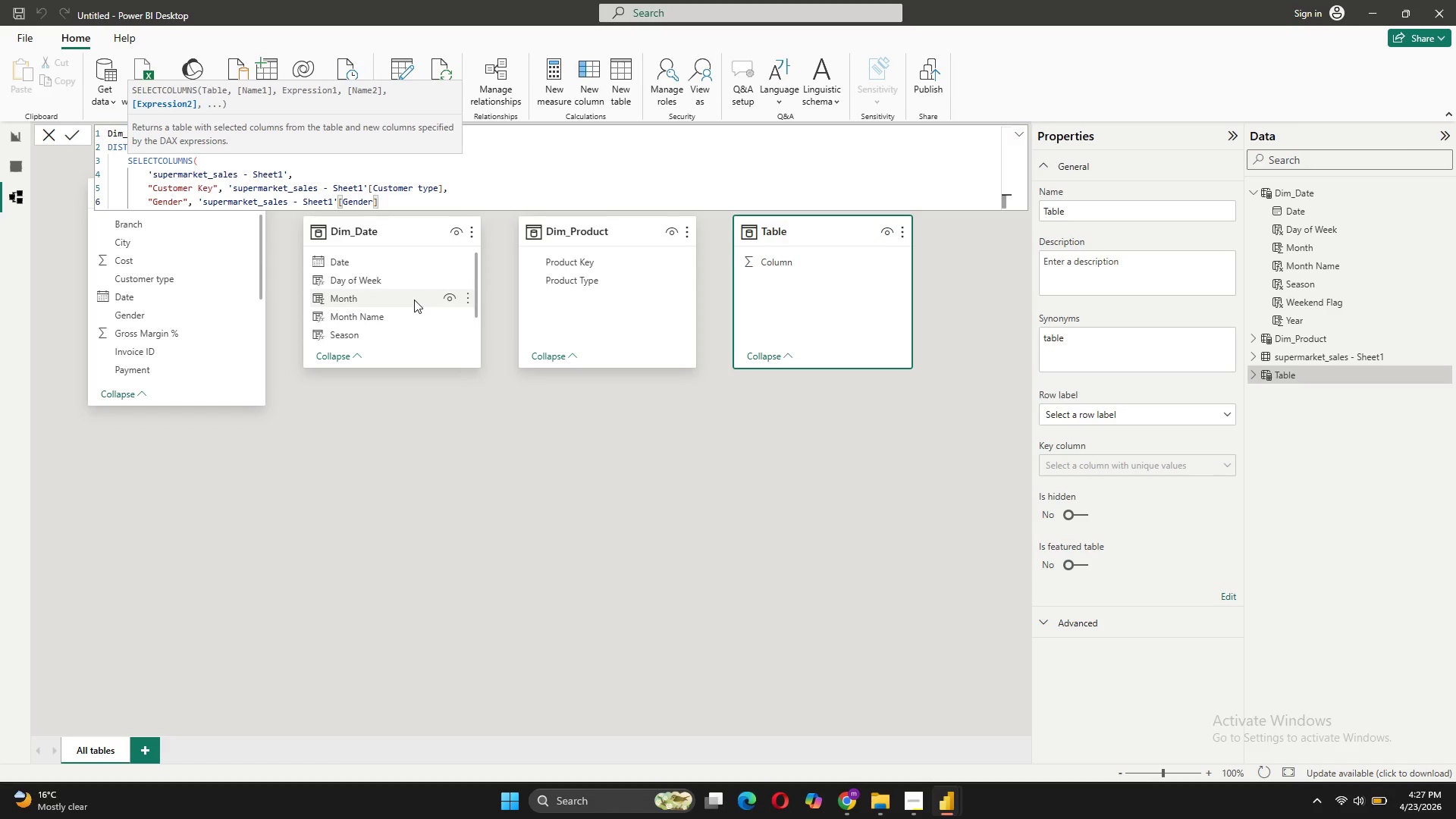 
key(Shift+Enter)
 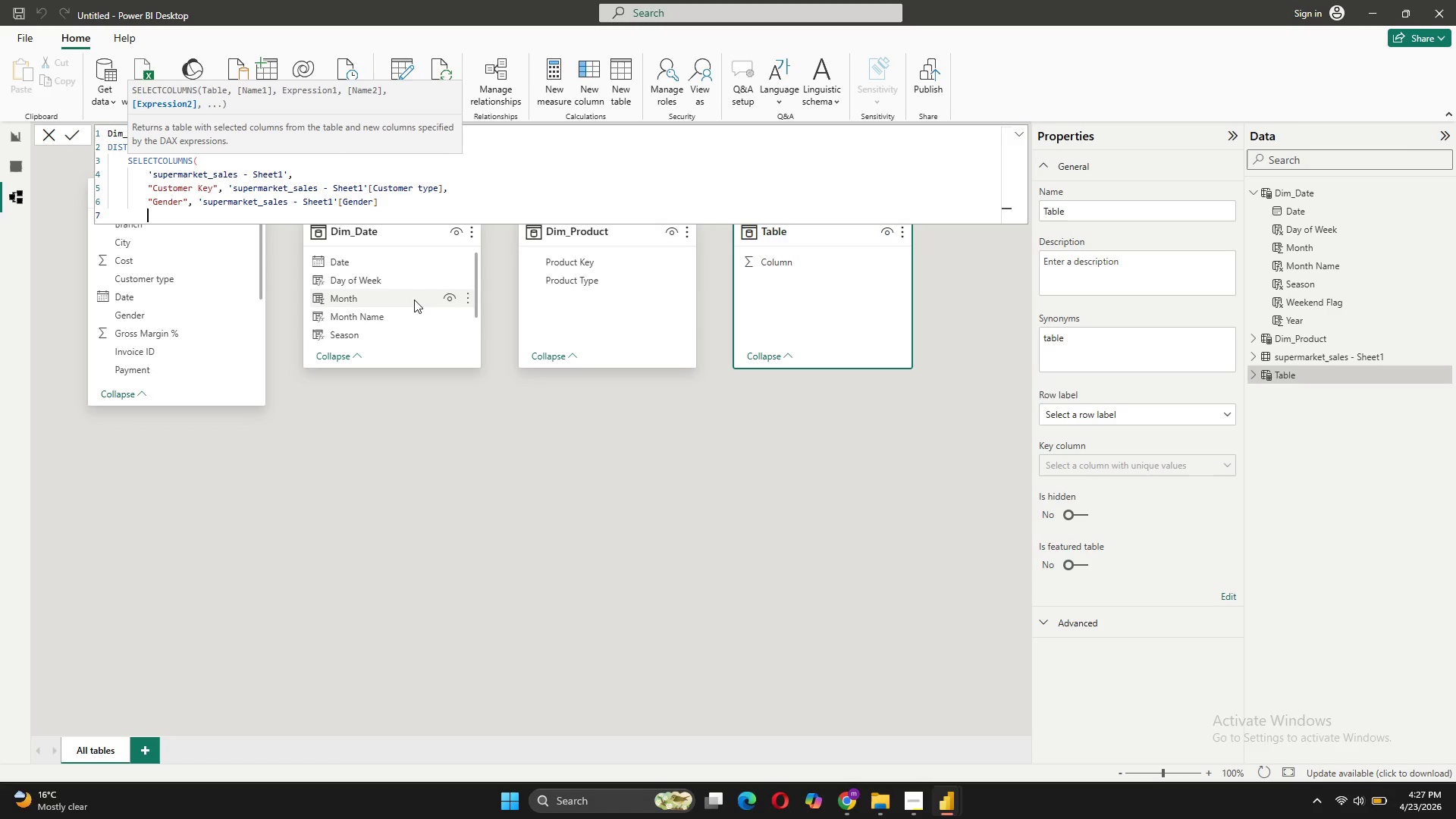 
key(Shift+0)
 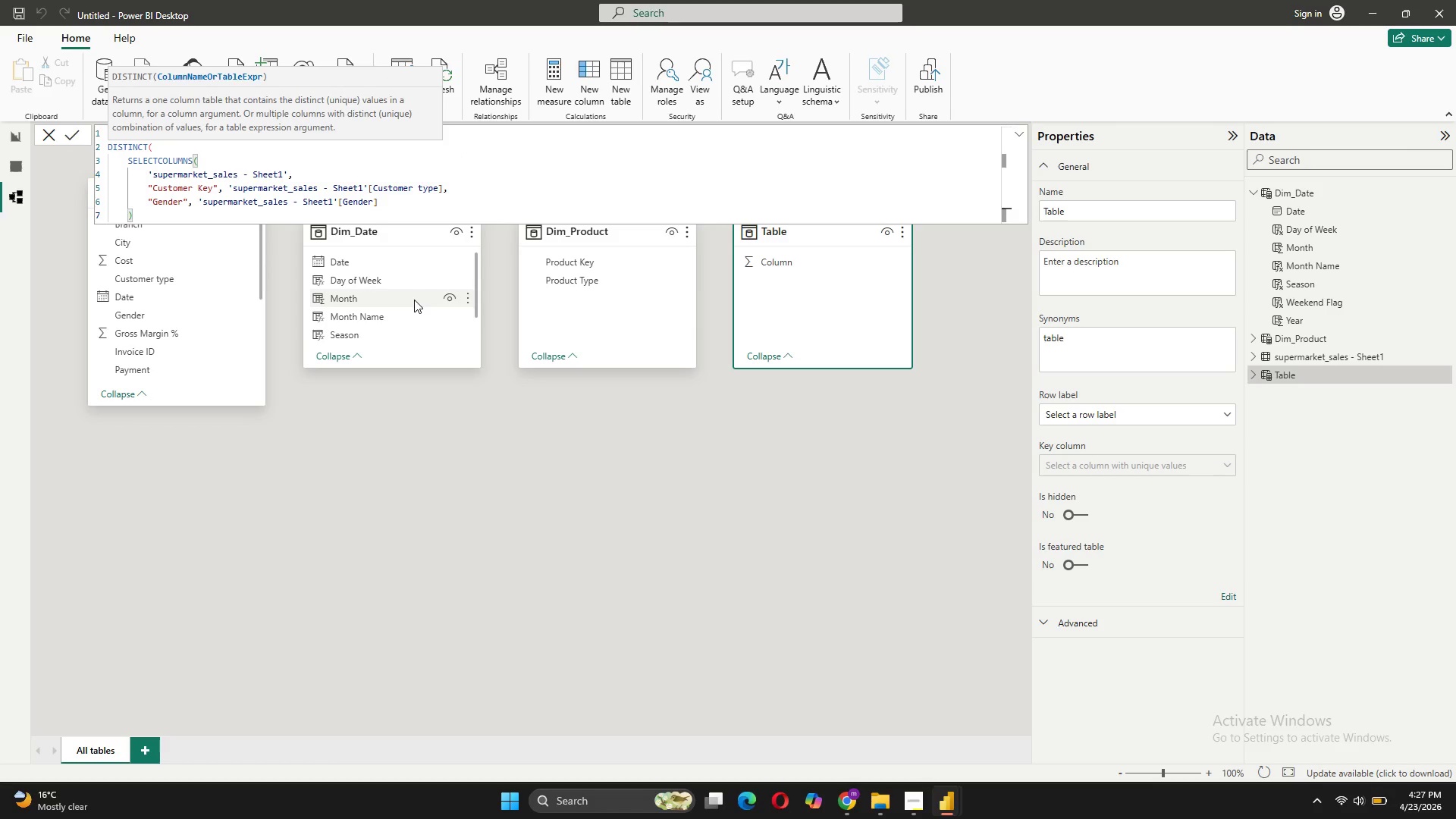 
key(Shift+ShiftRight)
 